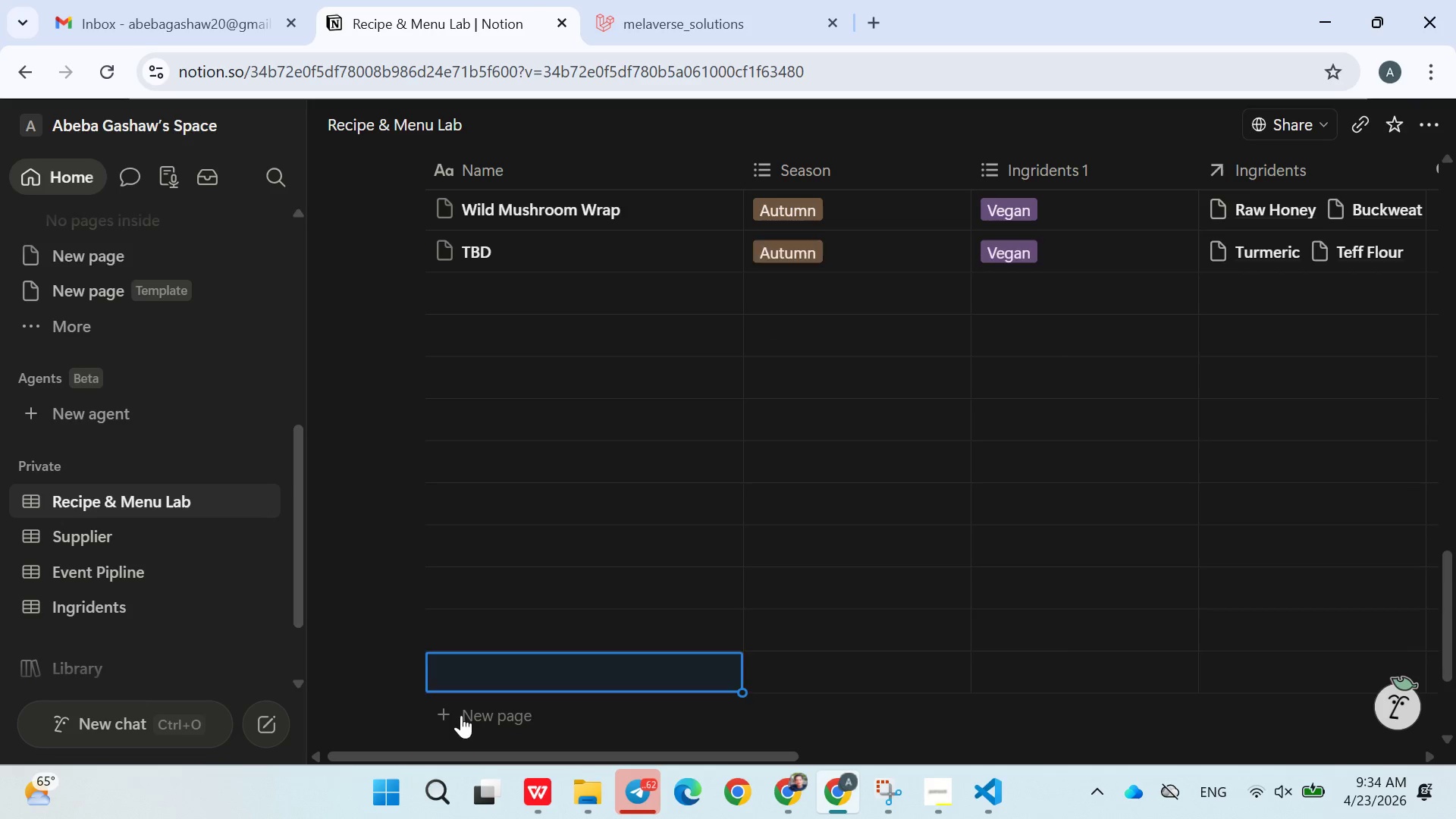 
triple_click([461, 715])
 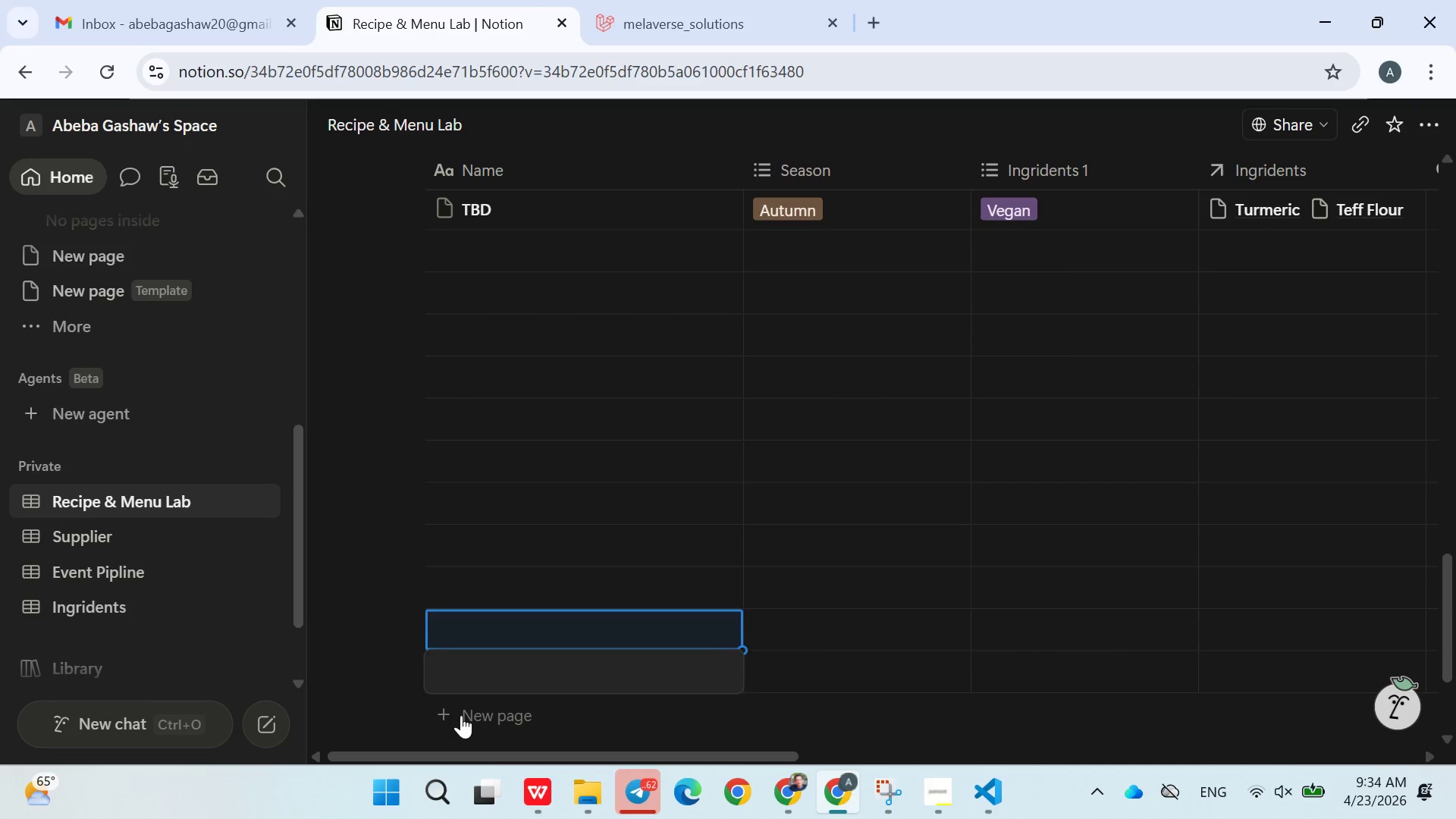 
triple_click([461, 715])
 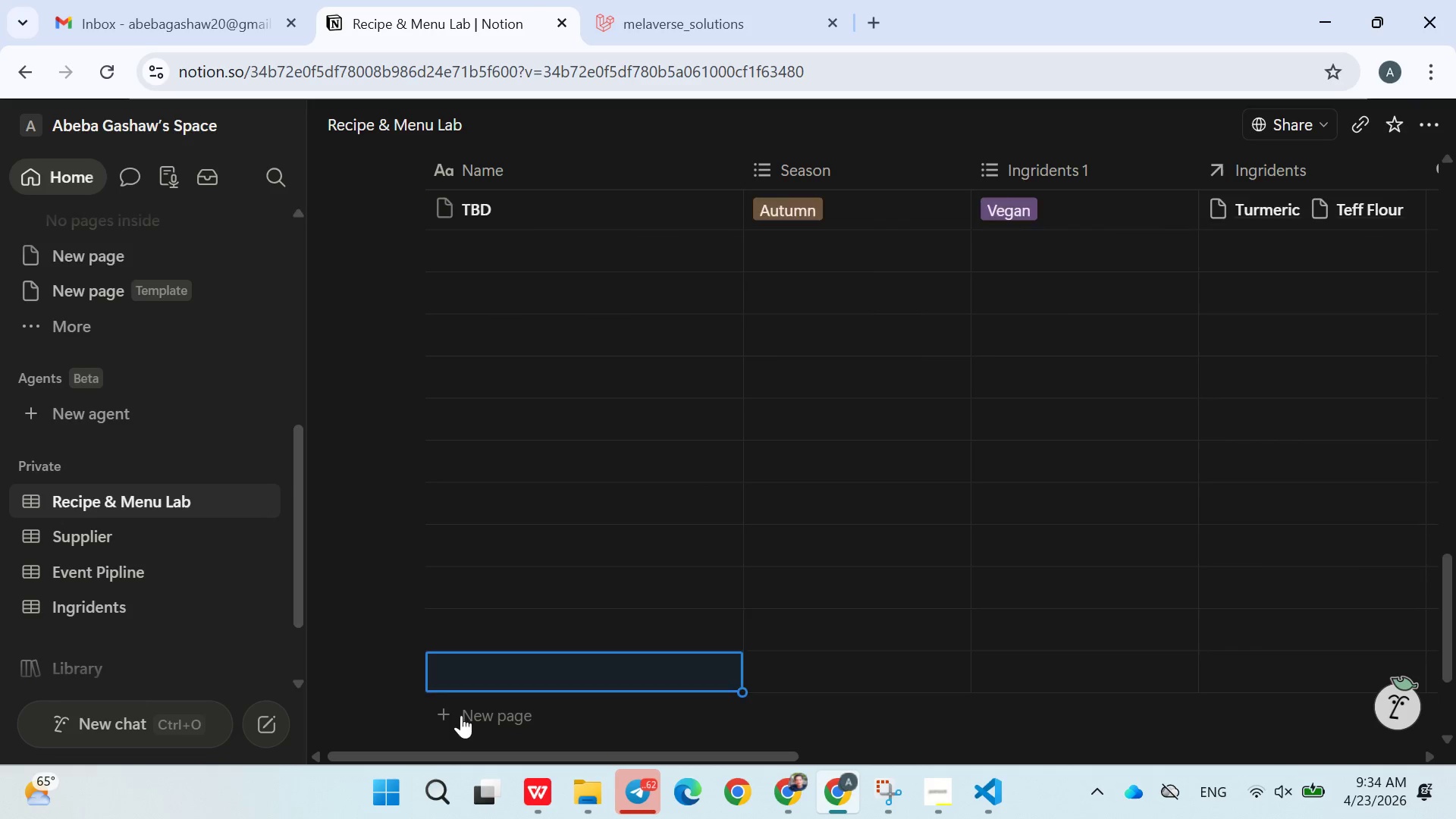 
triple_click([461, 715])
 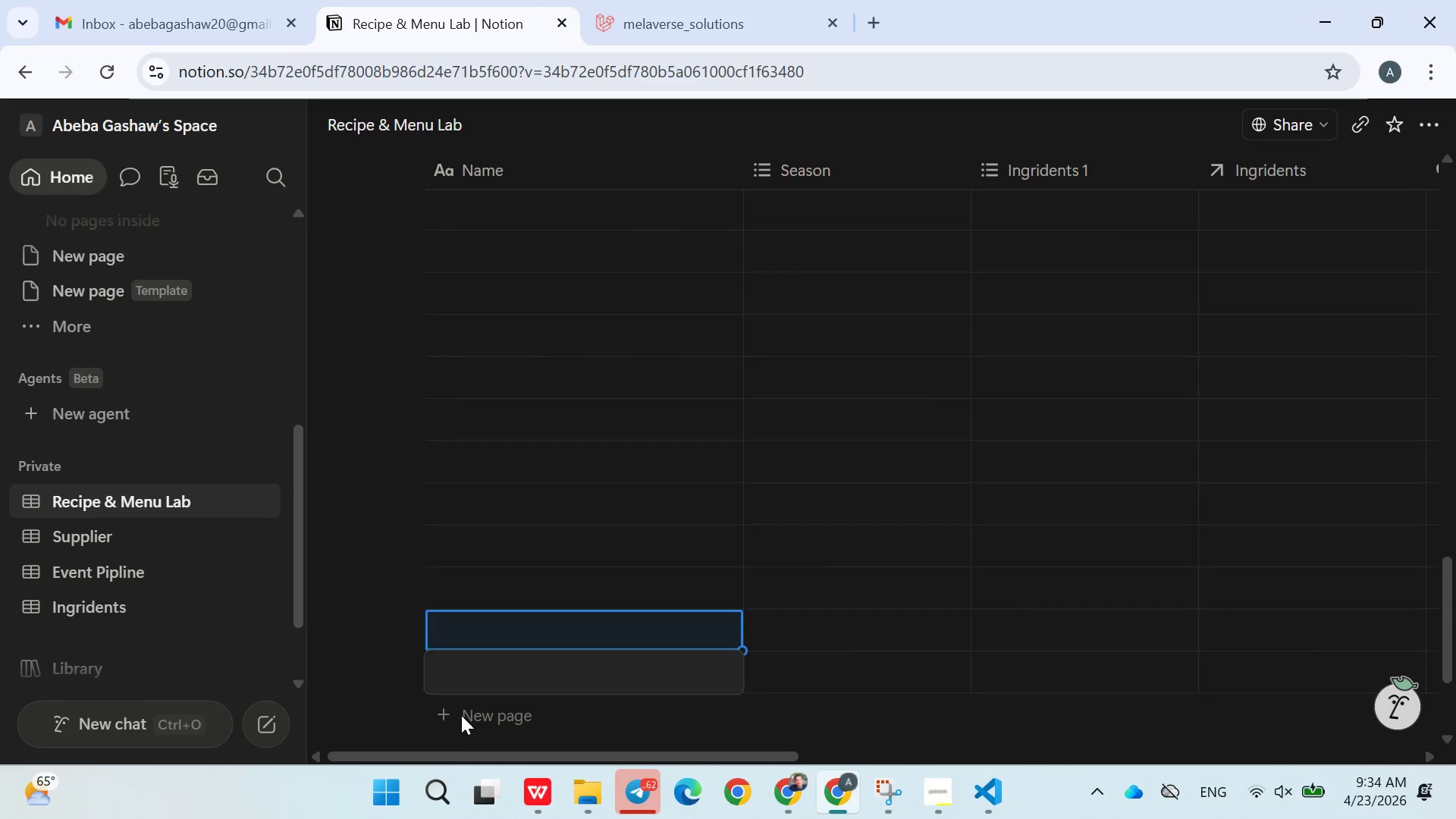 
triple_click([461, 715])
 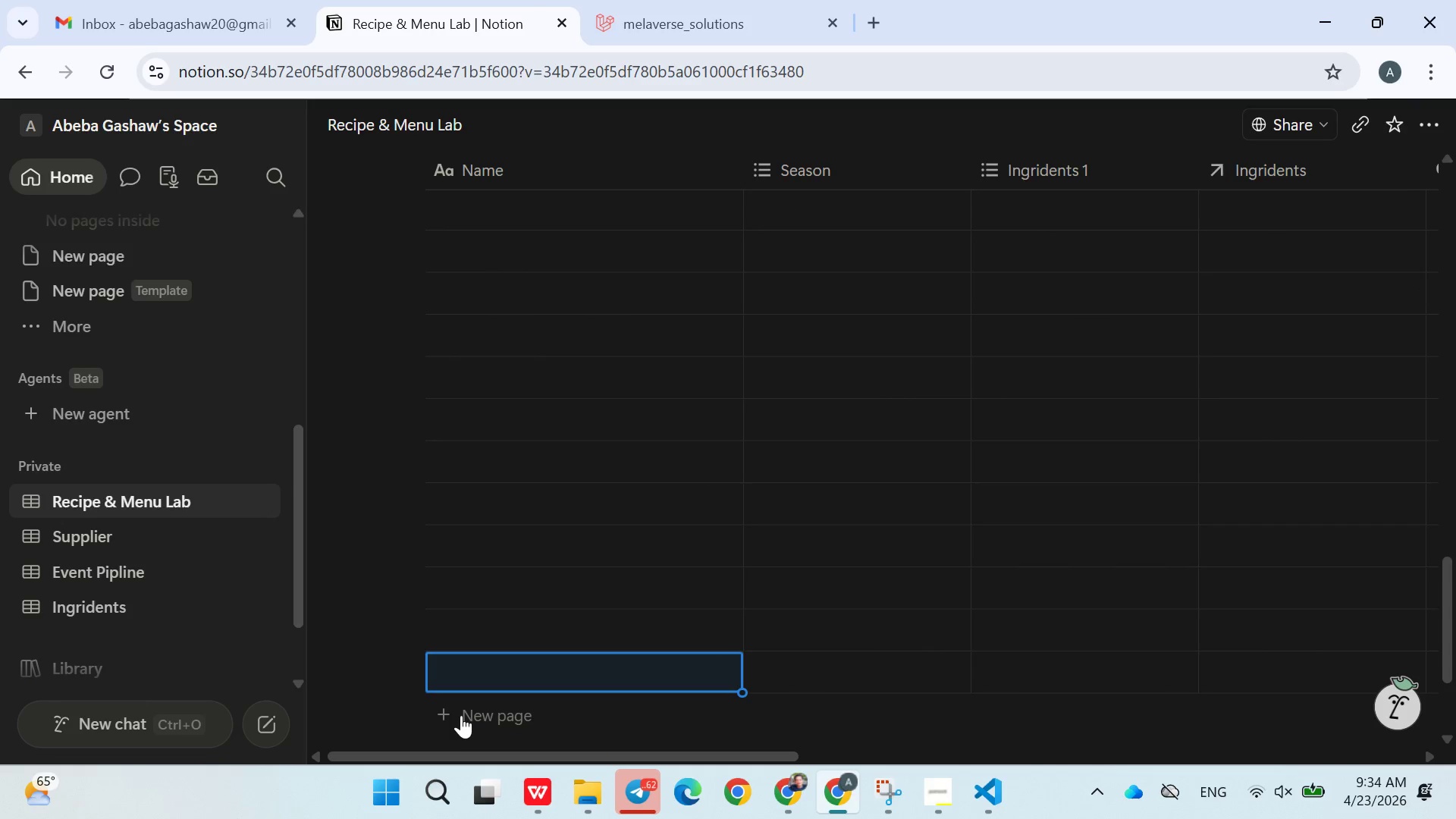 
triple_click([461, 715])
 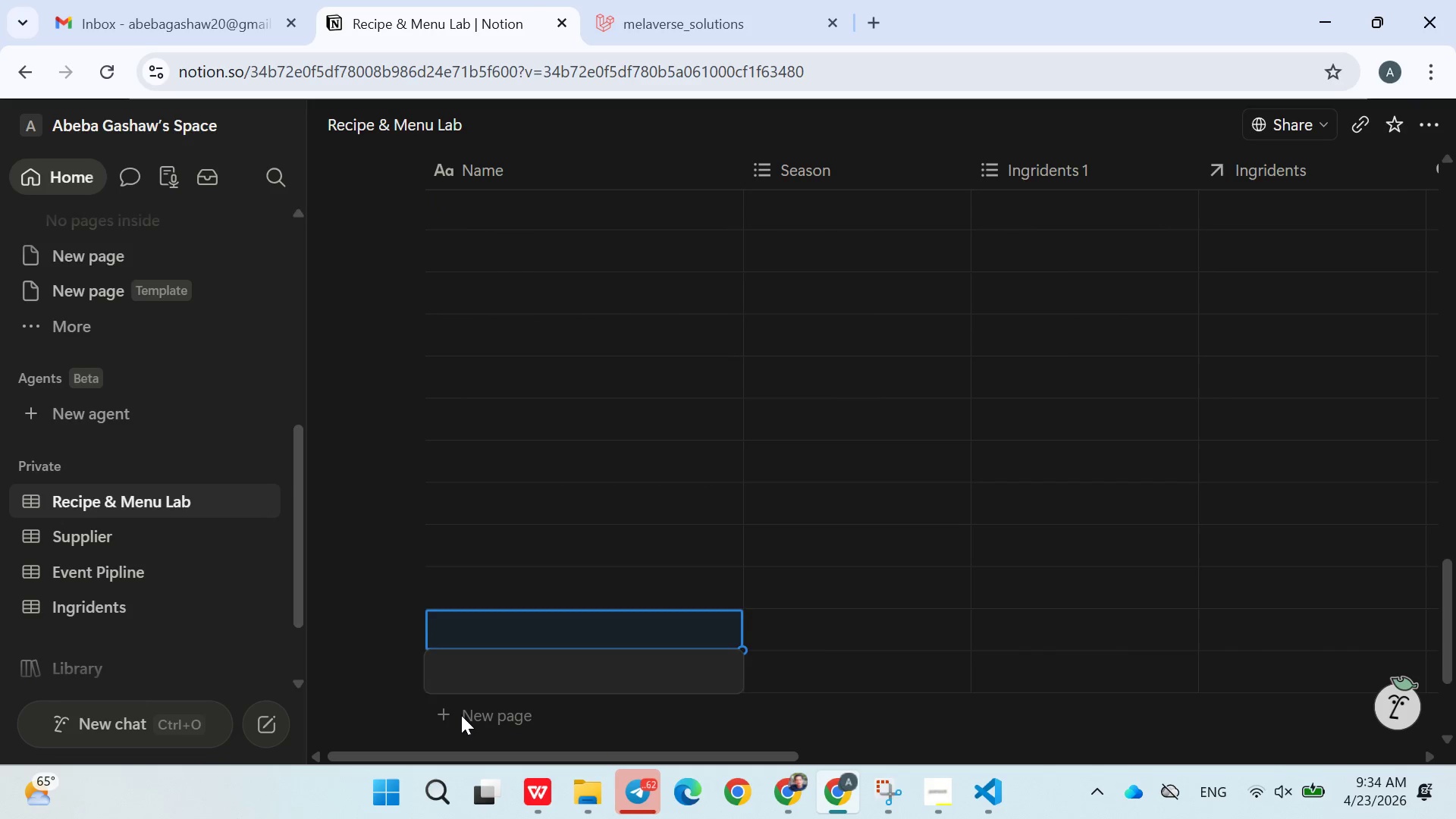 
triple_click([461, 715])
 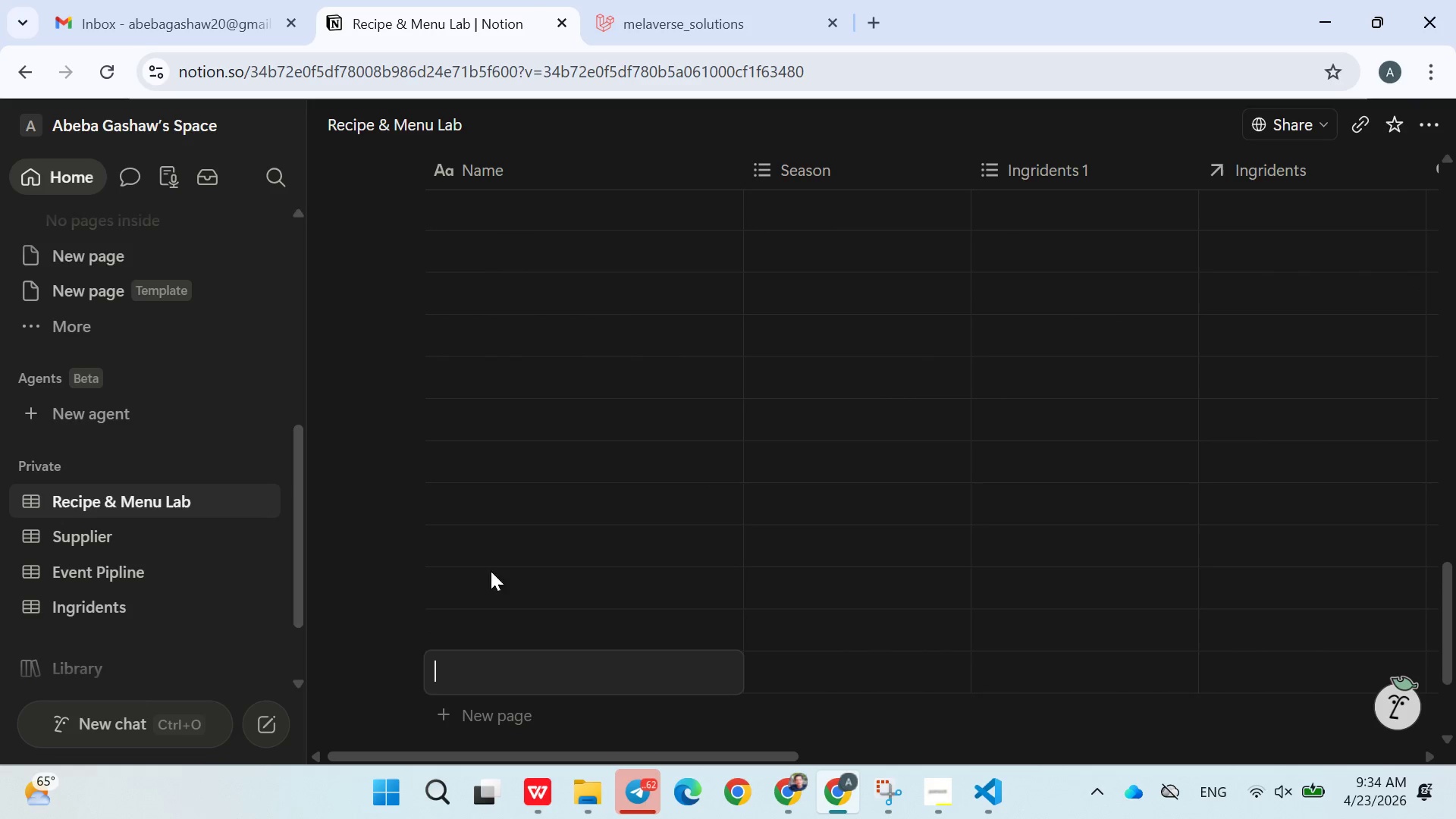 
left_click([341, 676])
 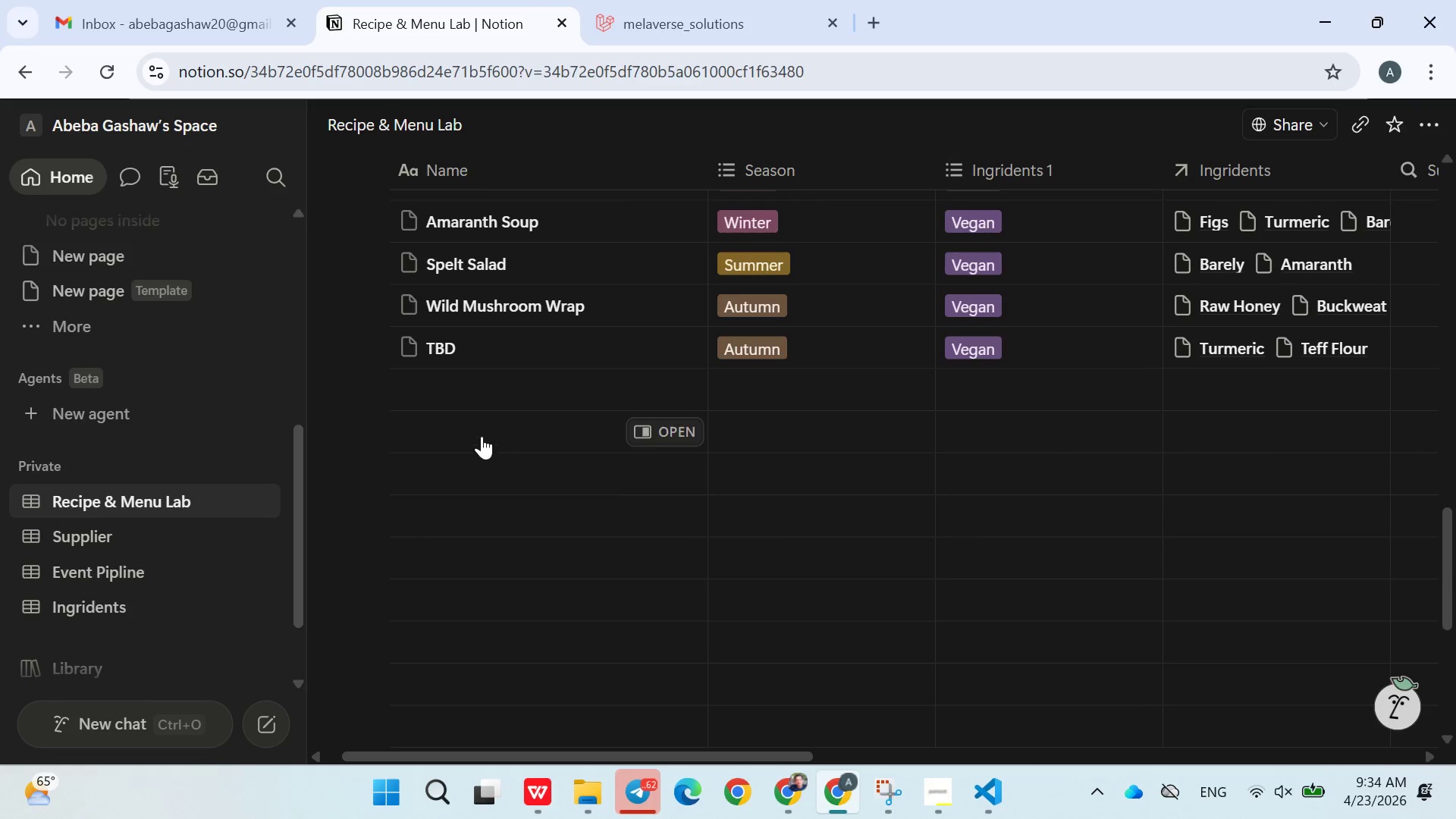 
left_click([464, 394])
 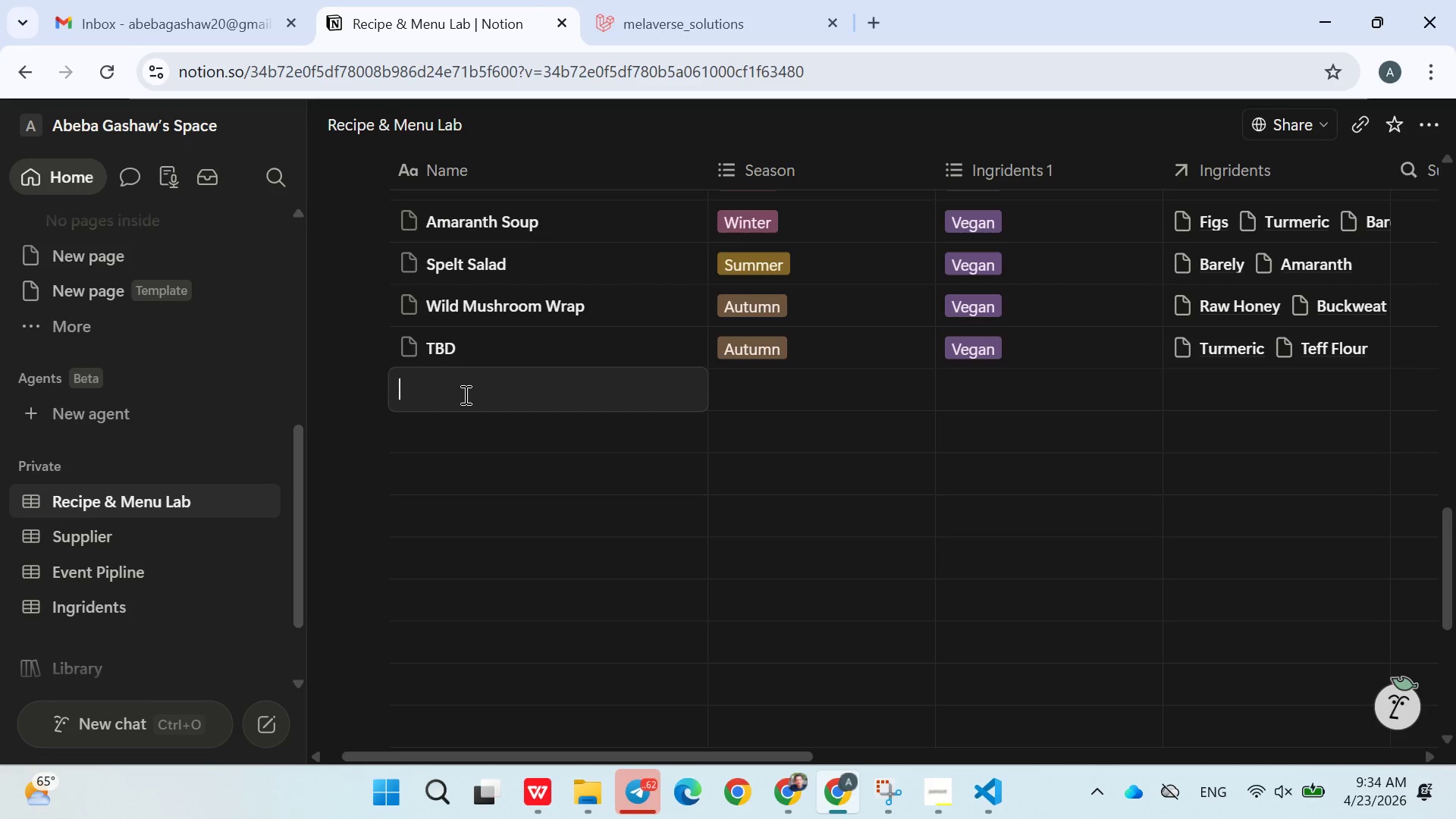 
wait(28.14)
 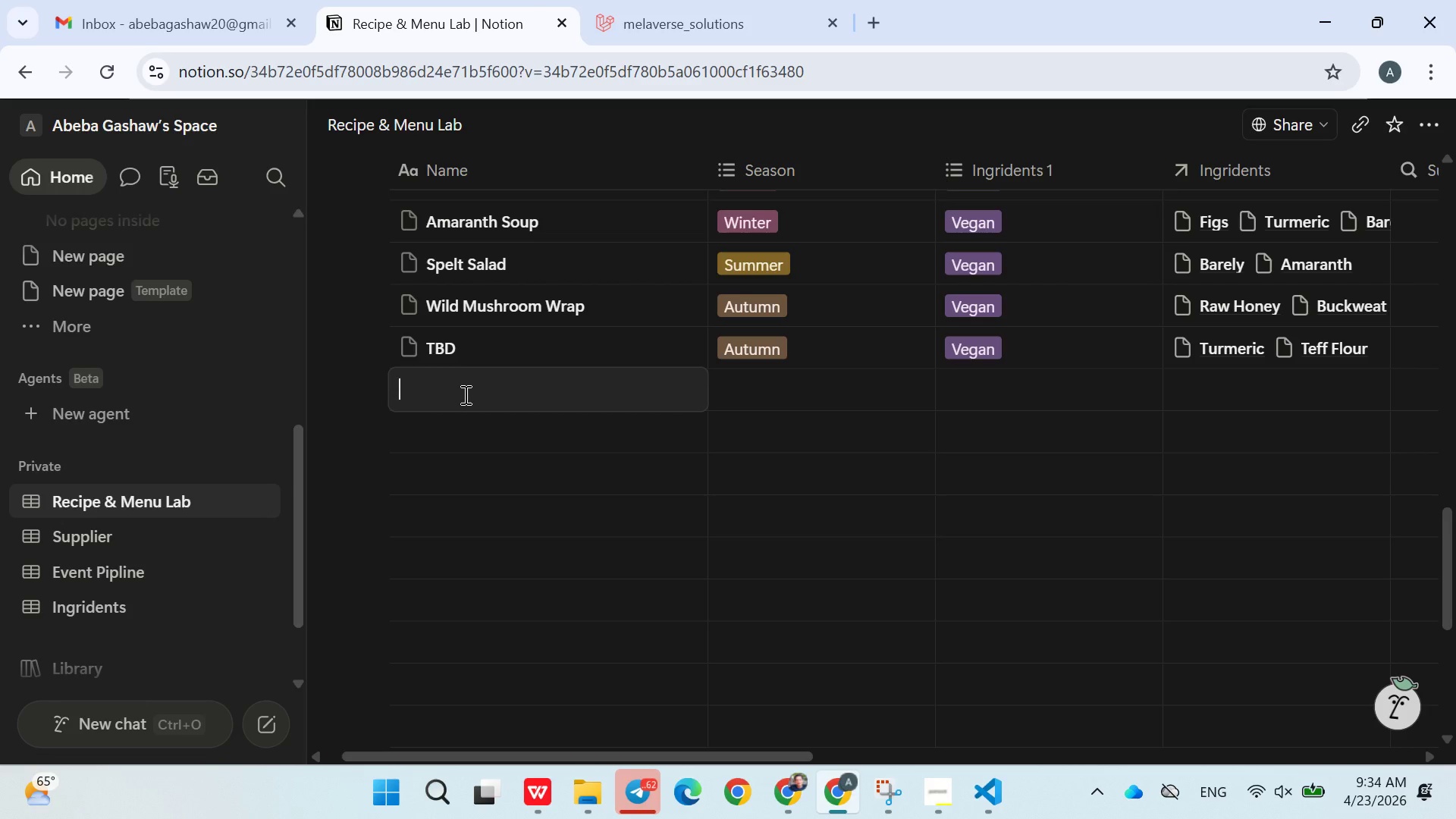 
type(Citrus Grain bowl)
 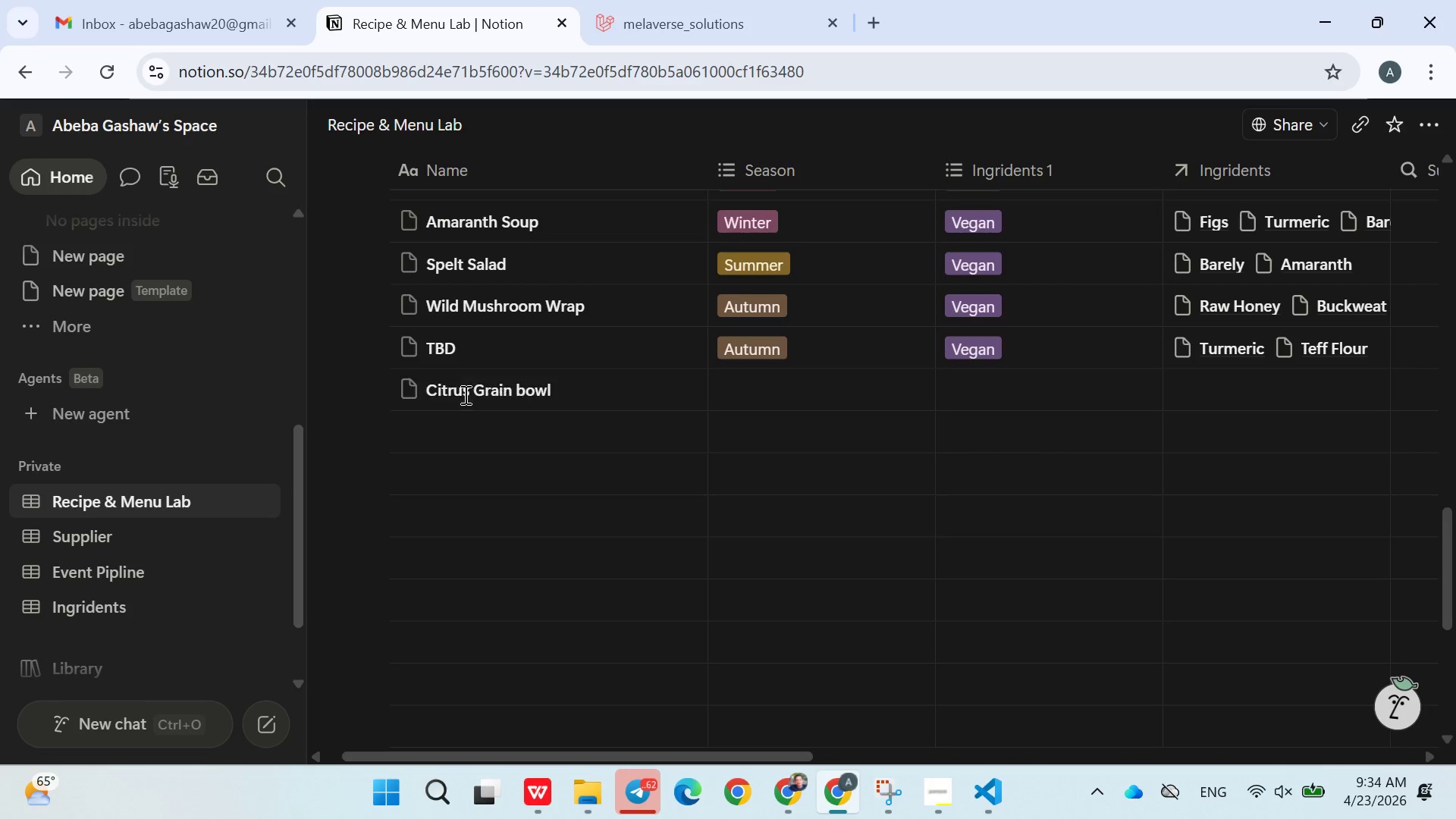 
key(Enter)
 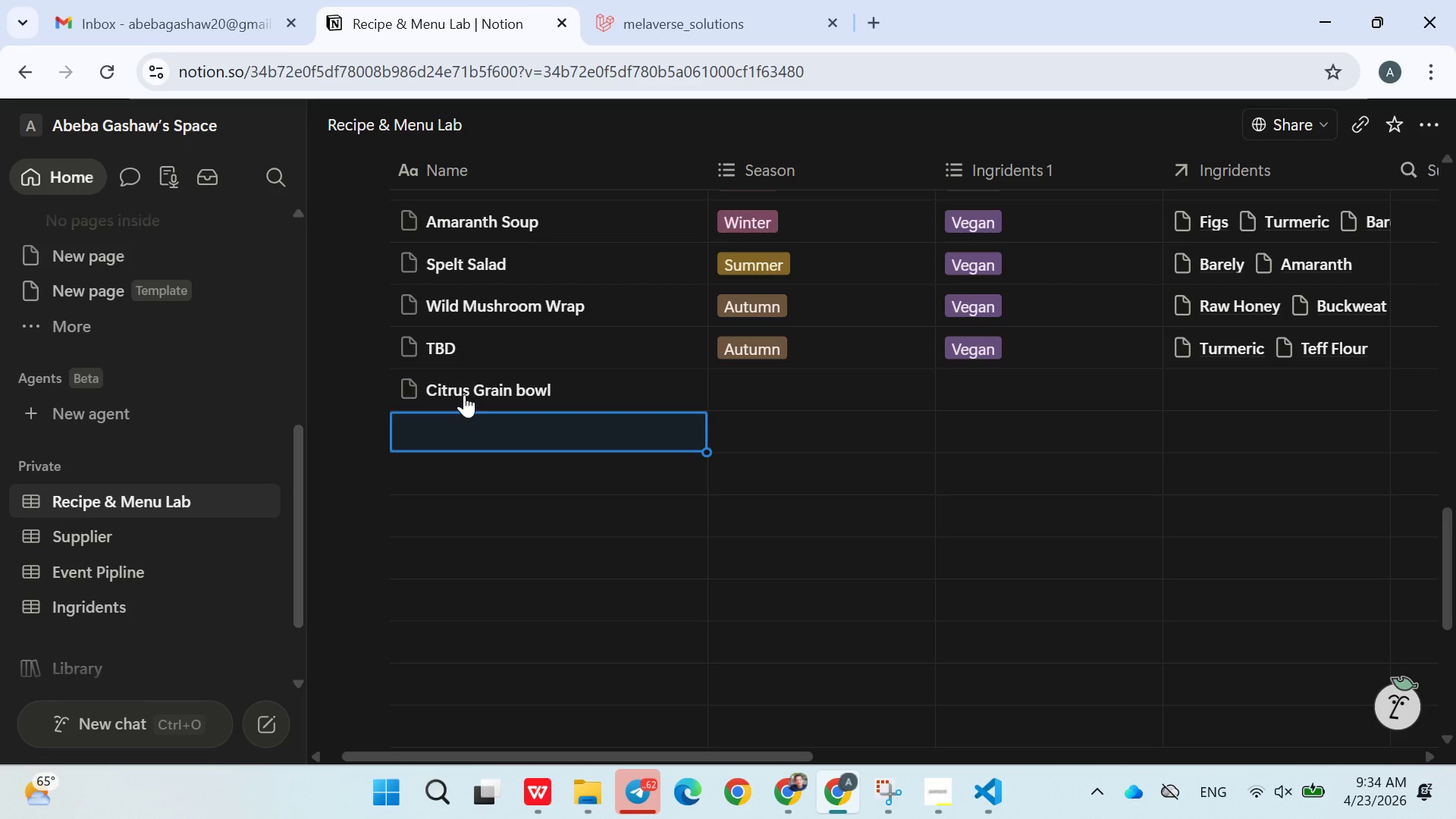 
wait(5.52)
 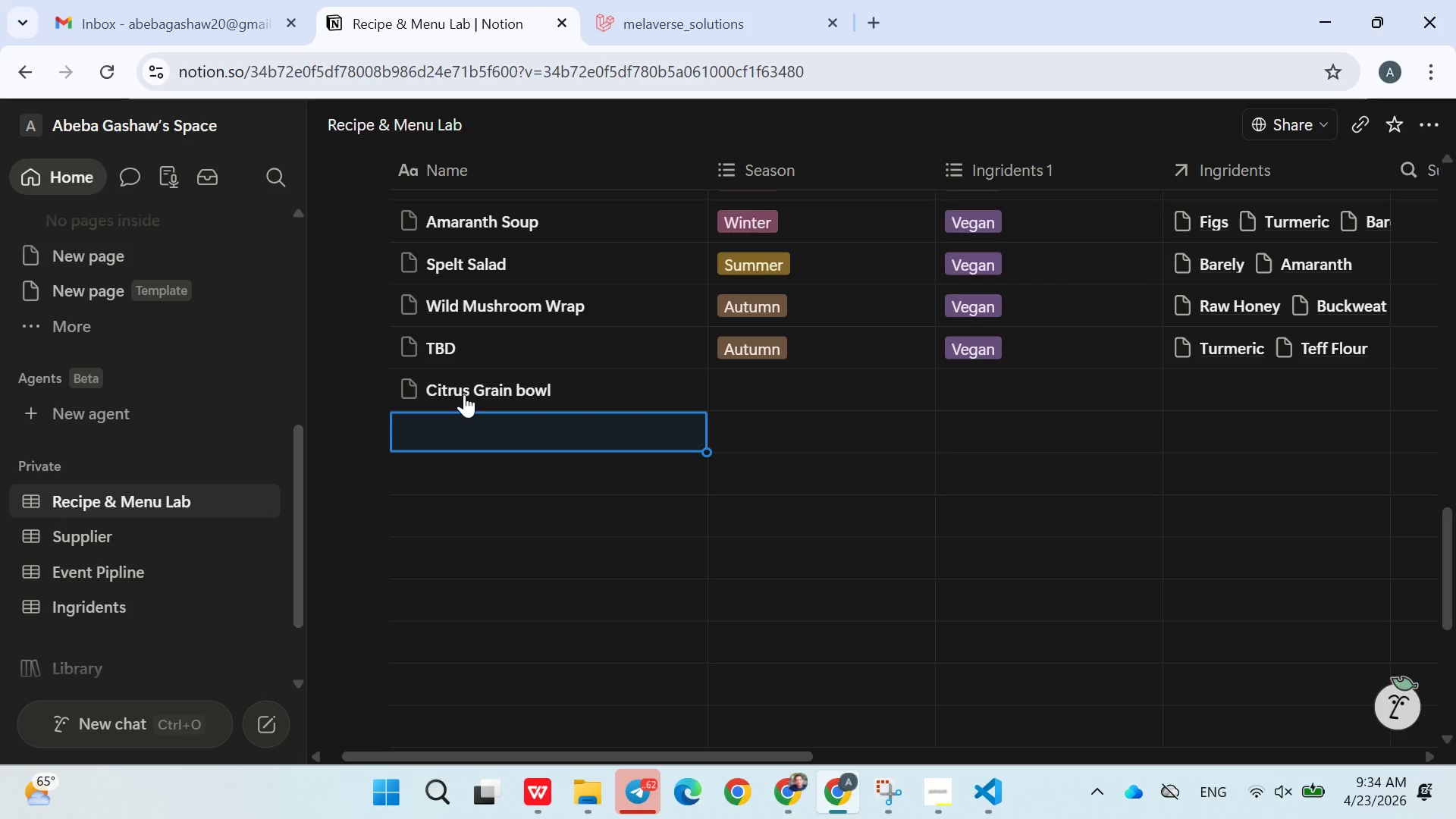 
type(Honey Energy Bites)
 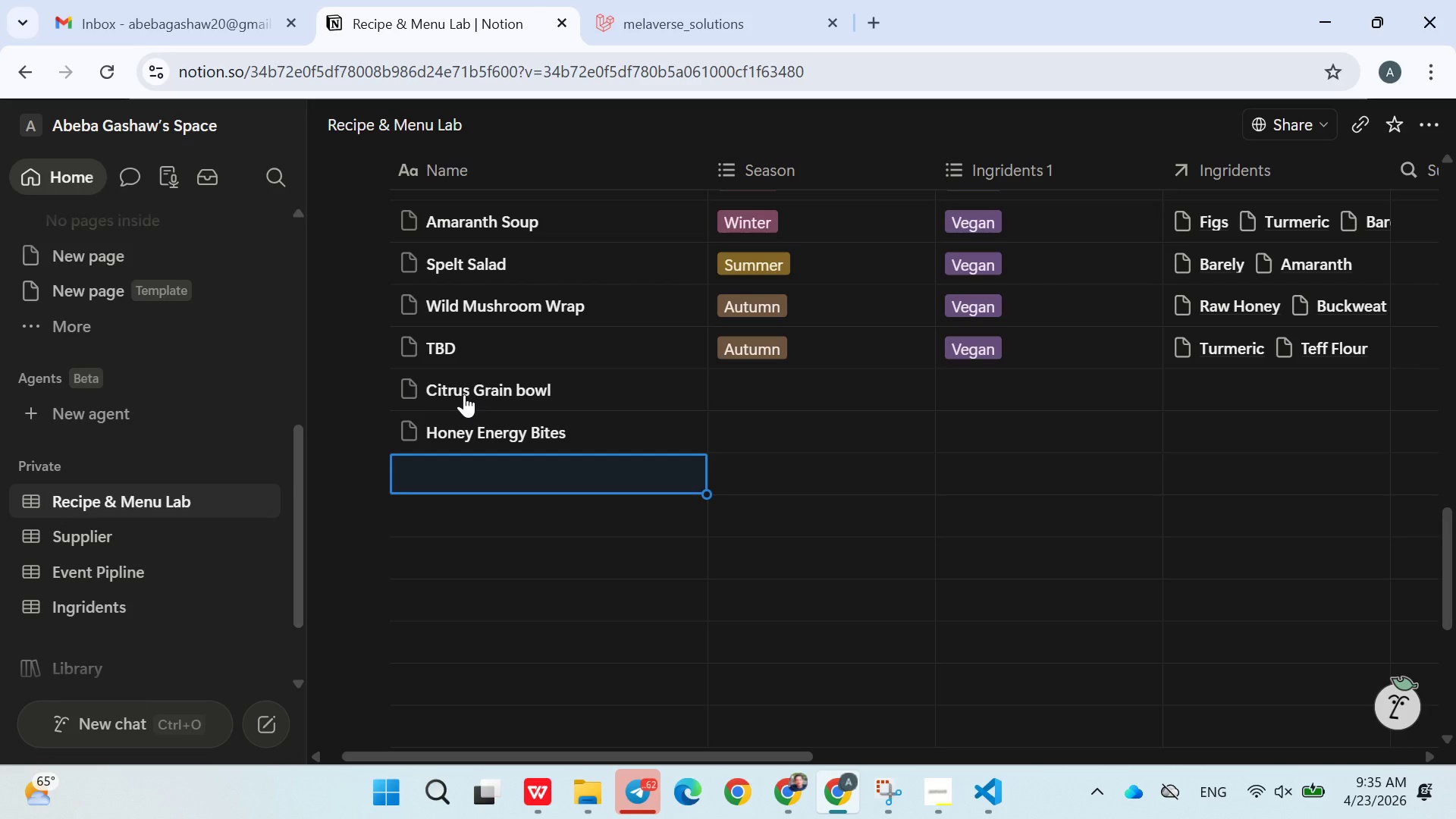 
 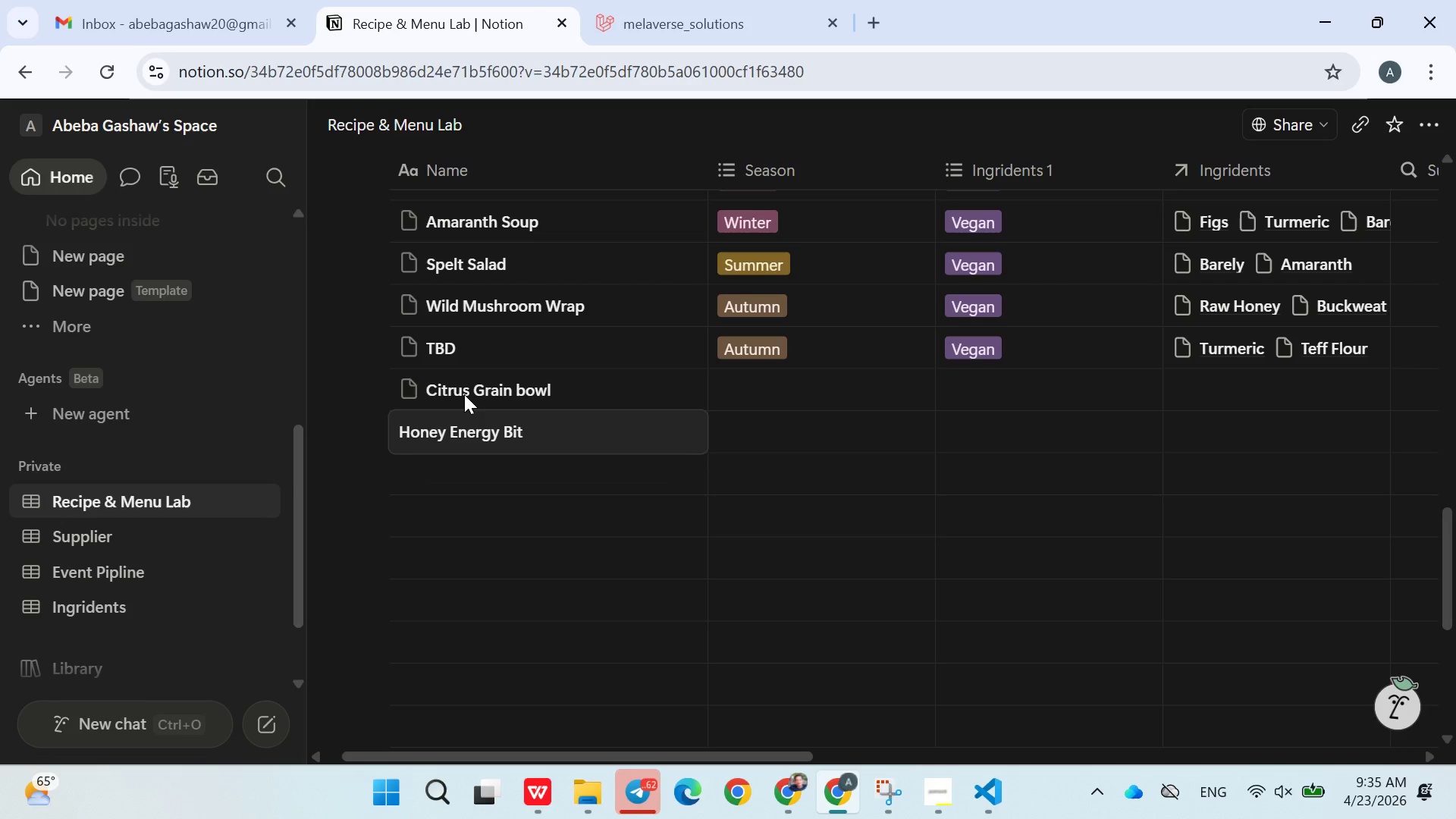 
key(Enter)
 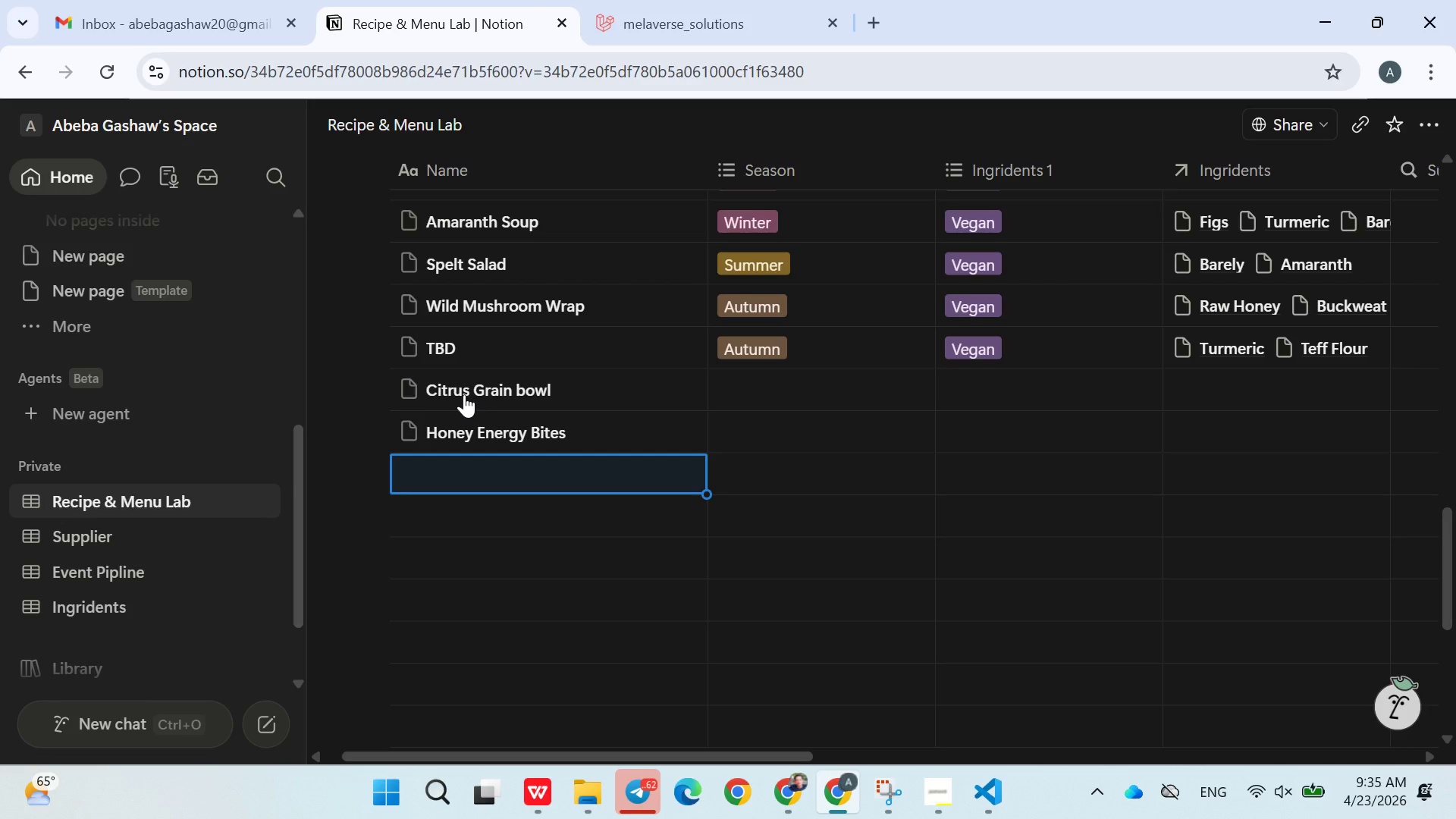 
type(Graun & Veg Mix)
 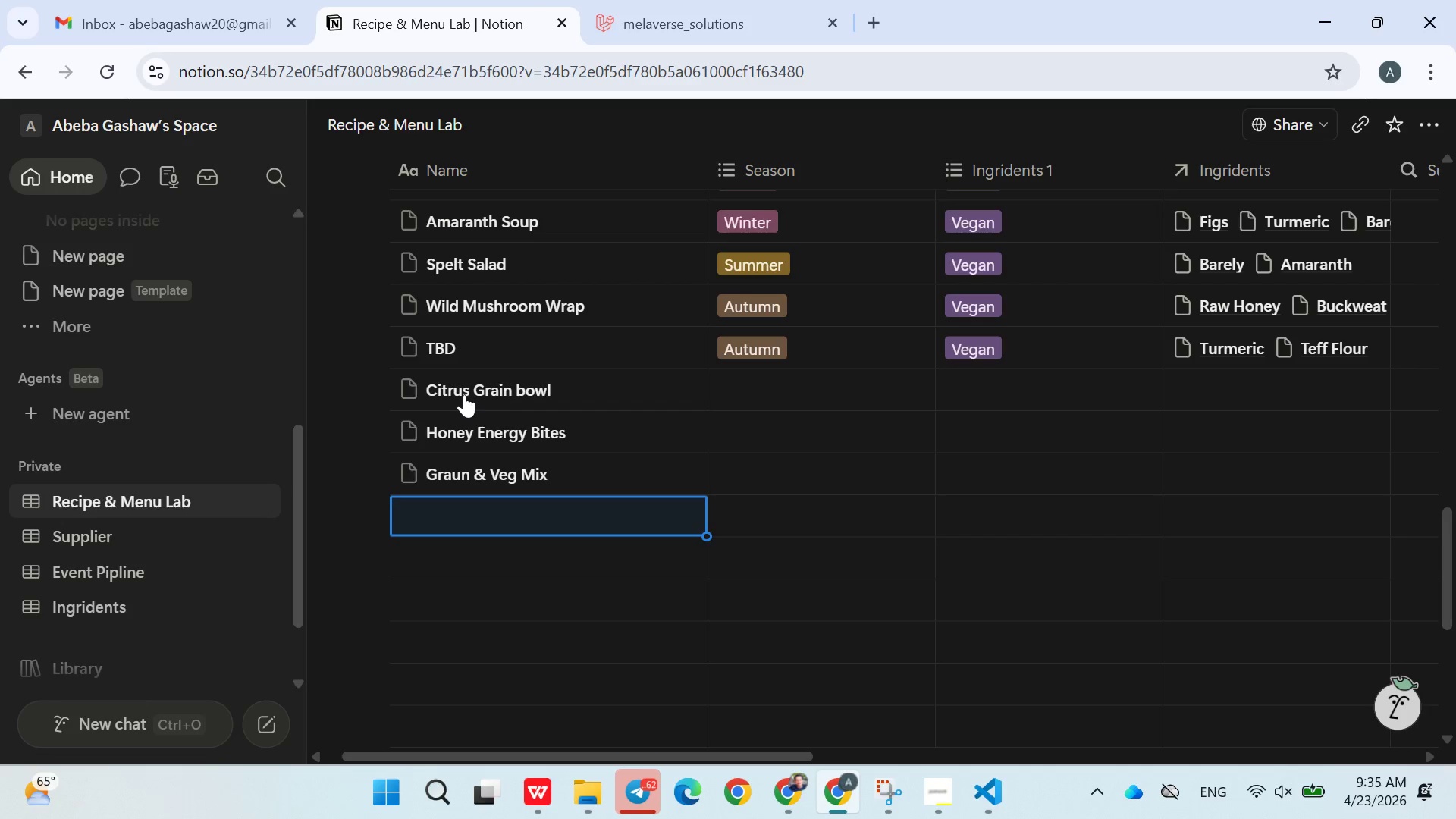 
 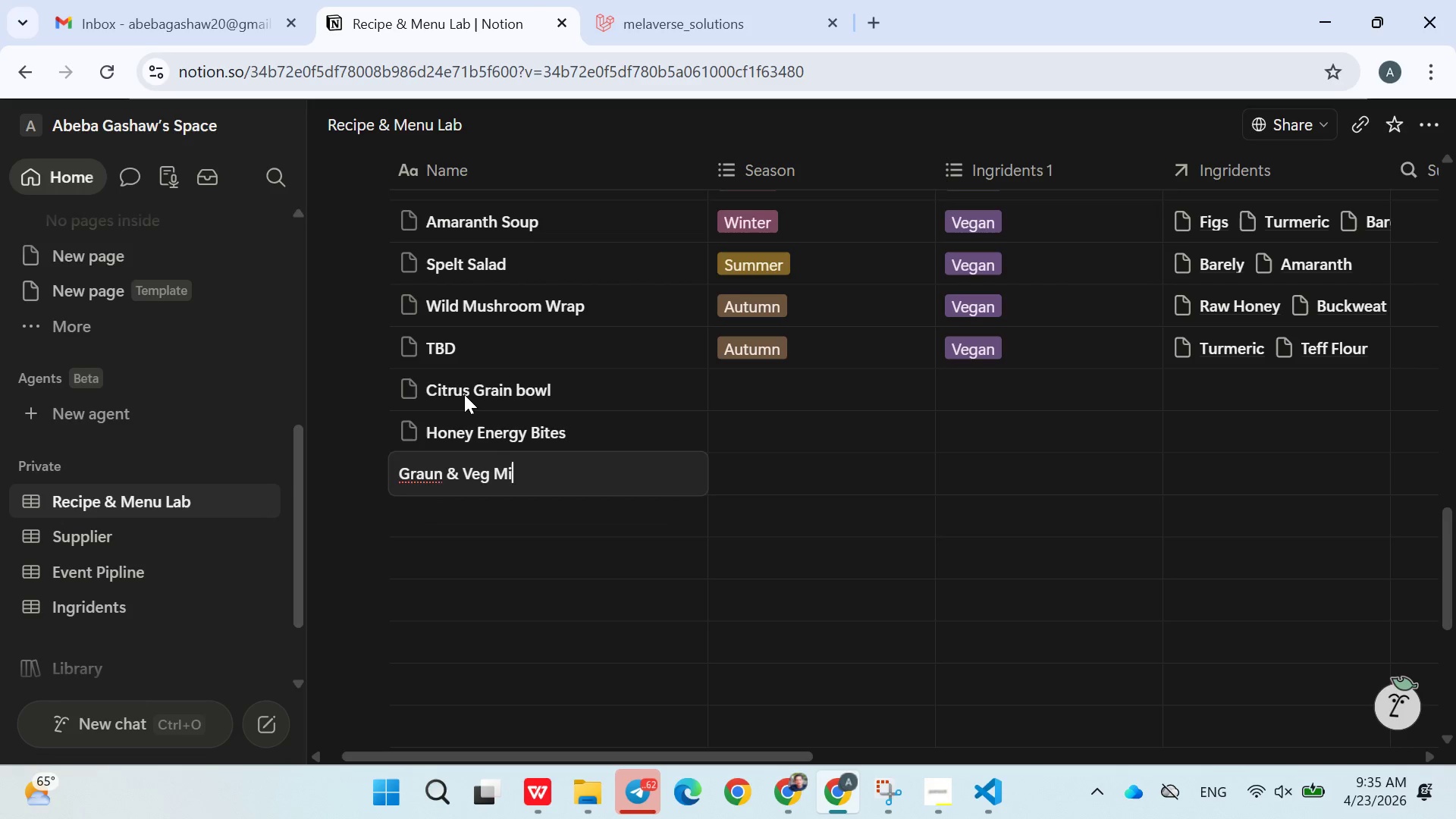 
key(Enter)
 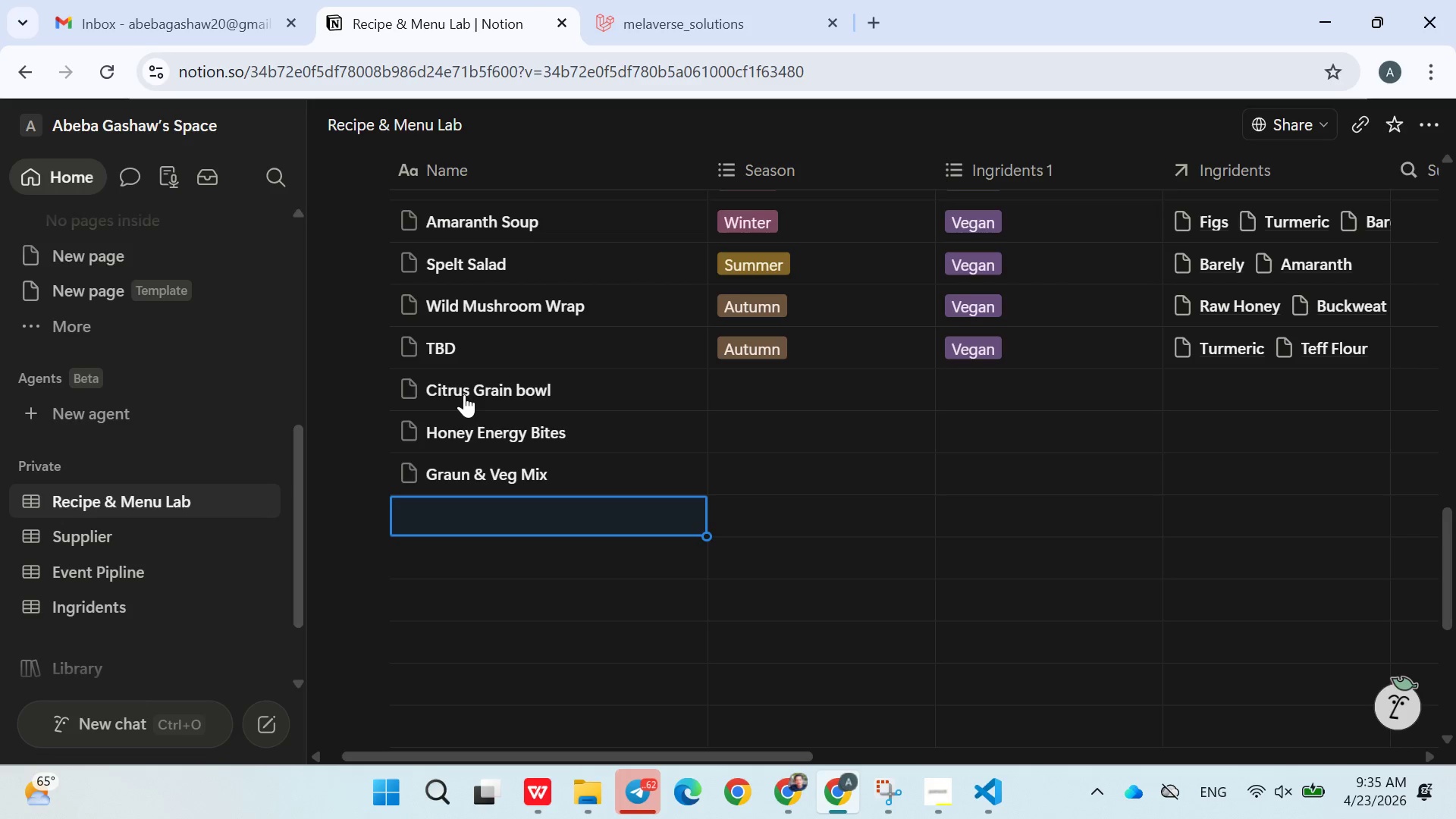 
double_click([454, 471])
 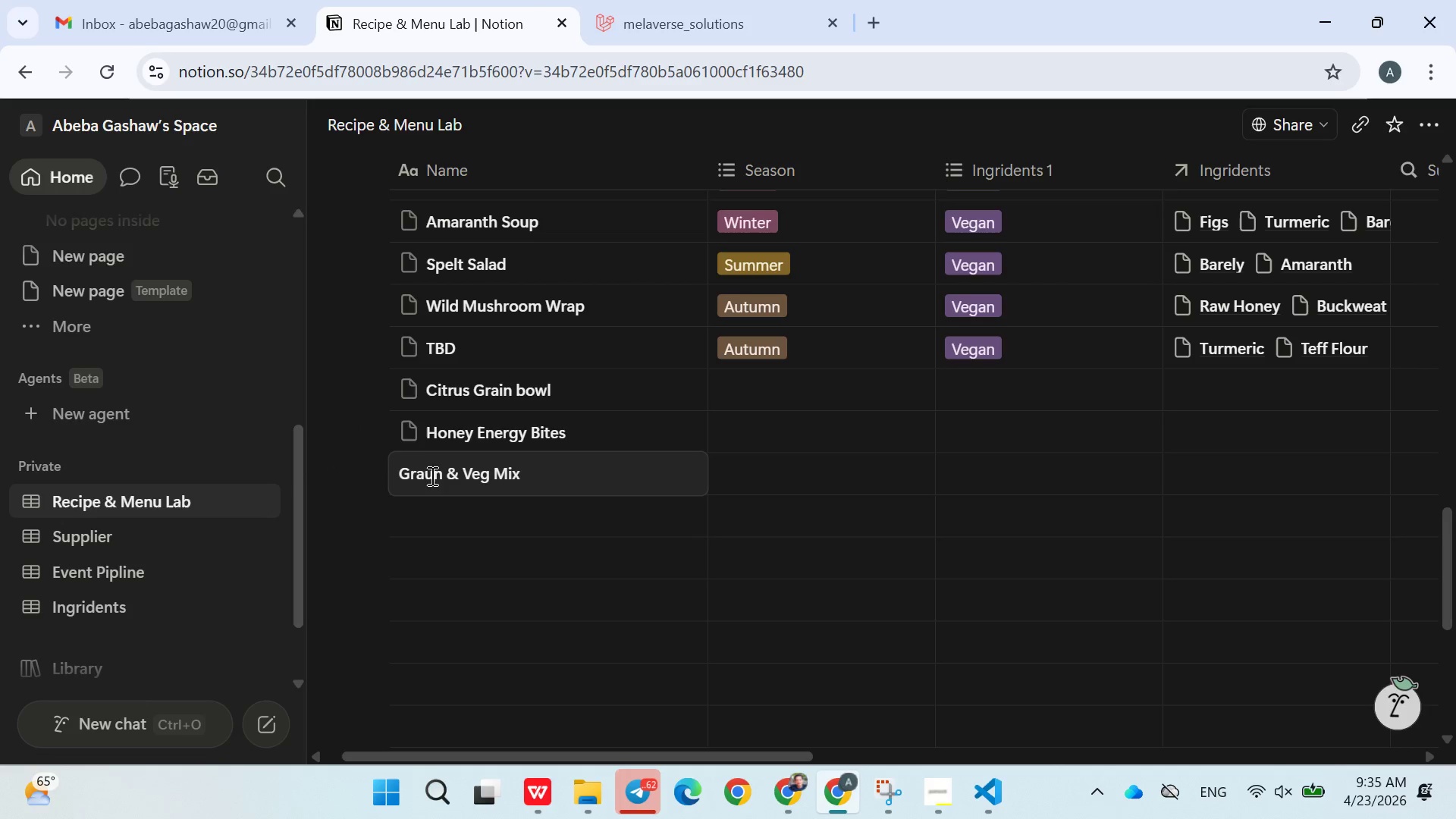 
left_click([429, 477])
 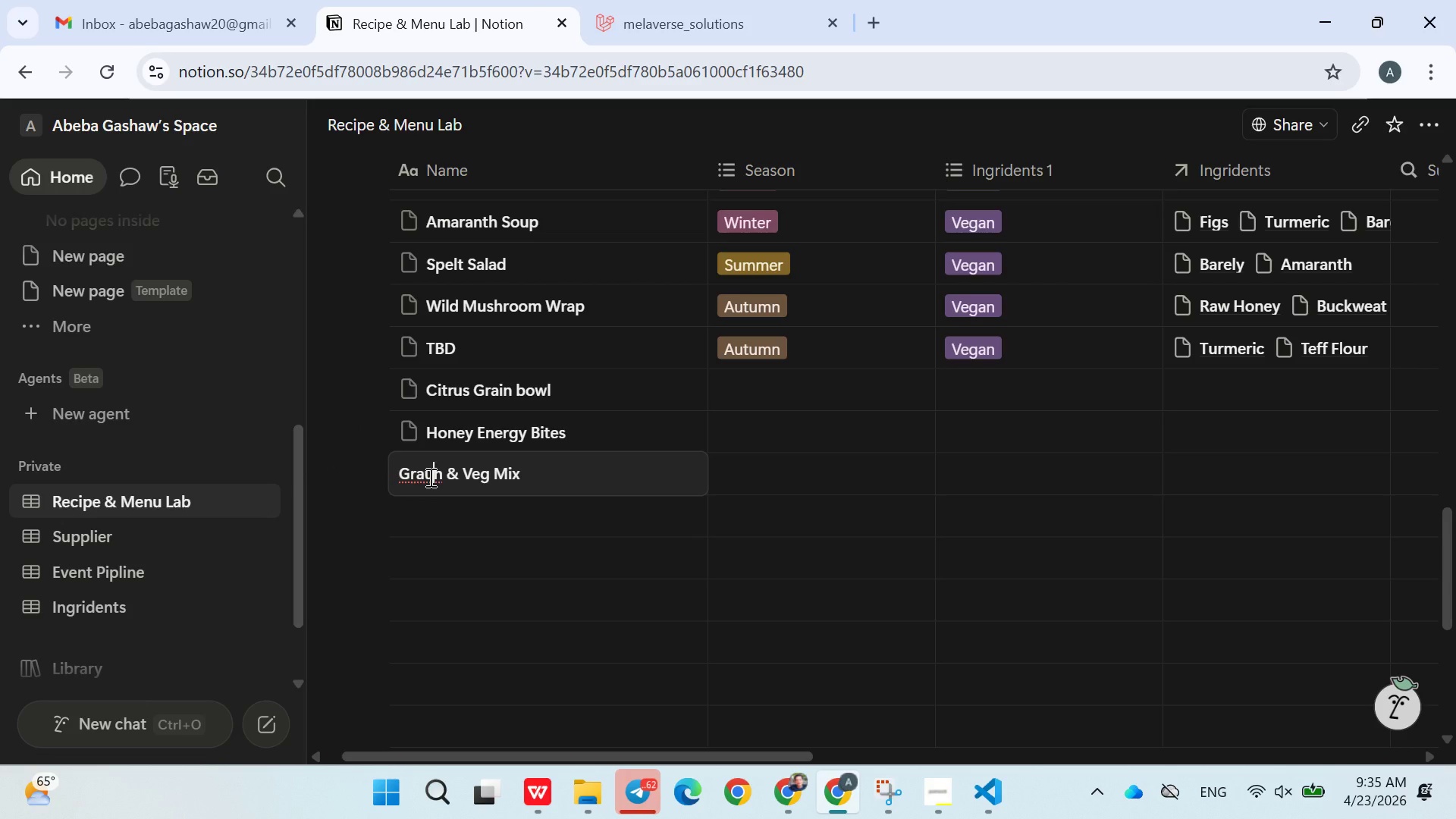 
key(Backspace)
 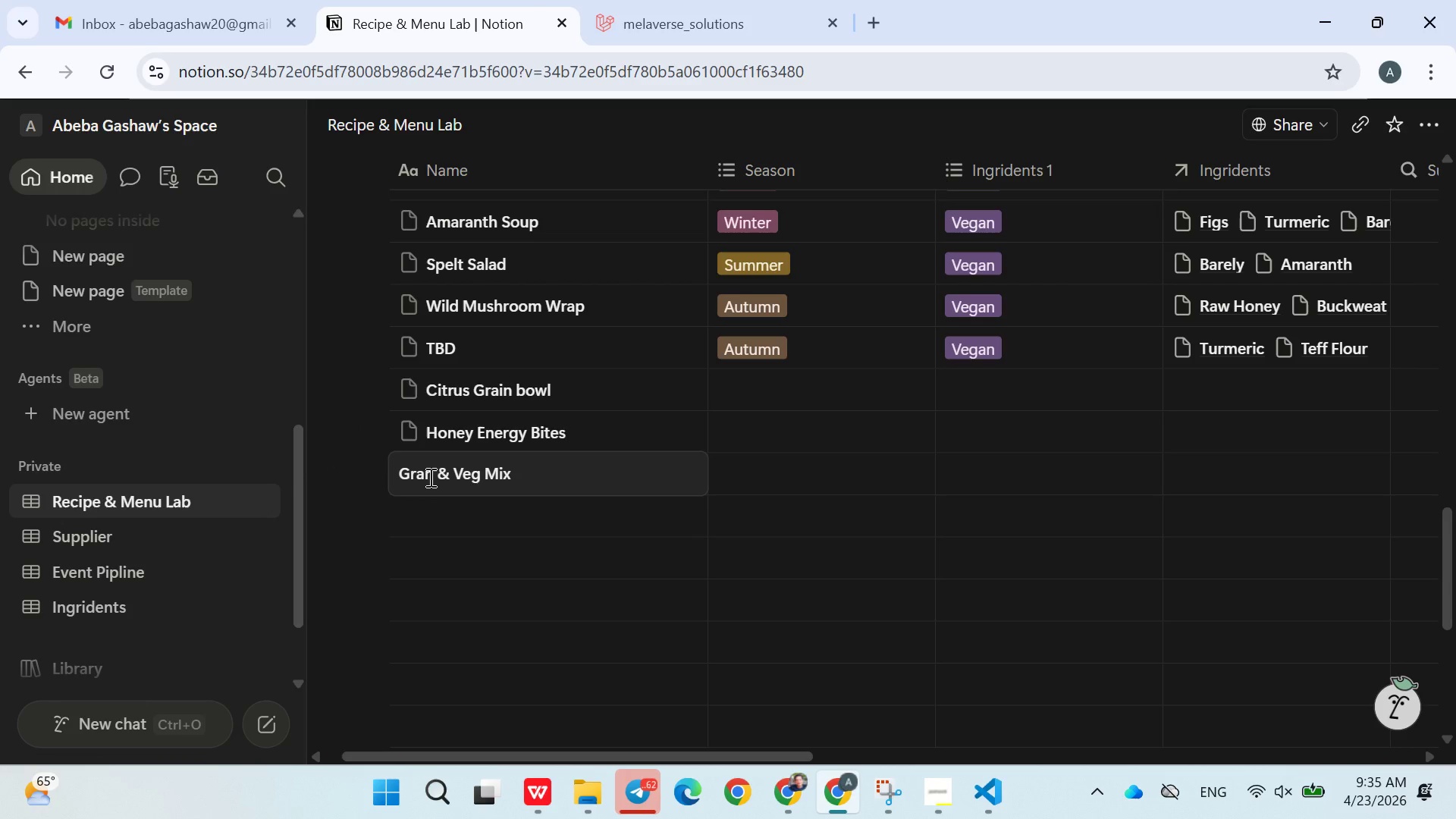 
key(I)
 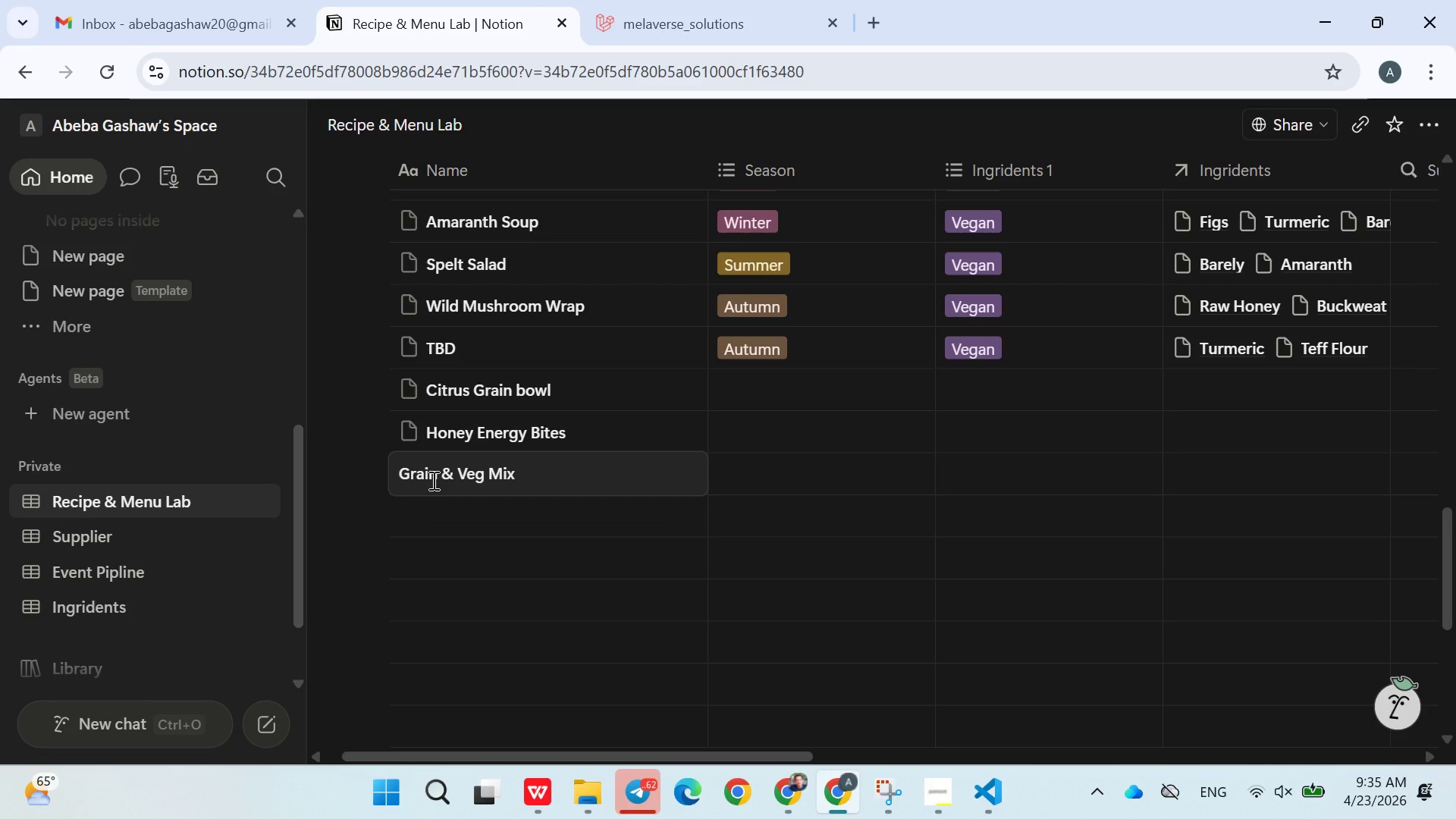 
left_click([477, 508])
 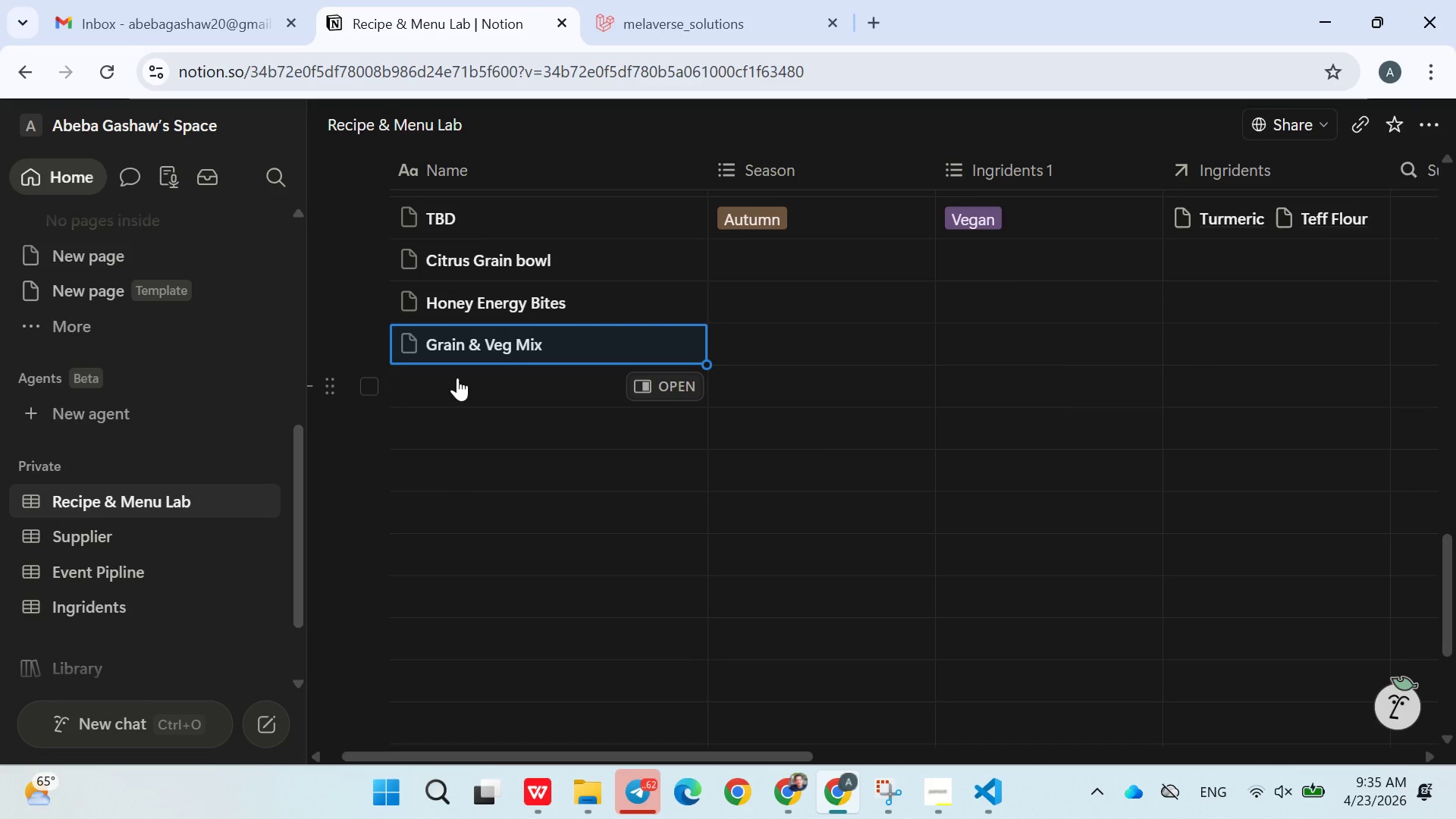 
wait(5.55)
 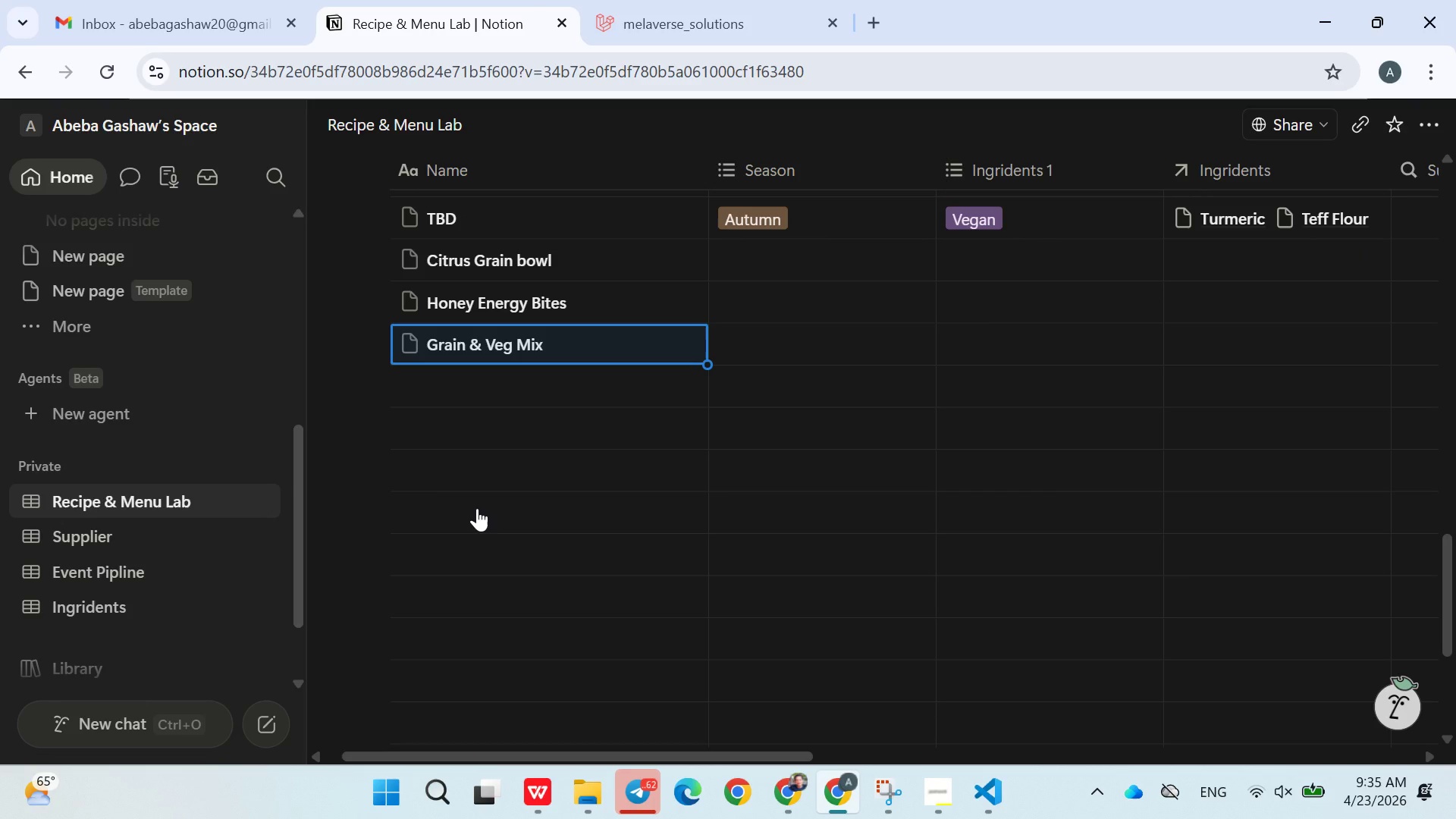 
left_click([456, 375])
 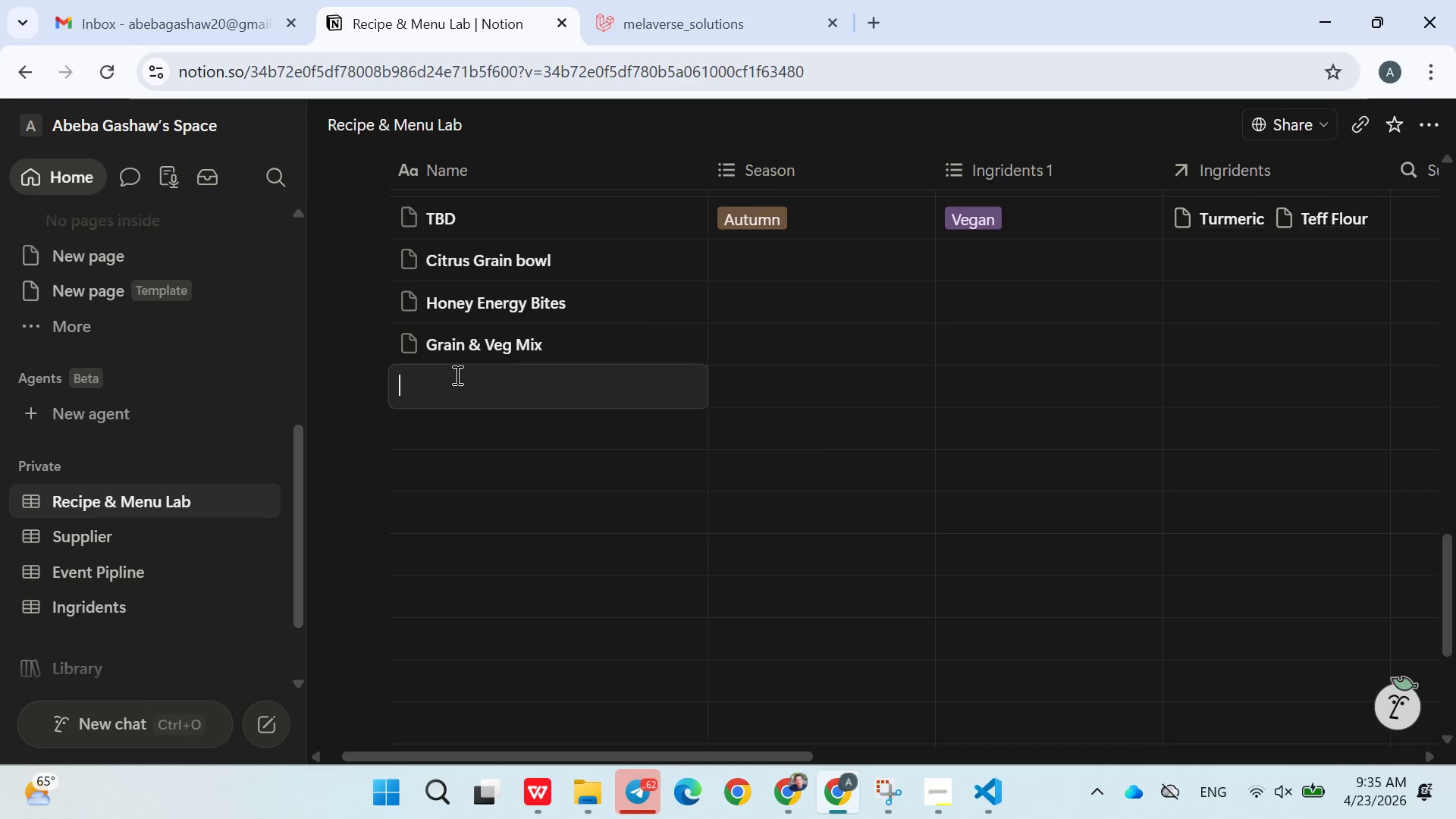 
type(Teff Cookies)
 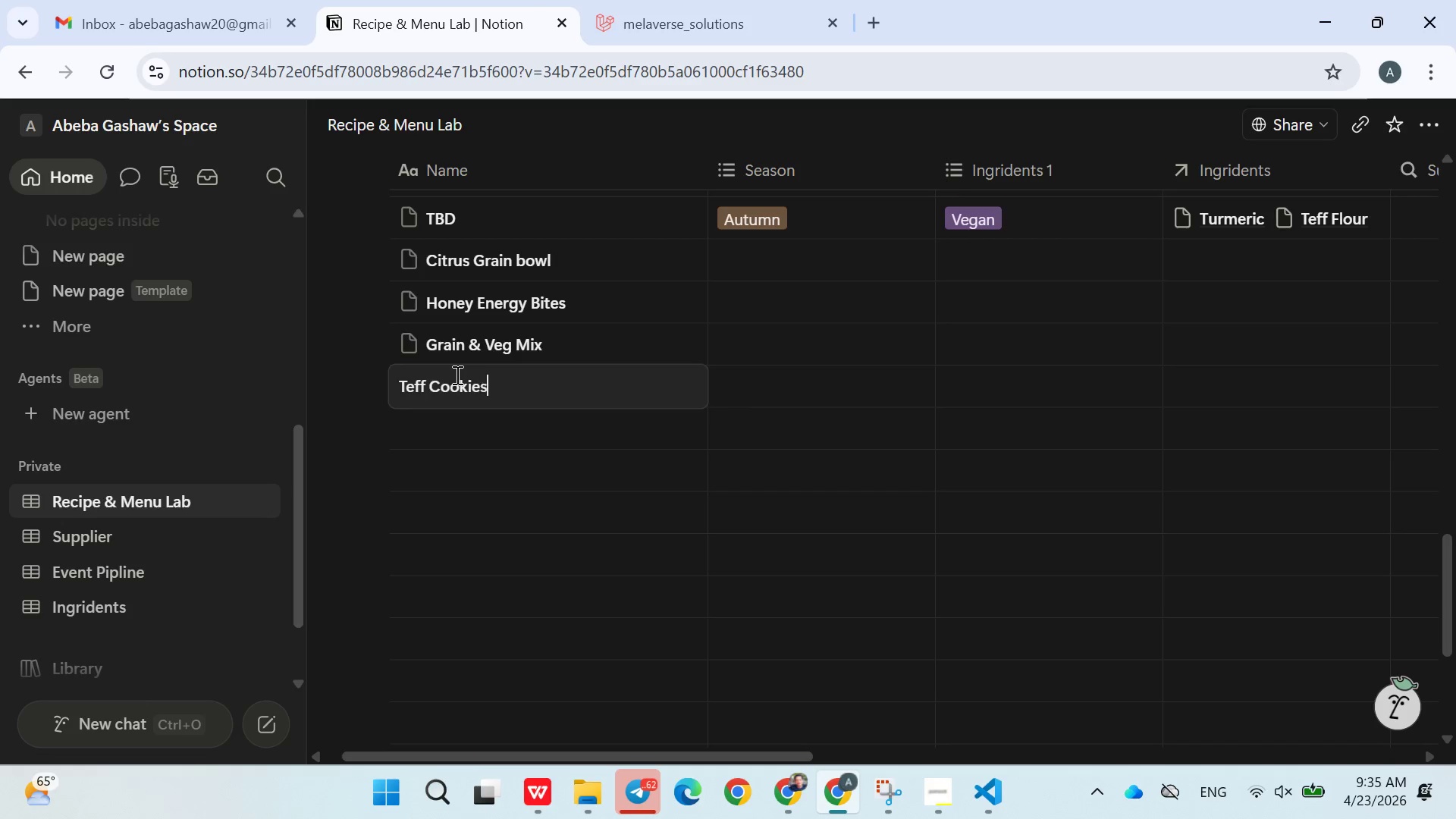 
key(Enter)
 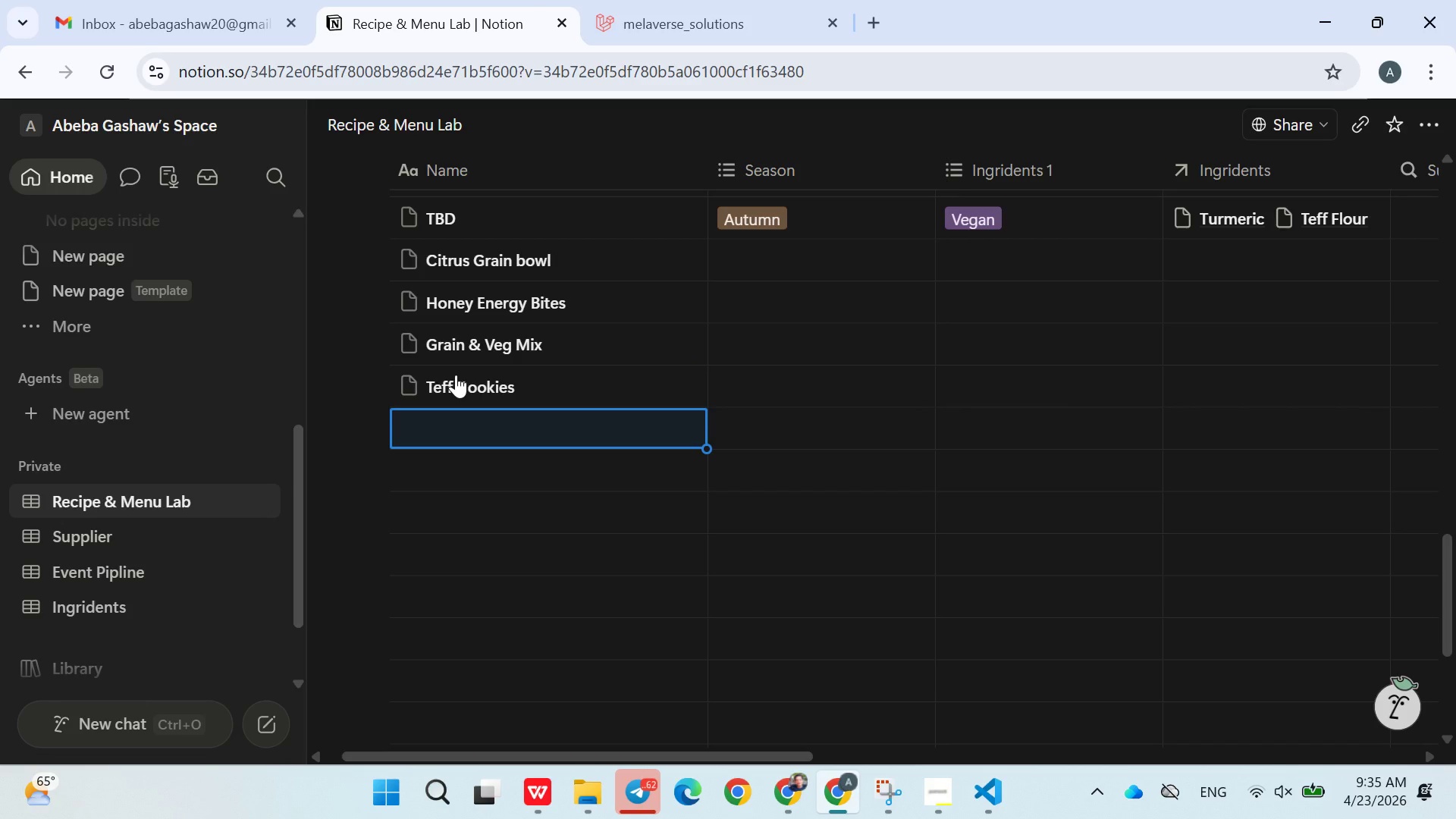 
type(Sorghum )
 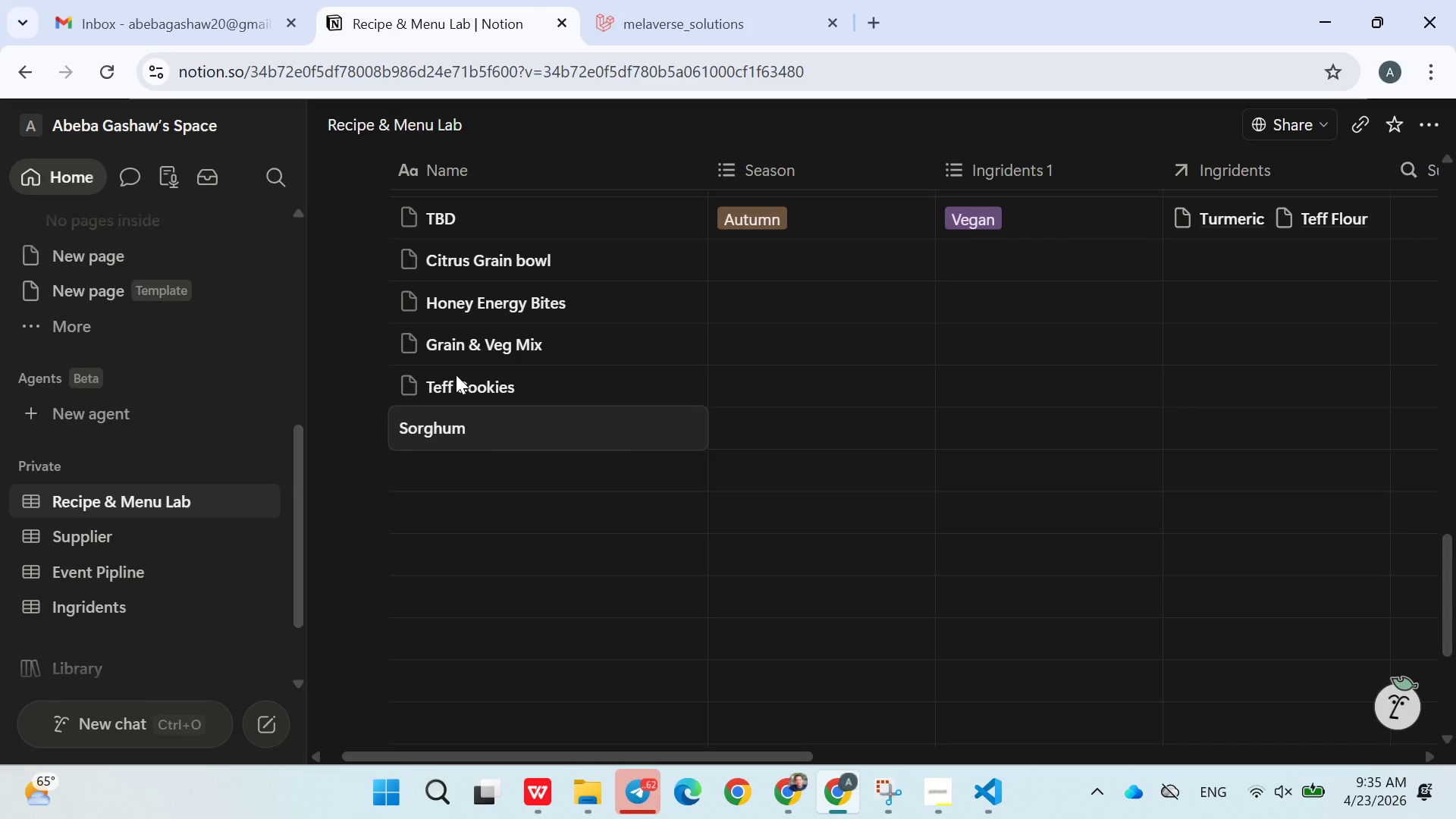 
key(Enter)
 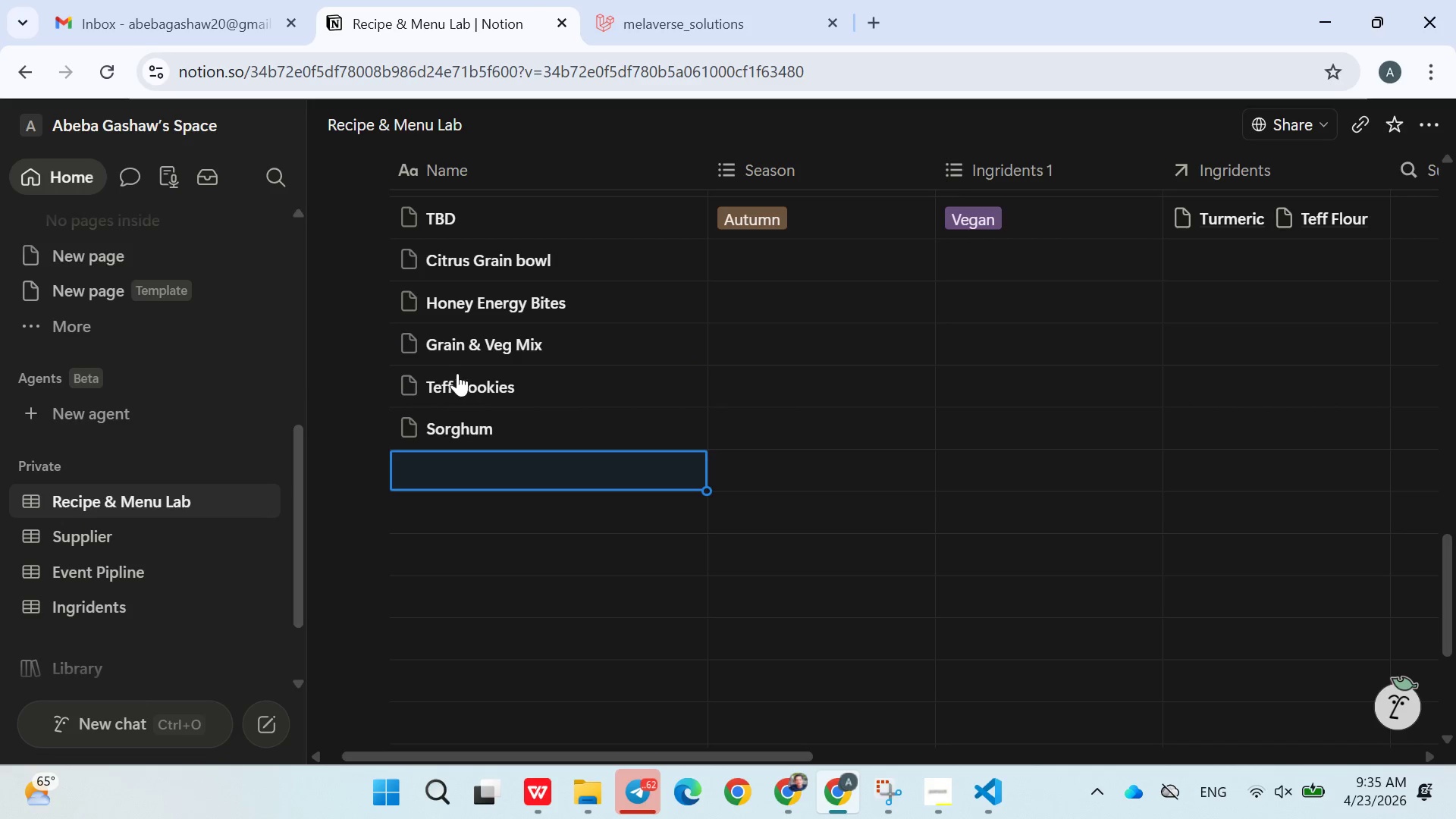 
left_click([514, 419])
 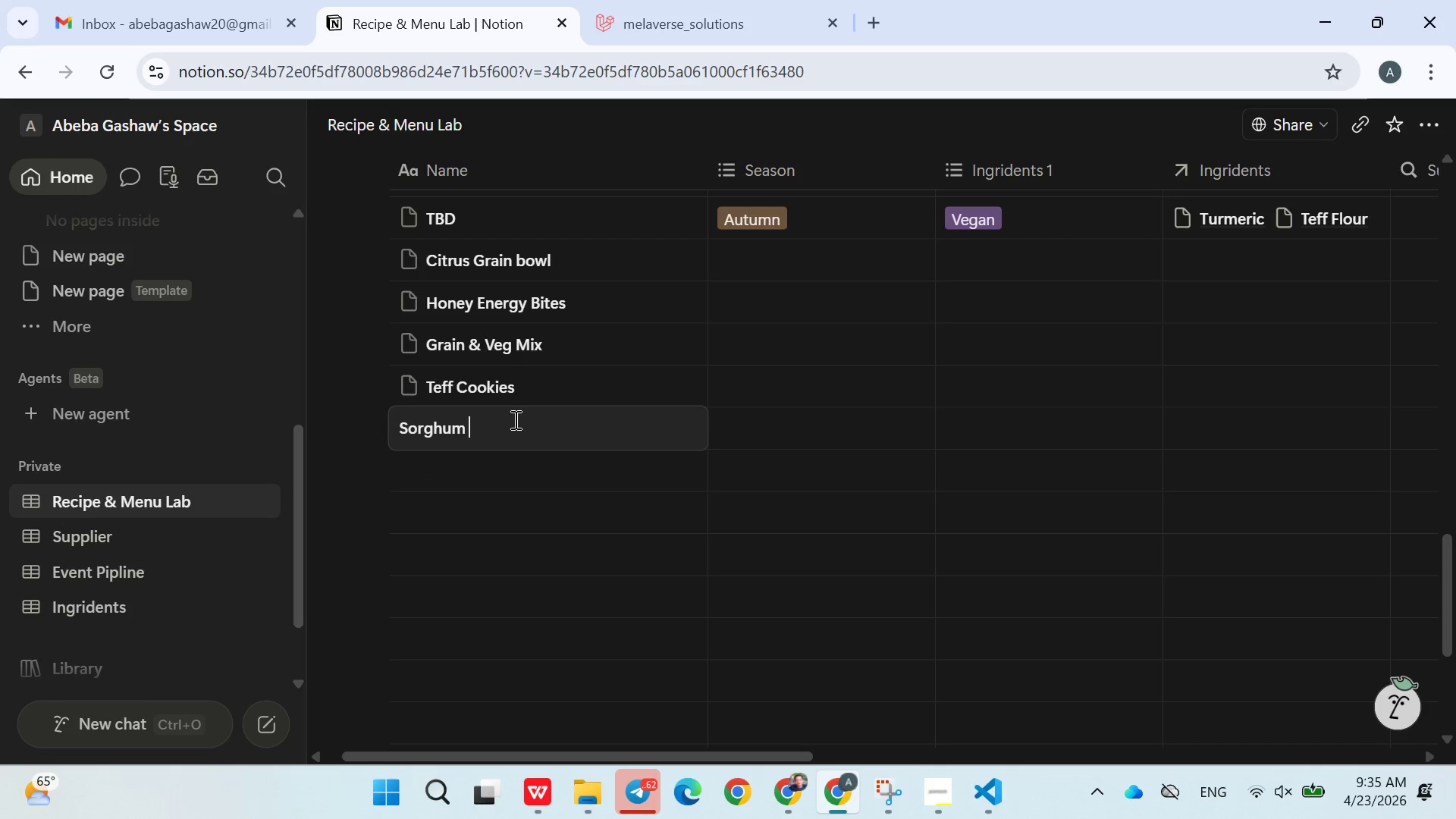 
type( cakes)
 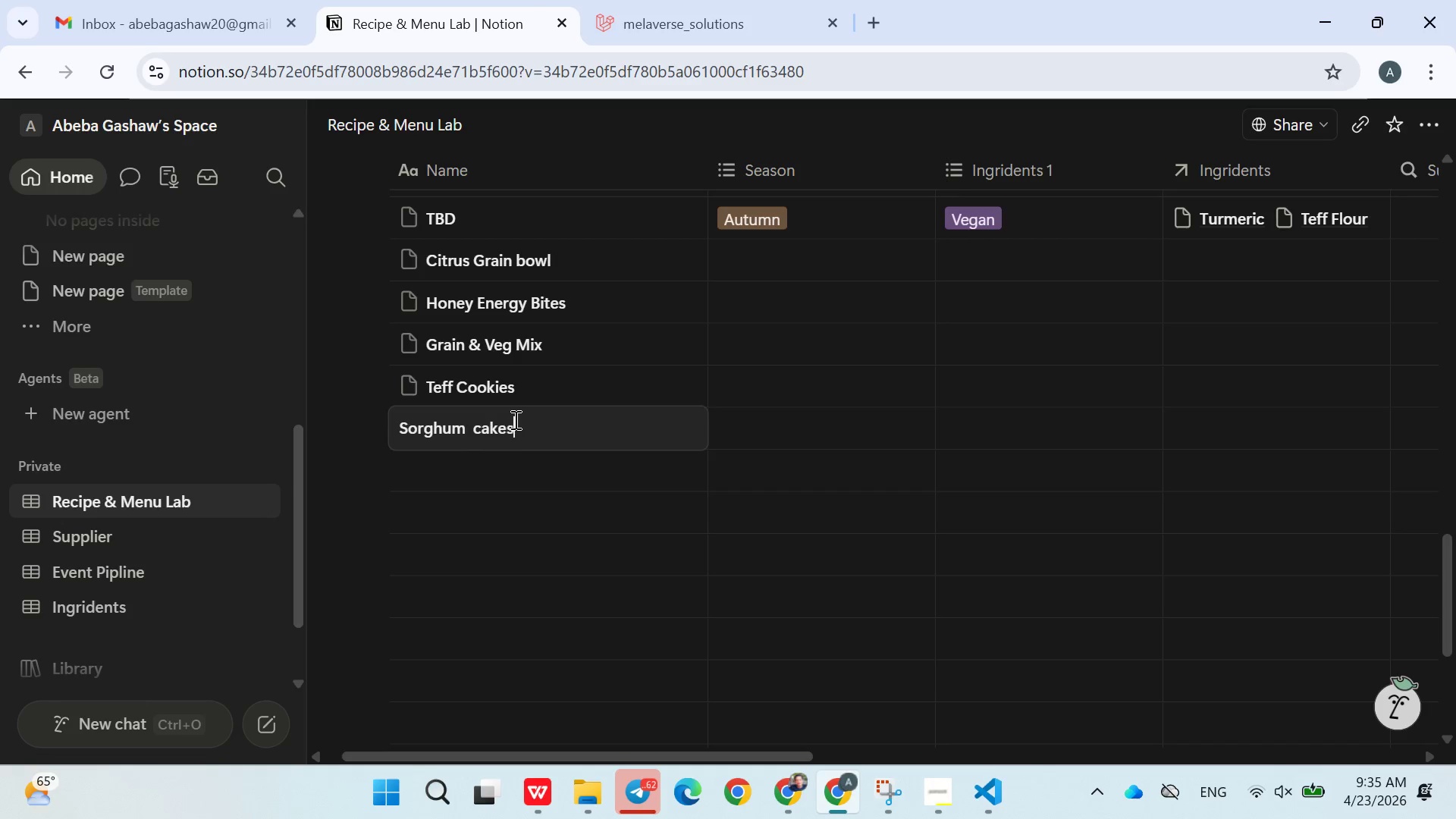 
key(Enter)
 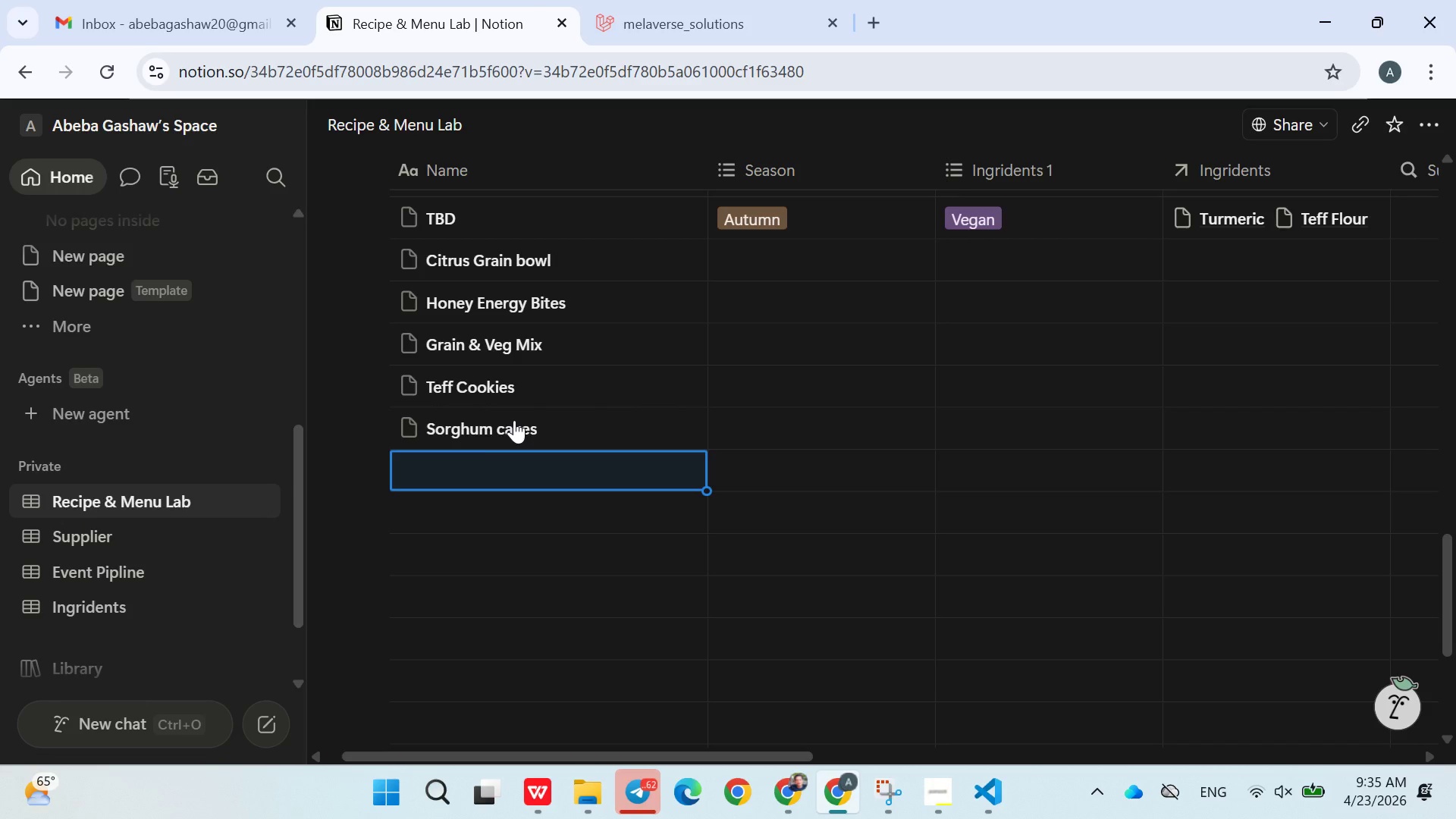 
double_click([514, 420])
 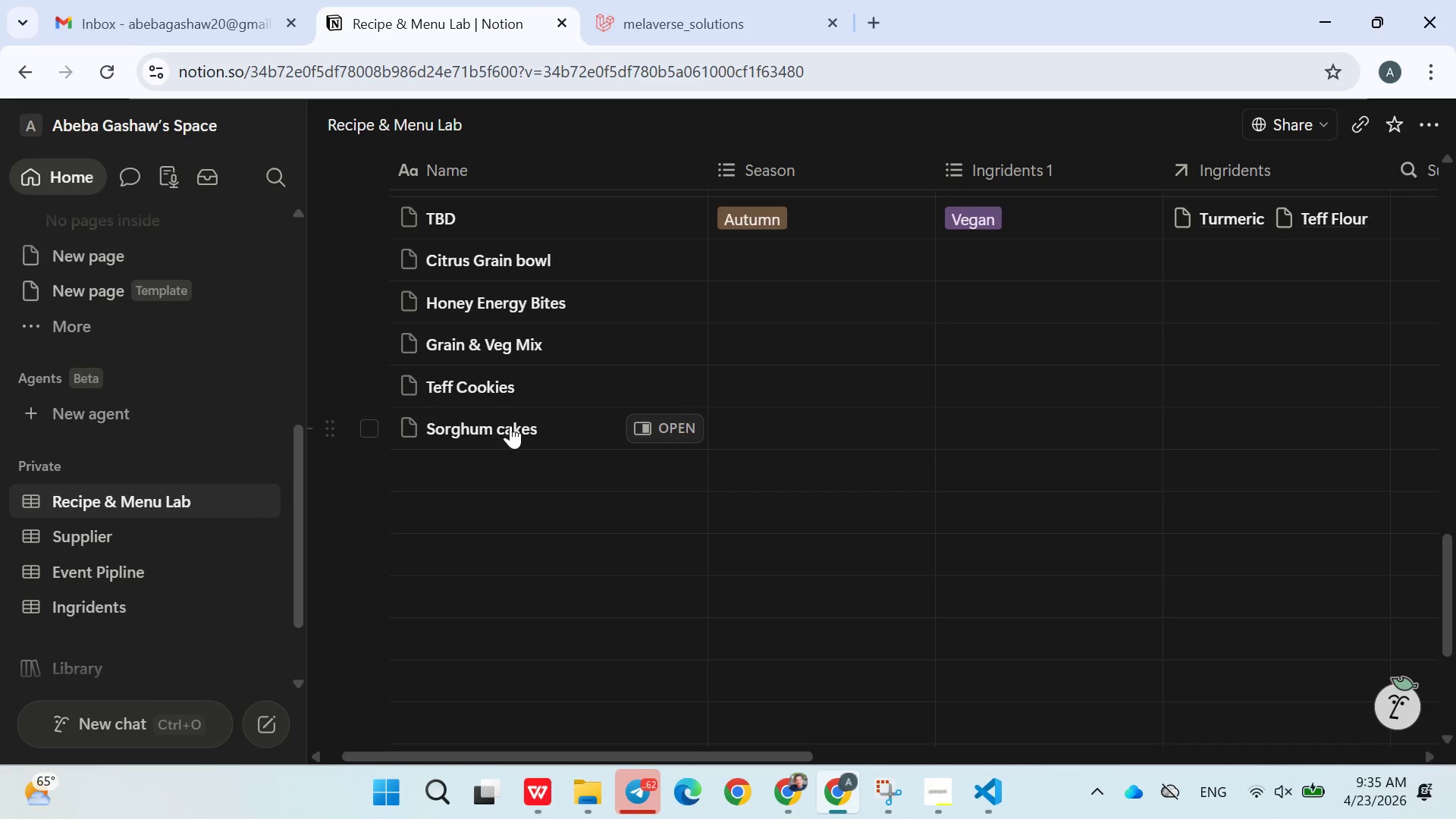 
double_click([510, 425])
 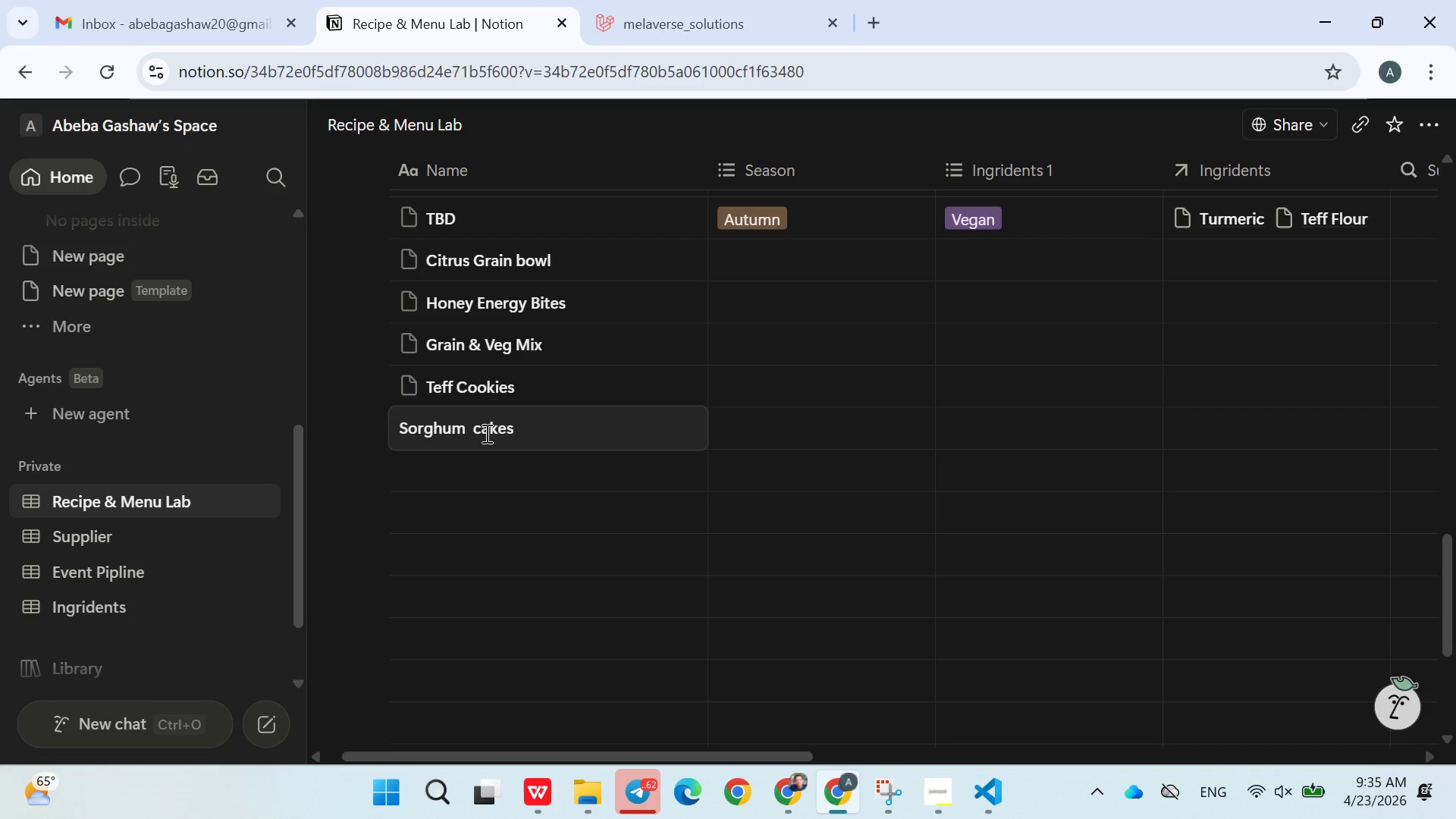 
left_click([483, 433])
 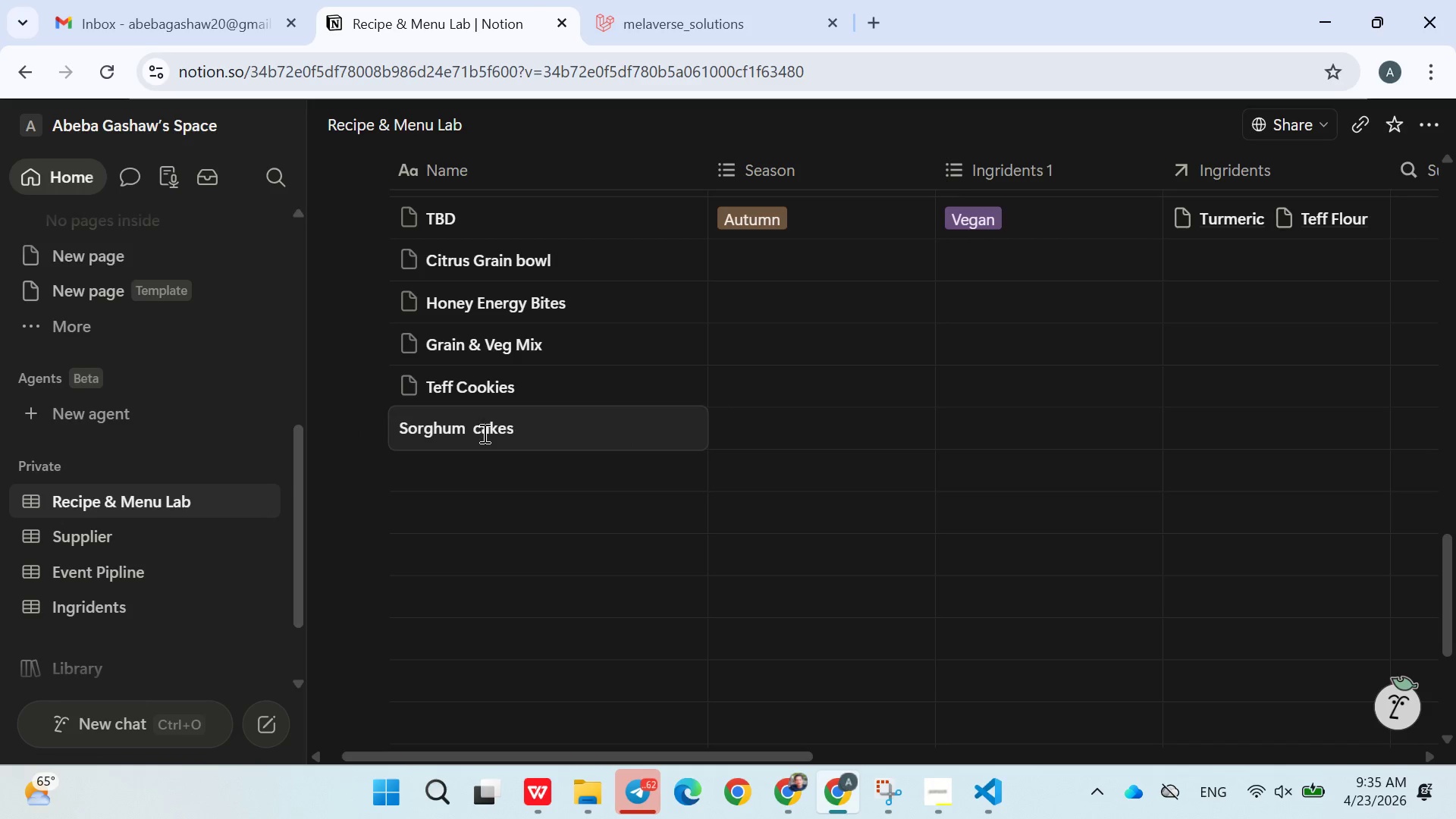 
key(Backspace)
 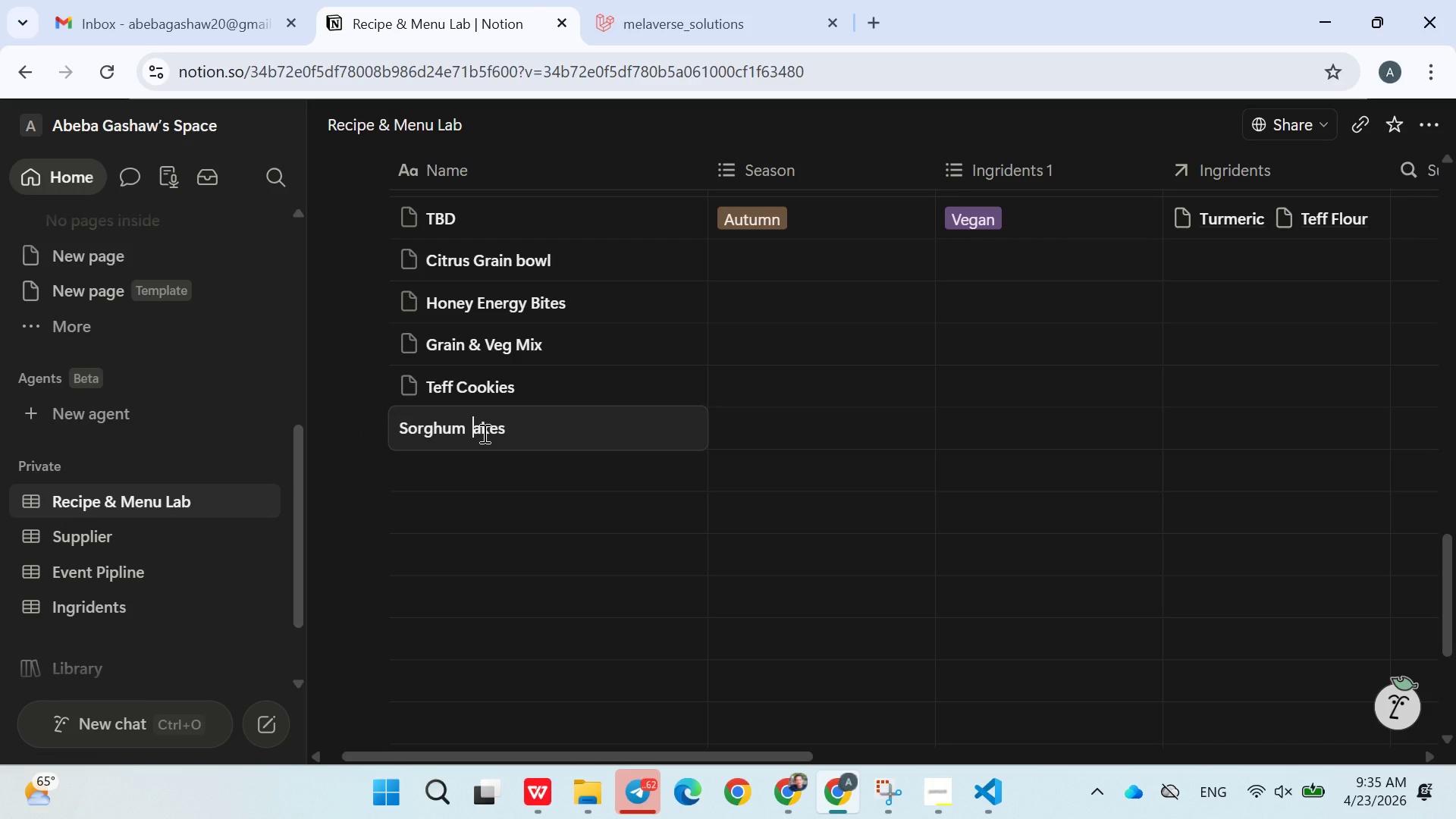 
key(Shift+ShiftLeft)
 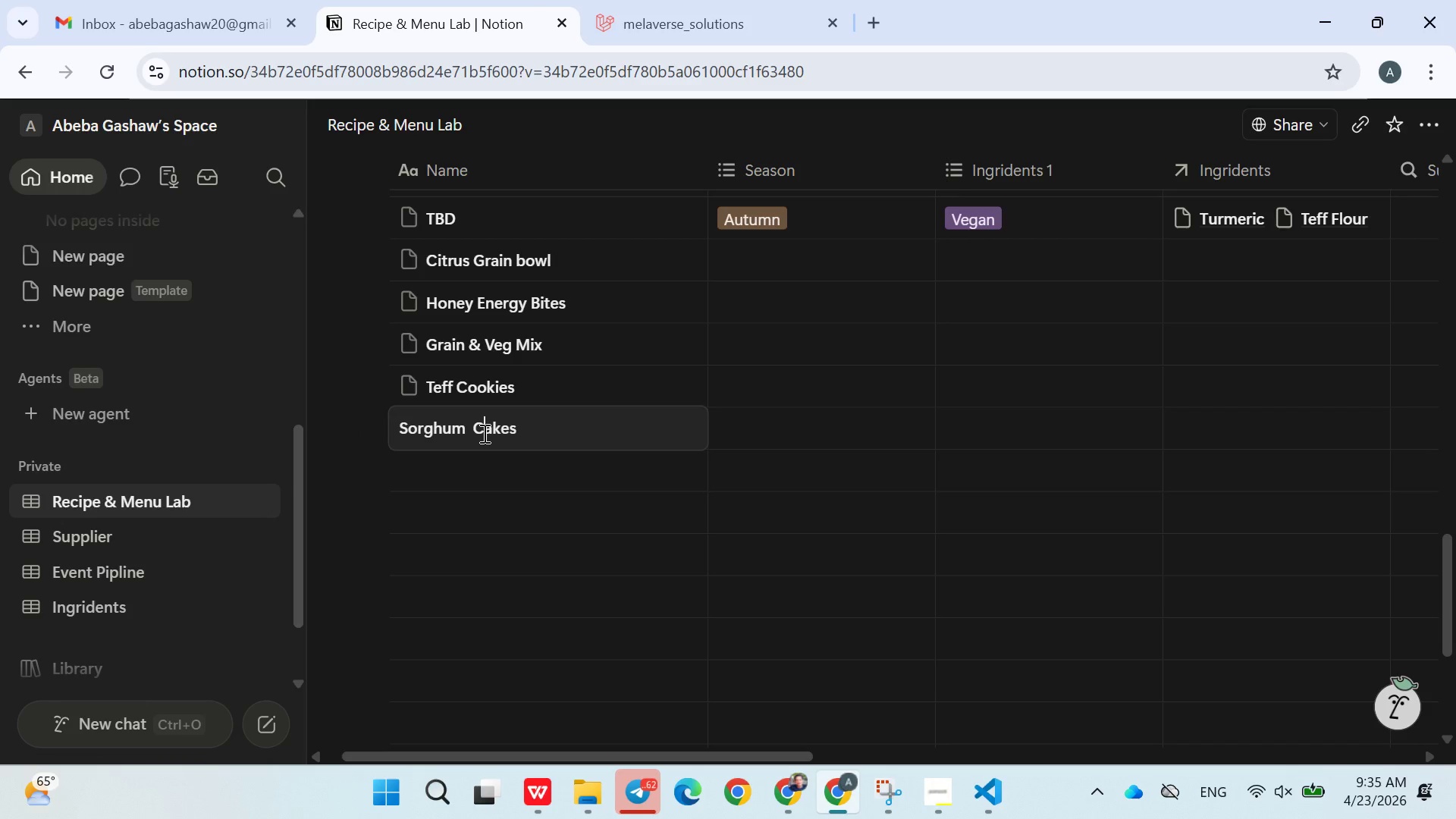 
key(Shift+C)
 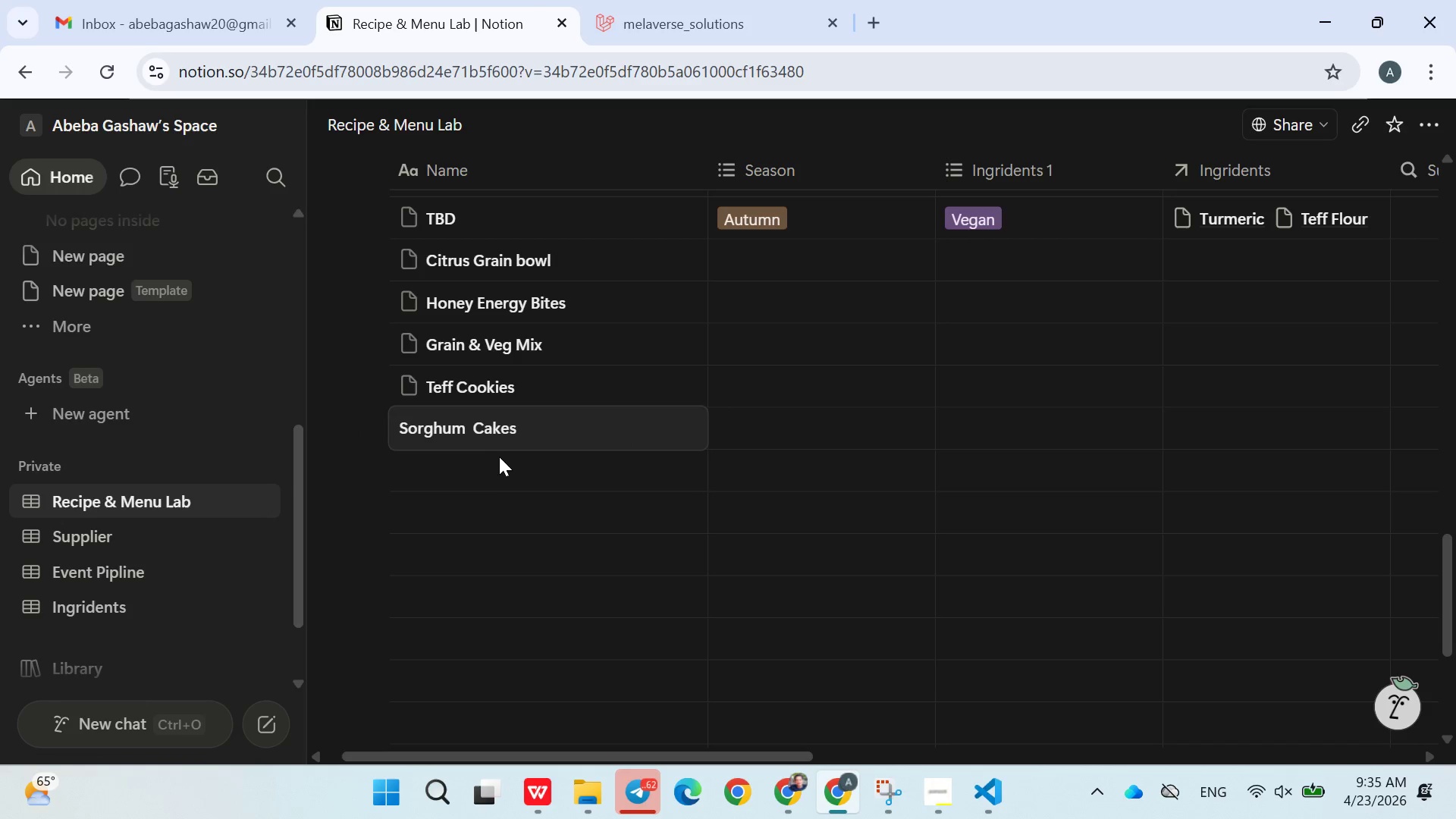 
left_click([488, 467])
 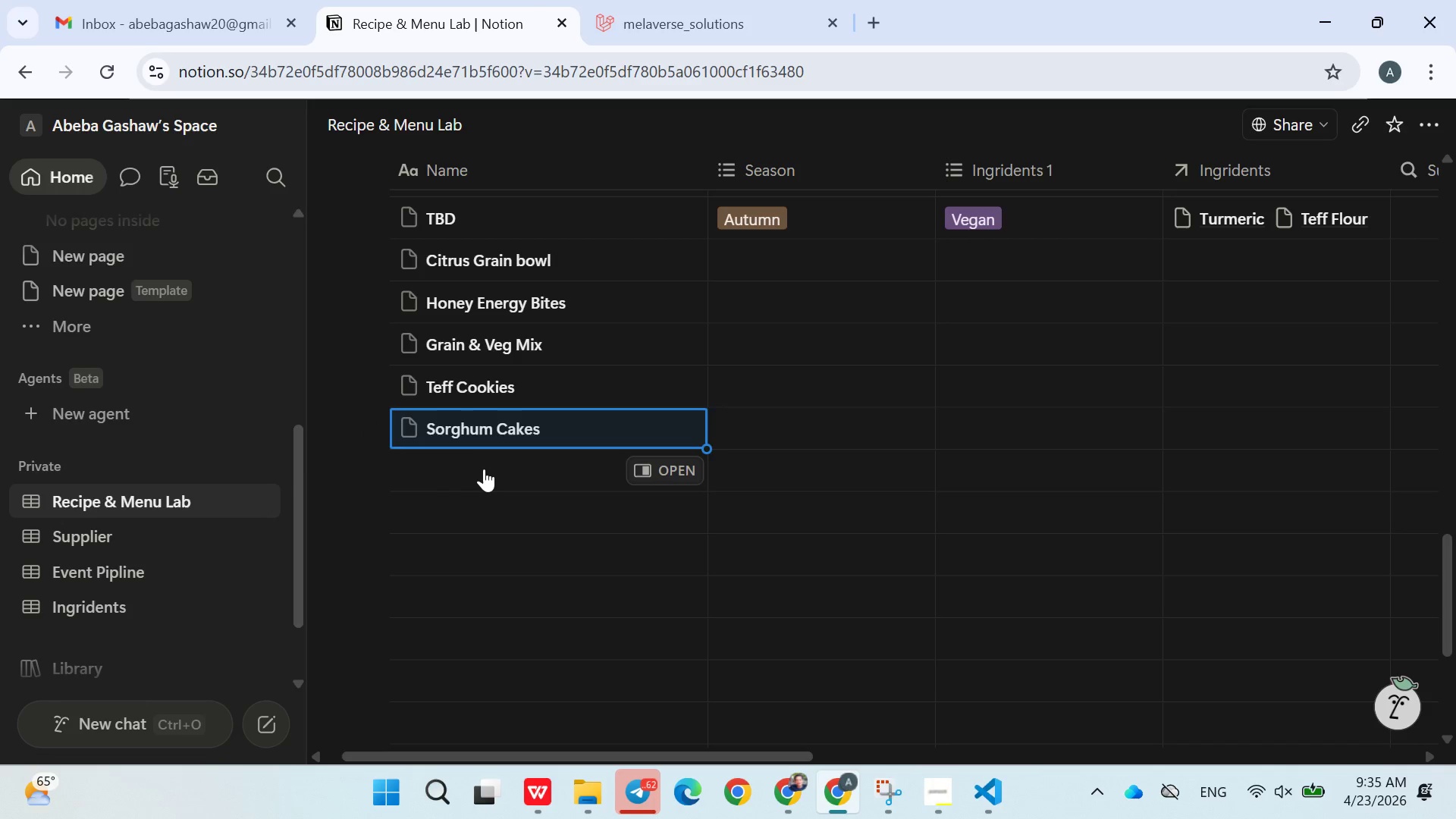 
left_click([484, 470])
 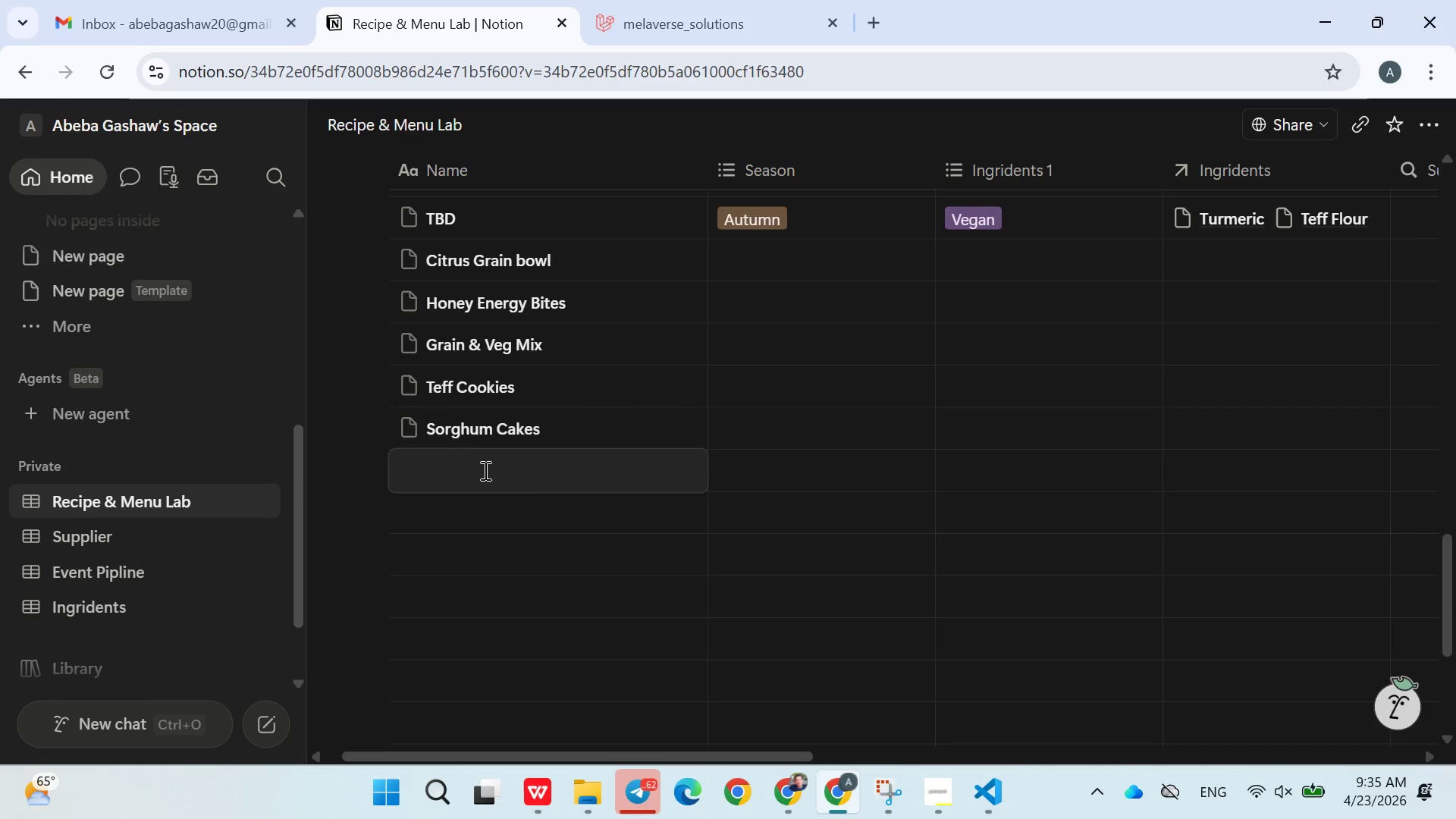 
left_click([527, 500])
 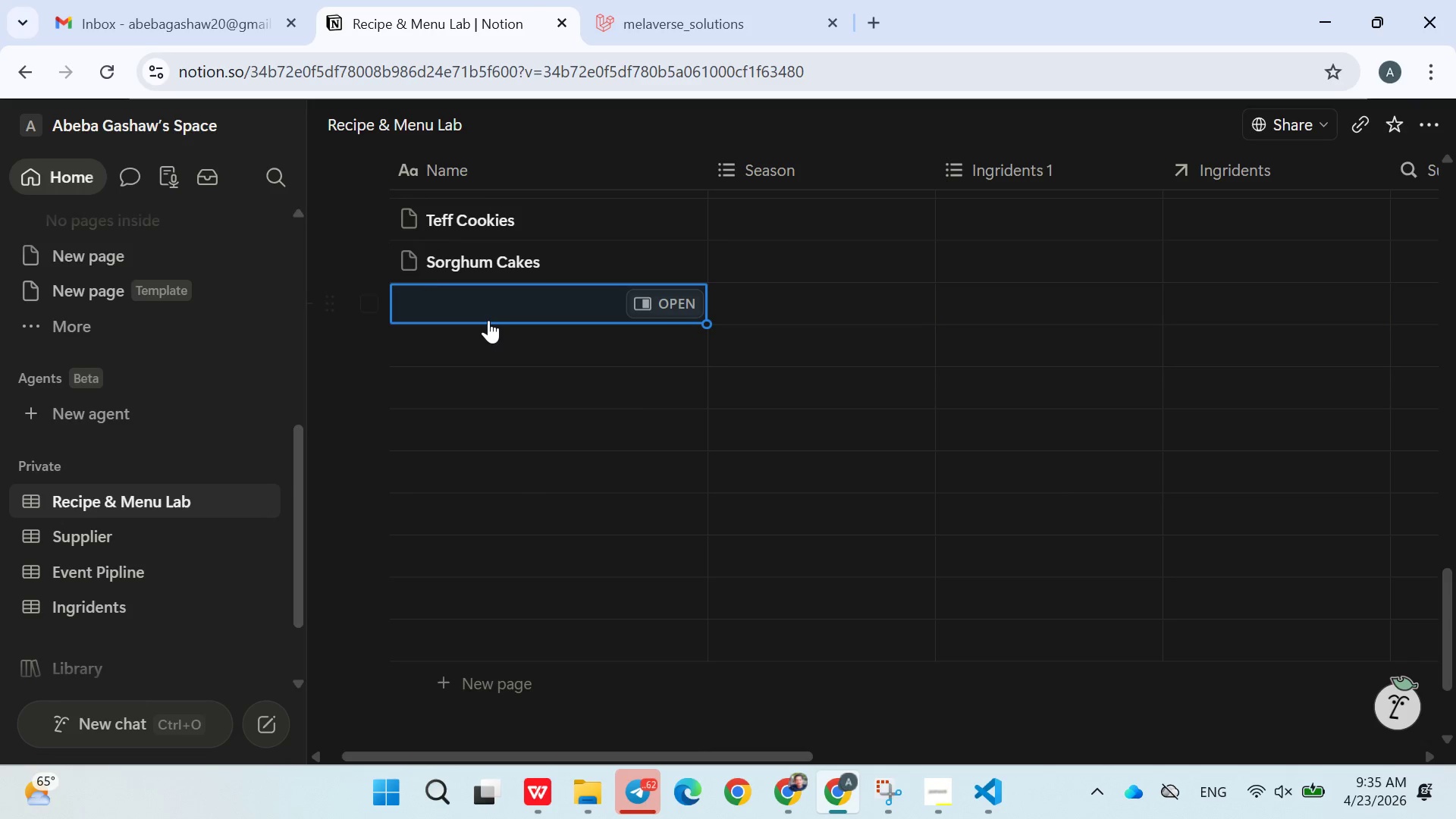 
left_click([485, 300])
 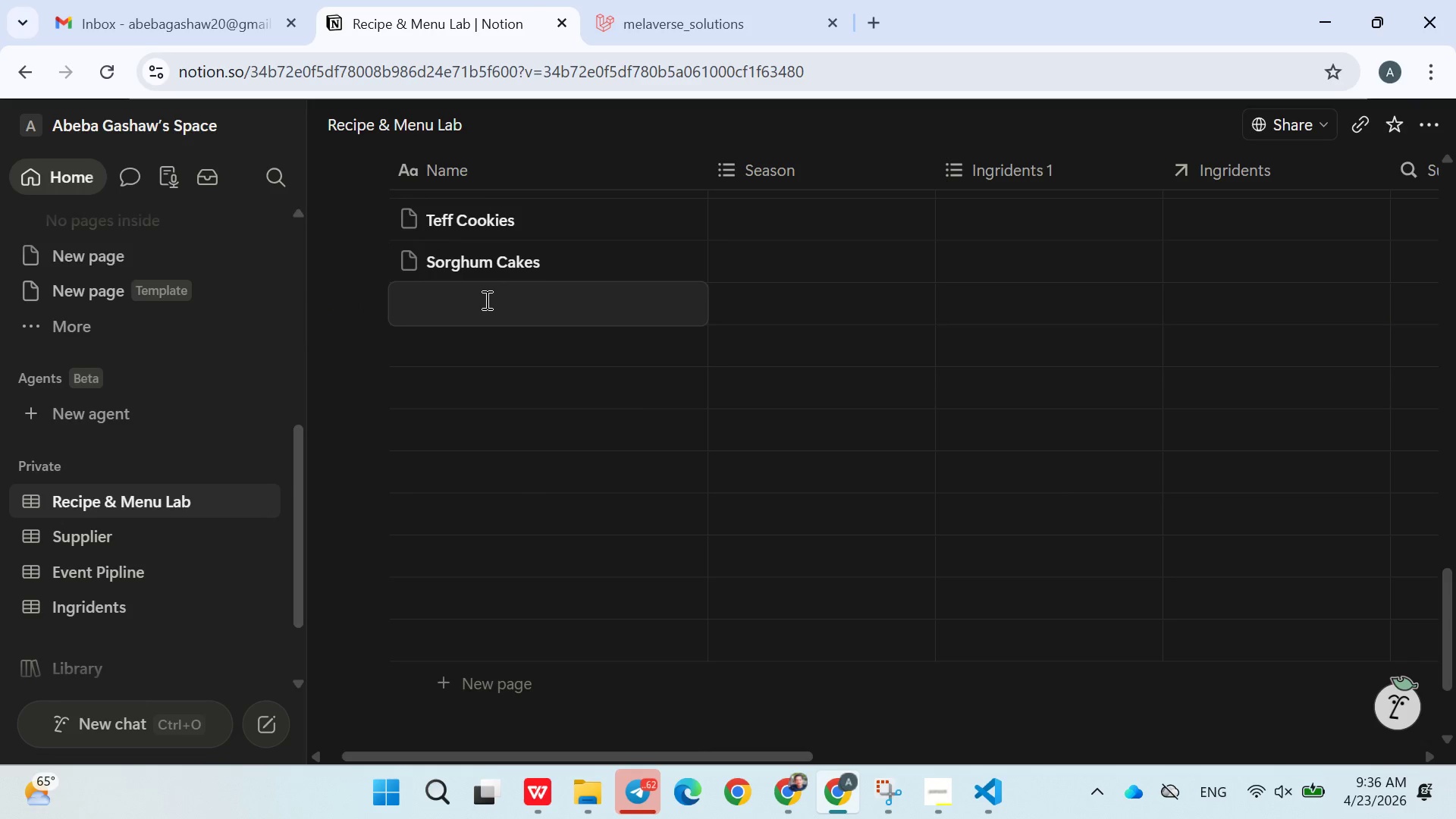 
type(Herb Soup Deluxe)
 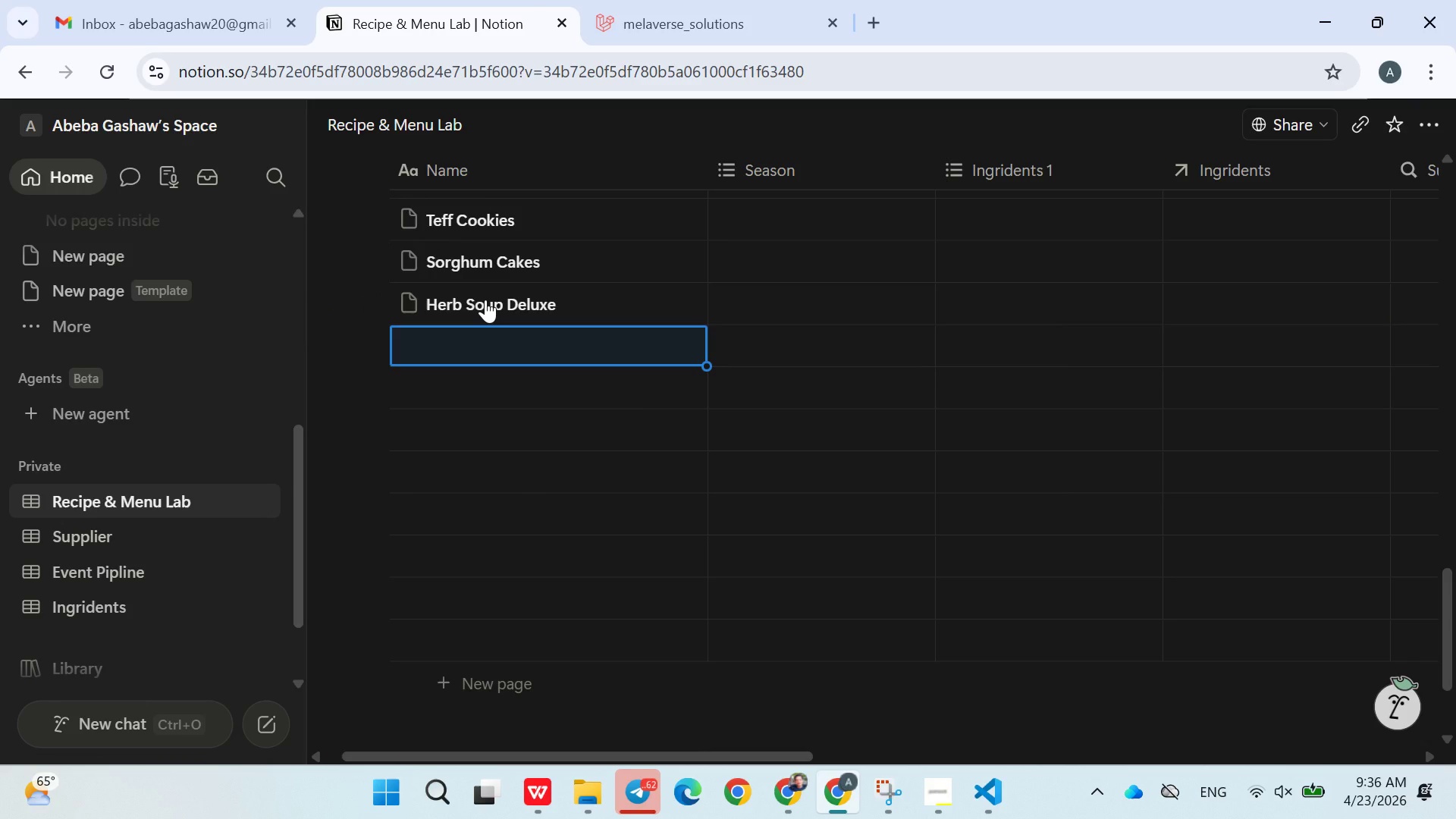 
 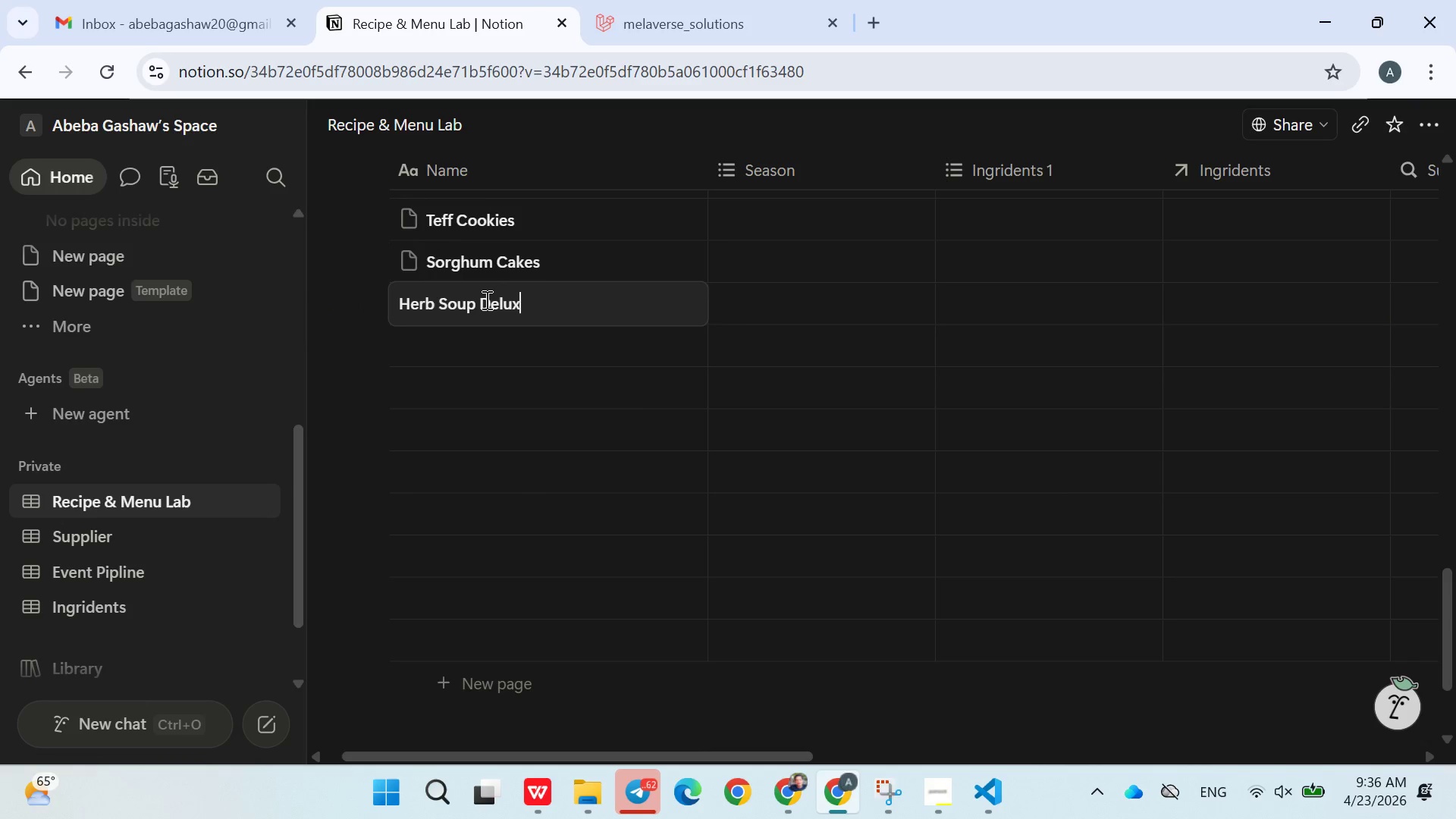 
key(Enter)
 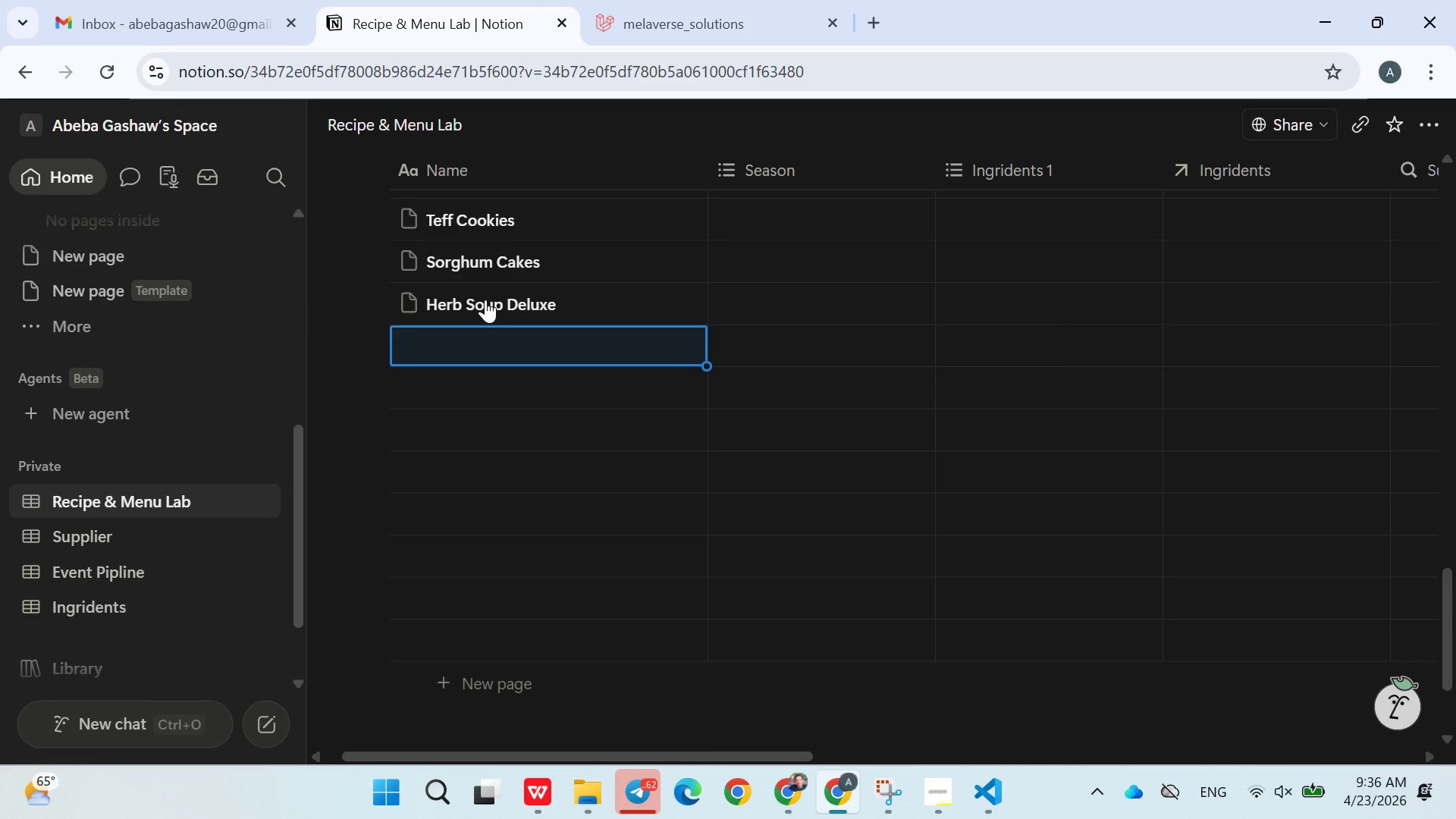 
type(Millet Wraps)
 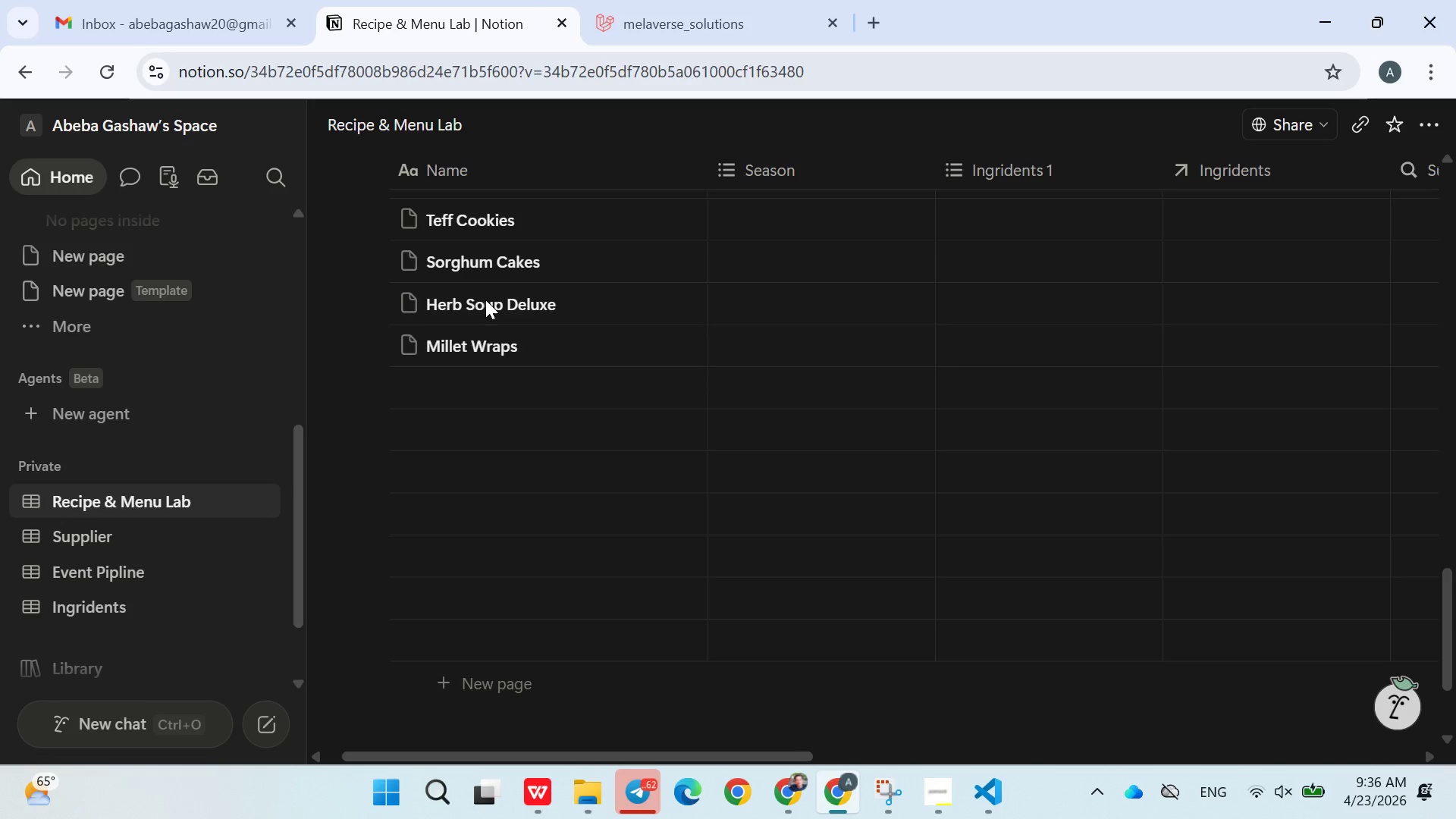 
 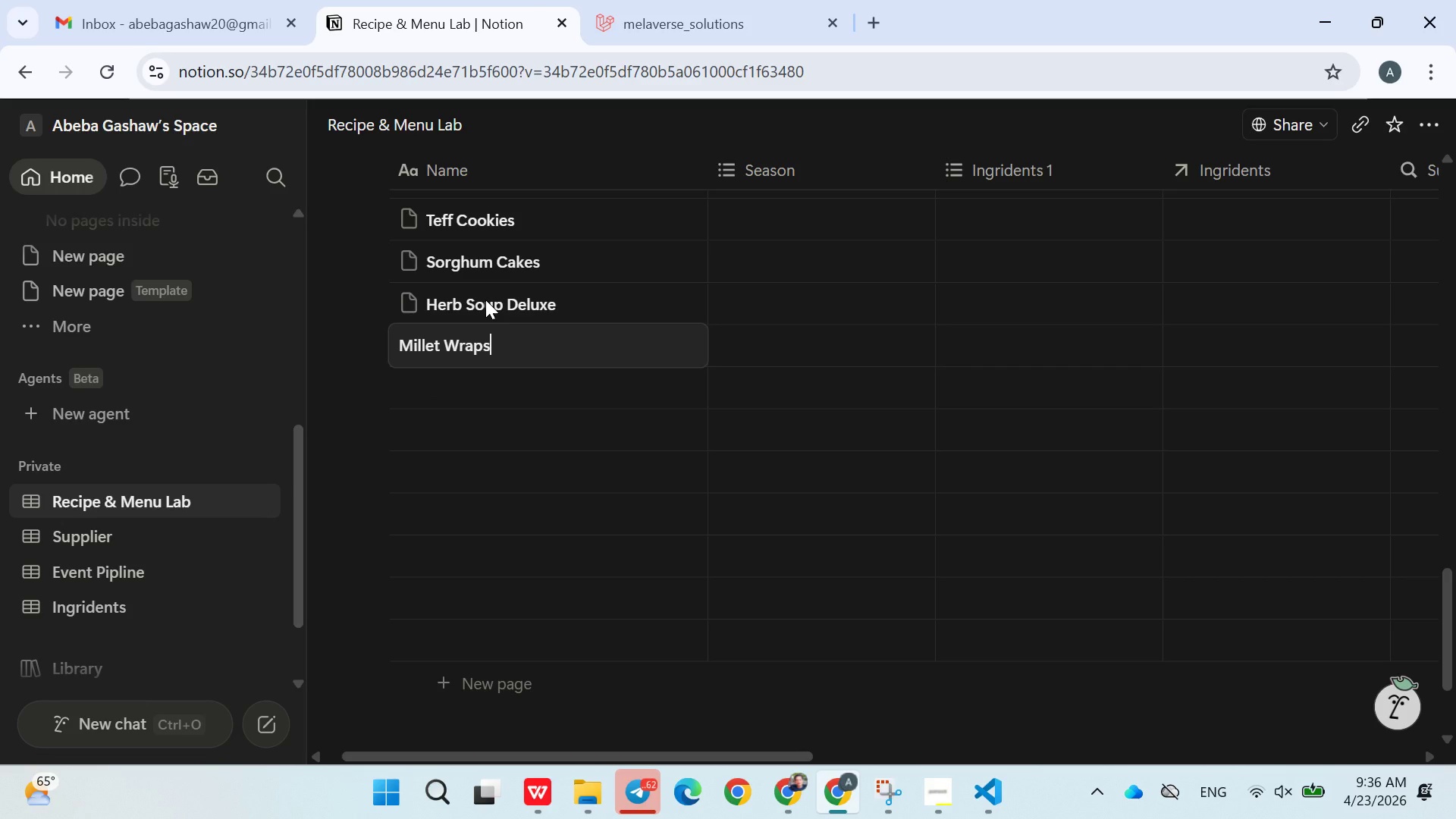 
key(Enter)
 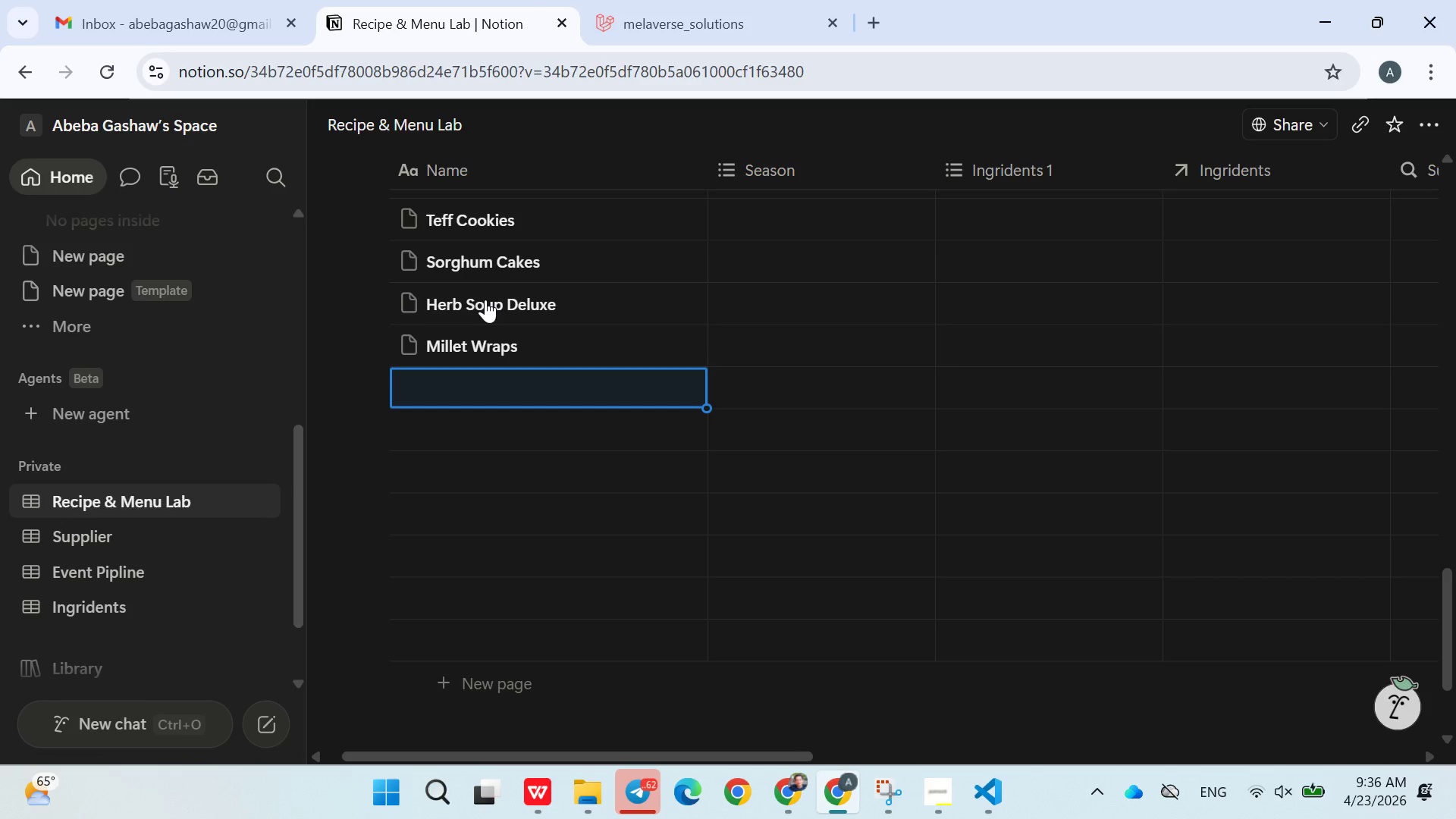 
type(Amaranth)
 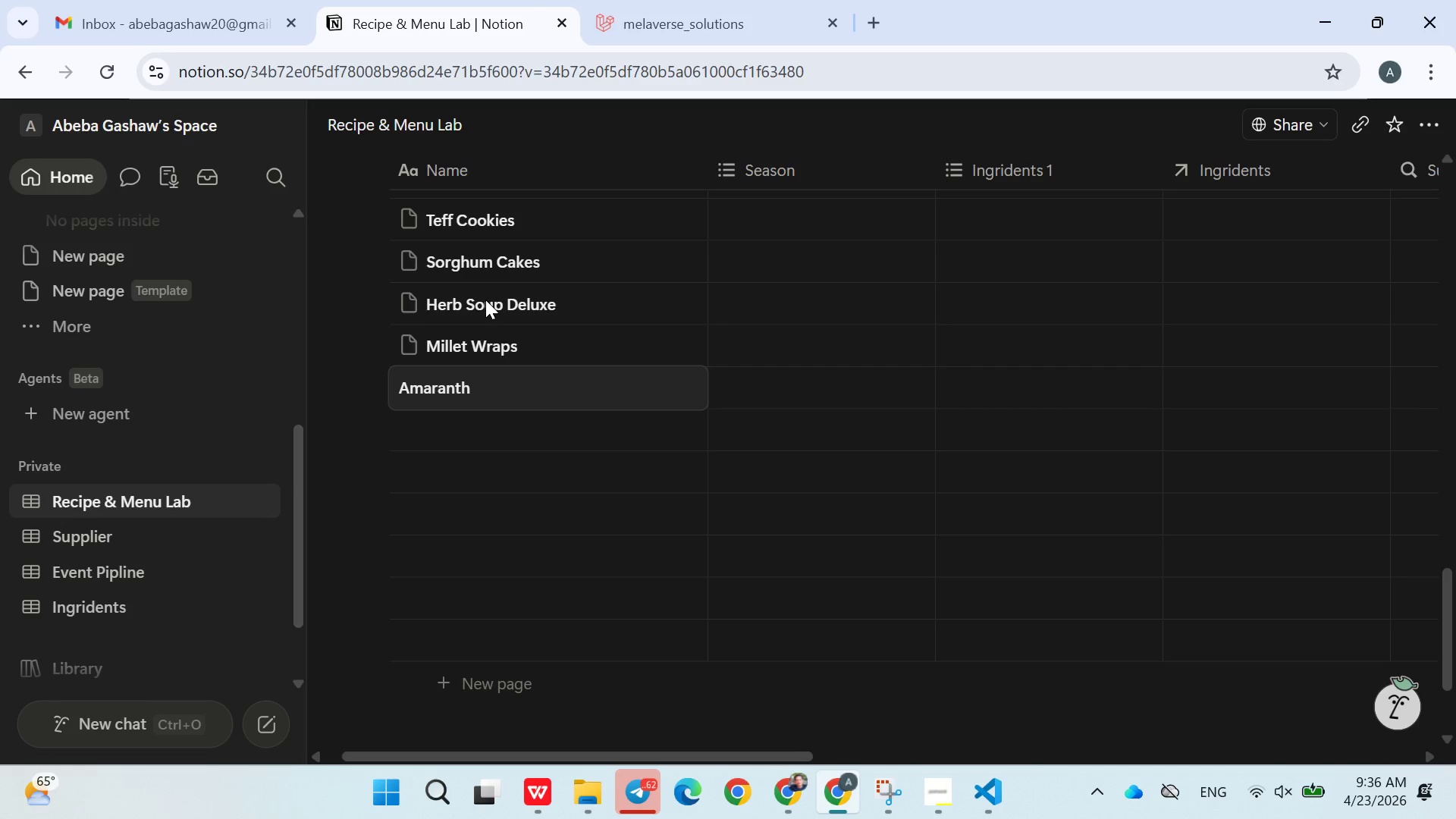 
key(Enter)
 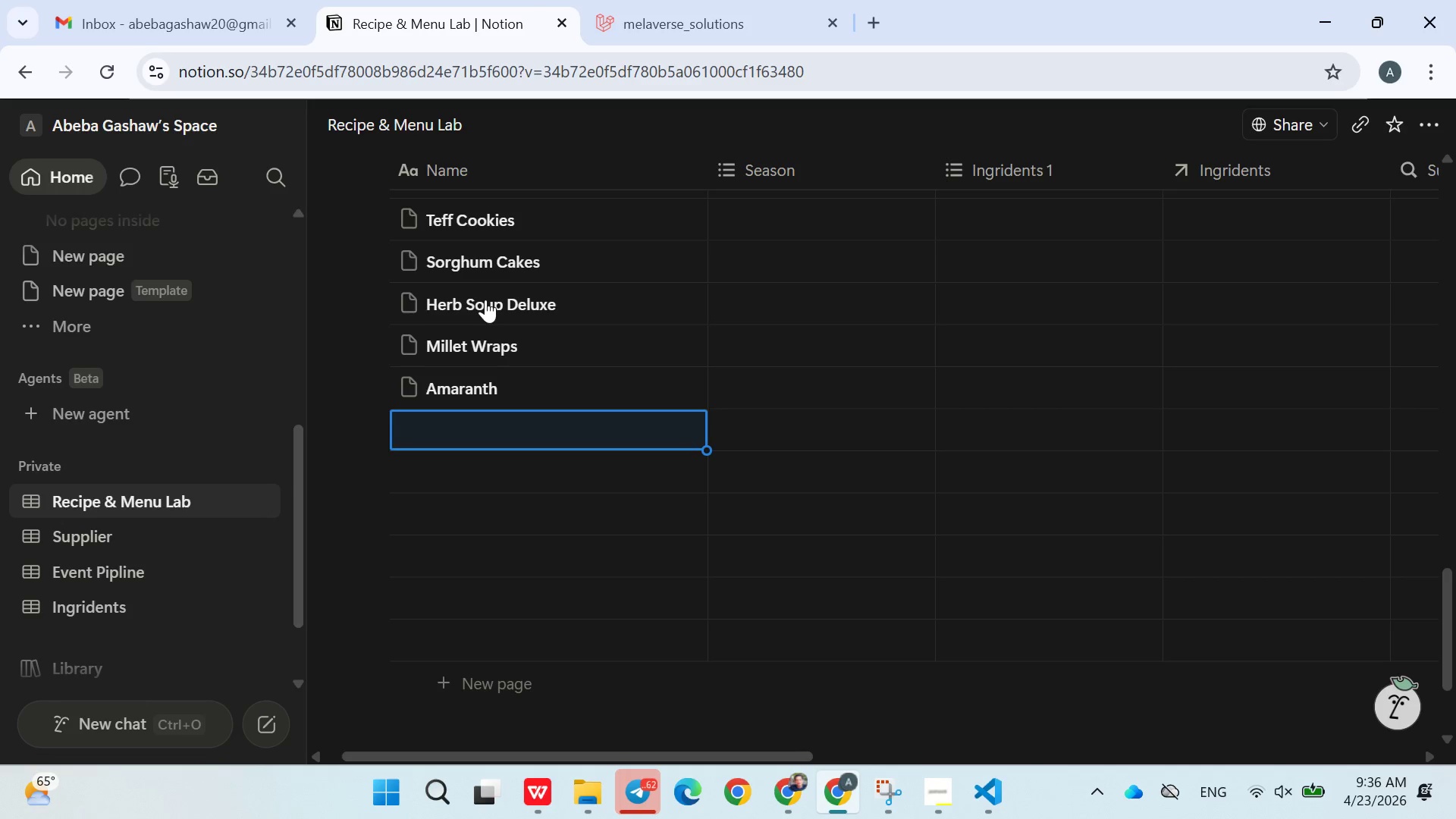 
type( Bar)
 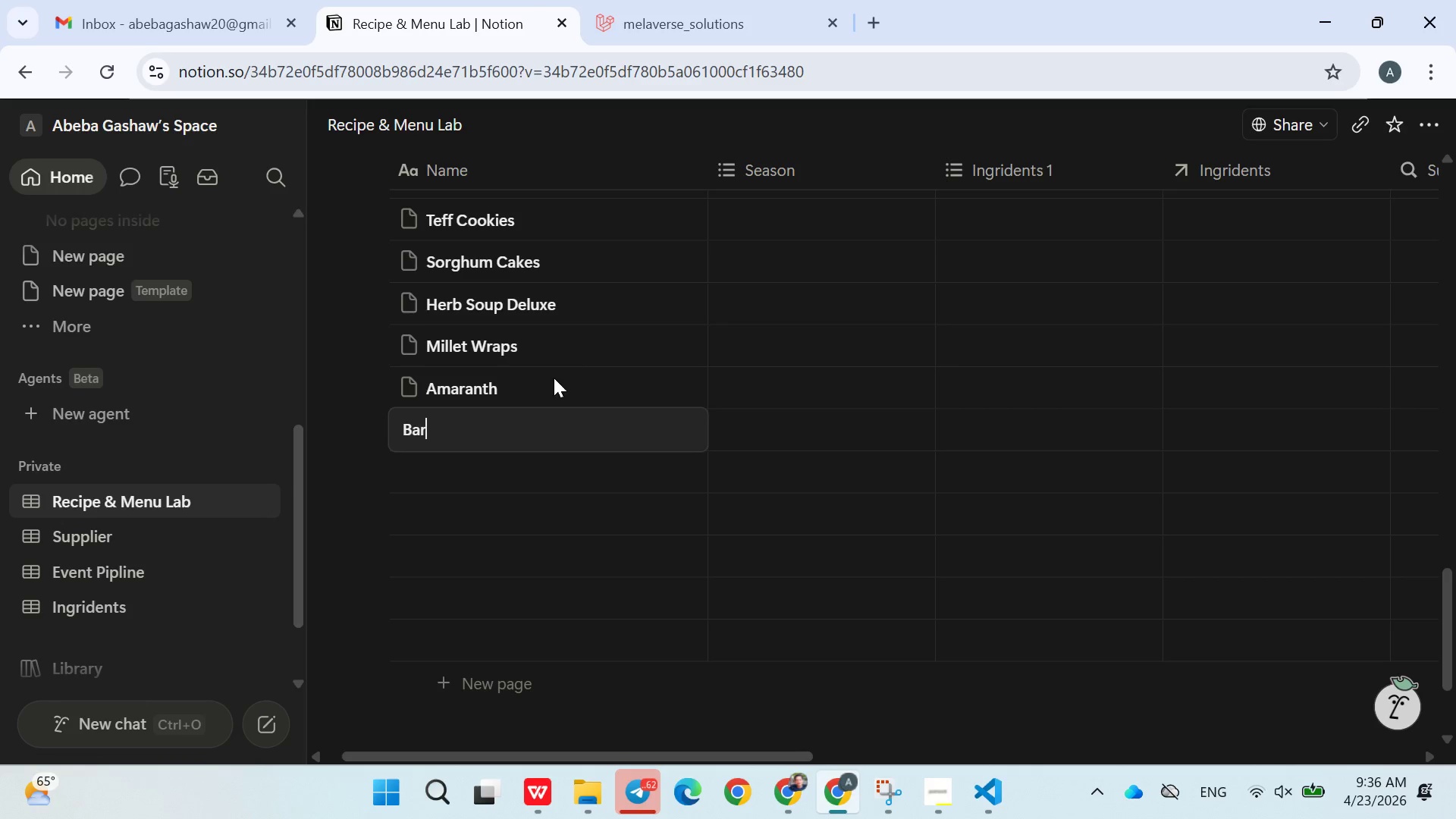 
double_click([553, 380])
 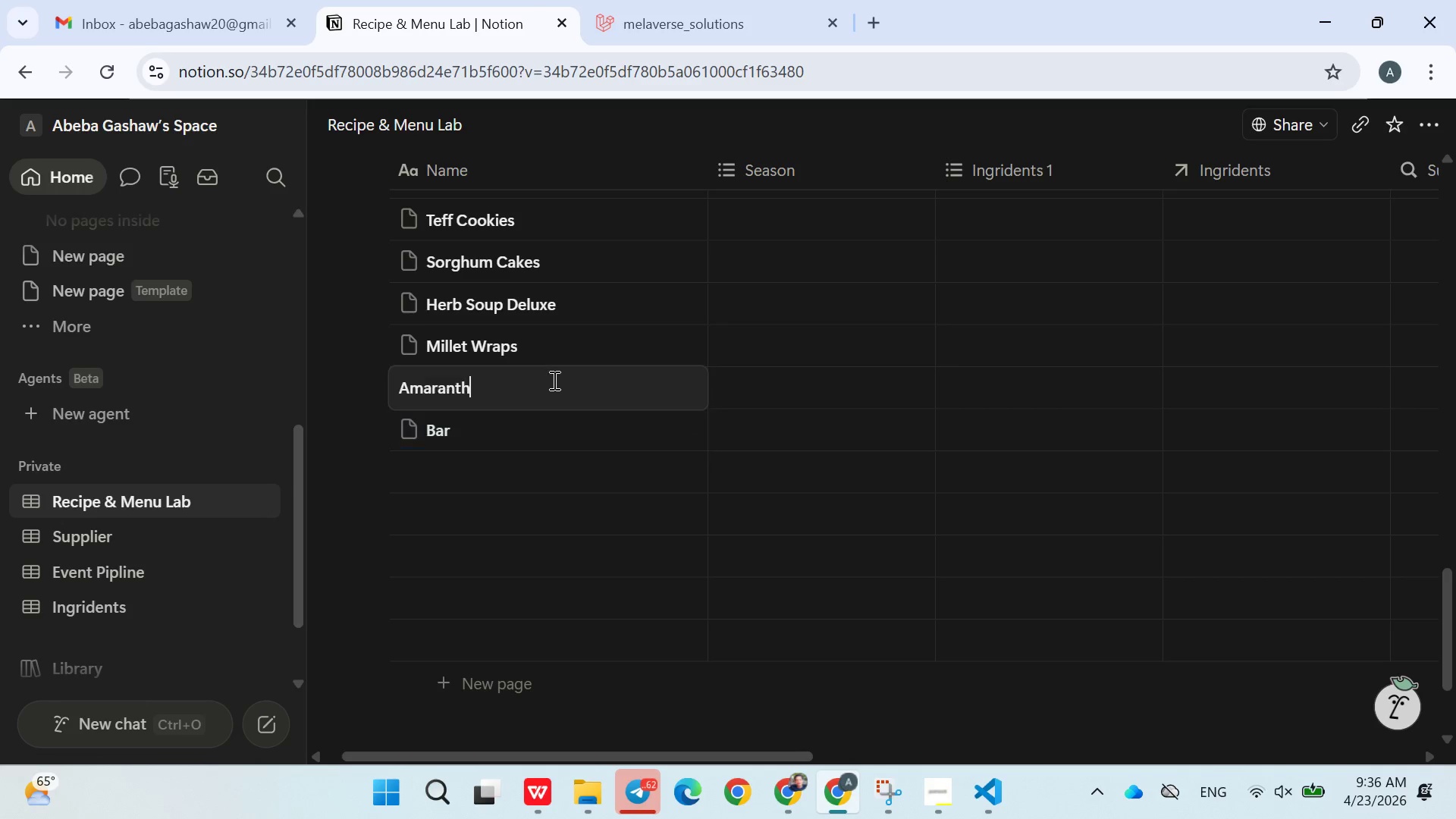 
type( Bars)
 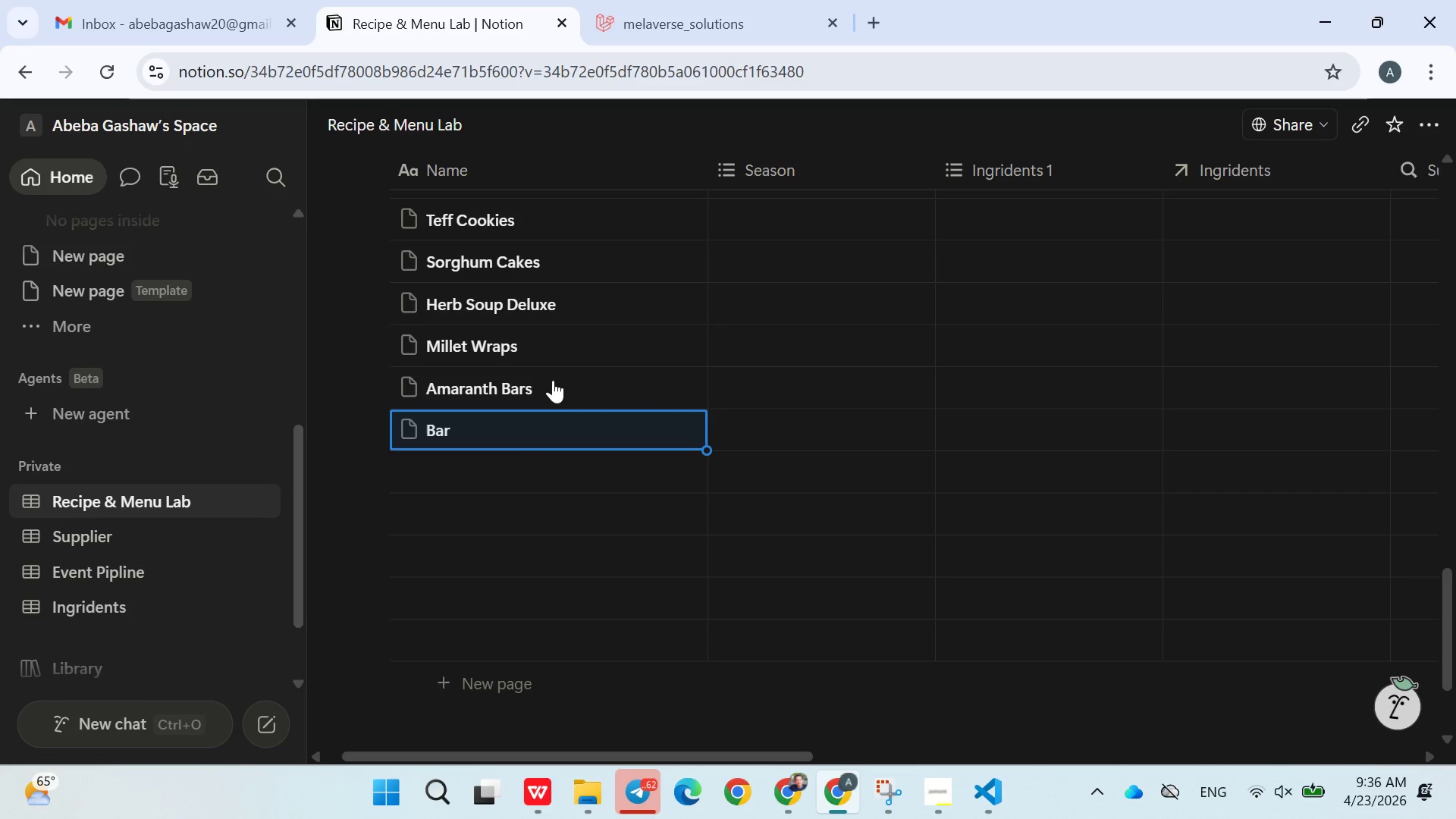 
 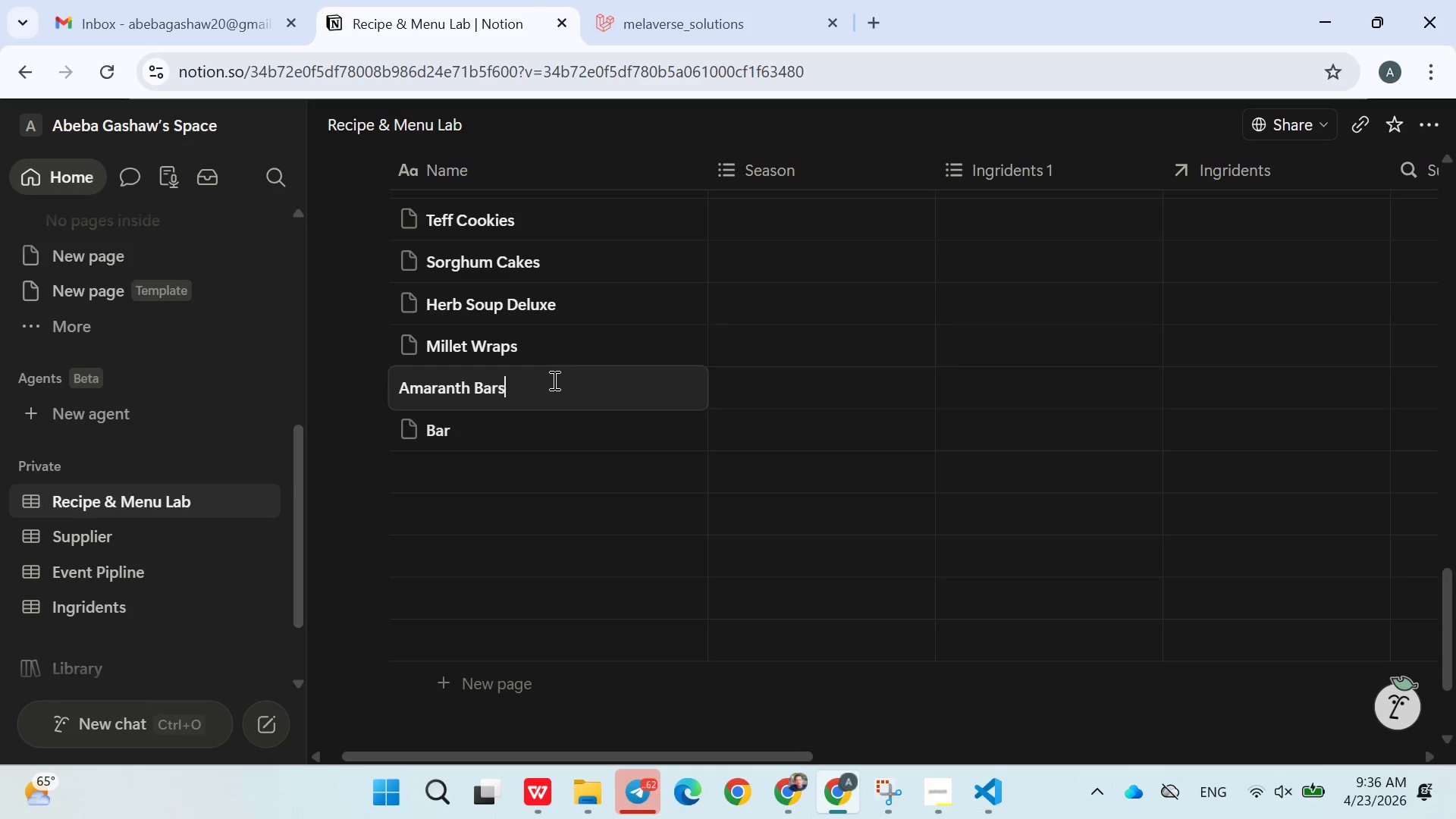 
key(Enter)
 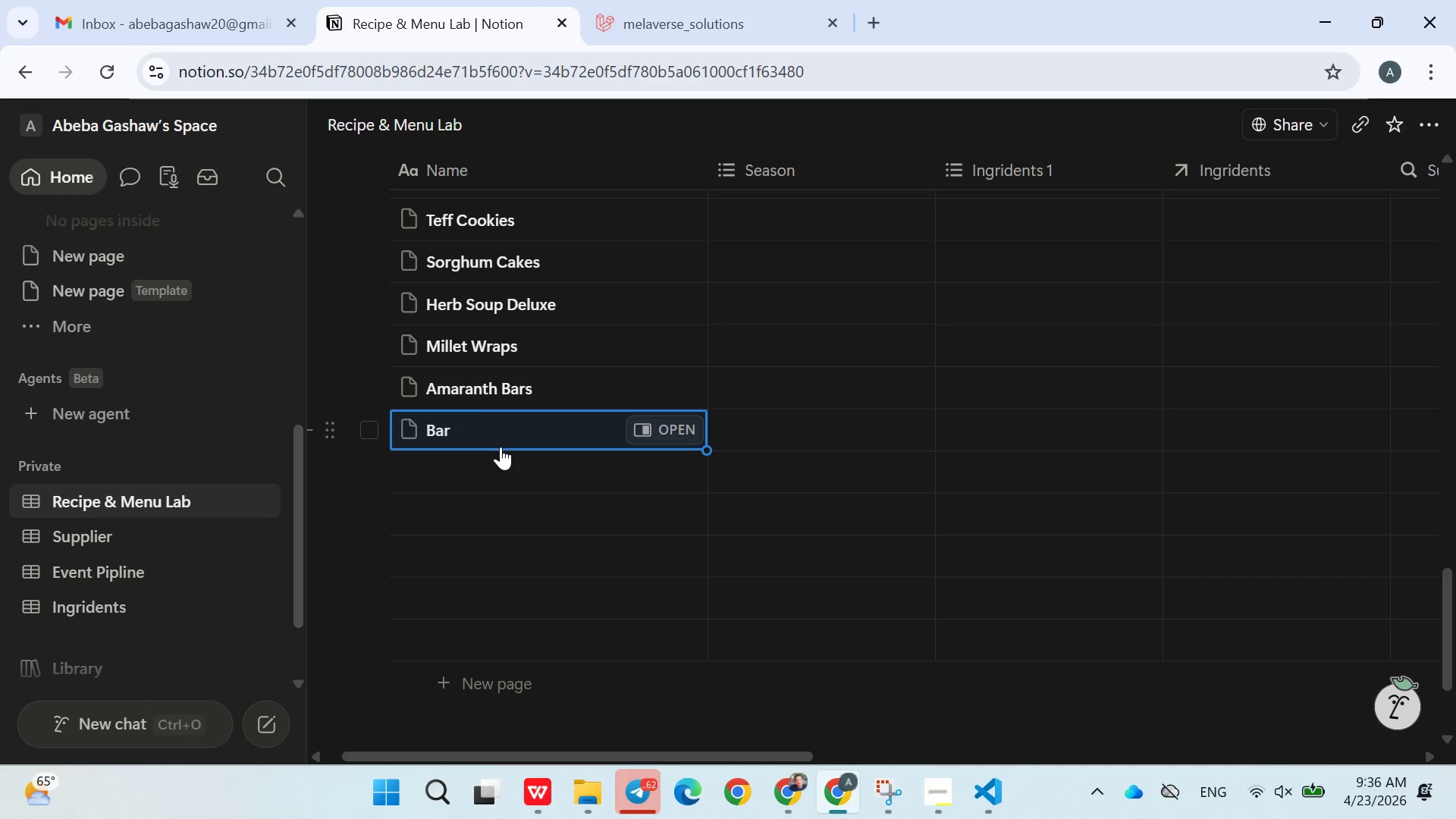 
left_click([500, 438])
 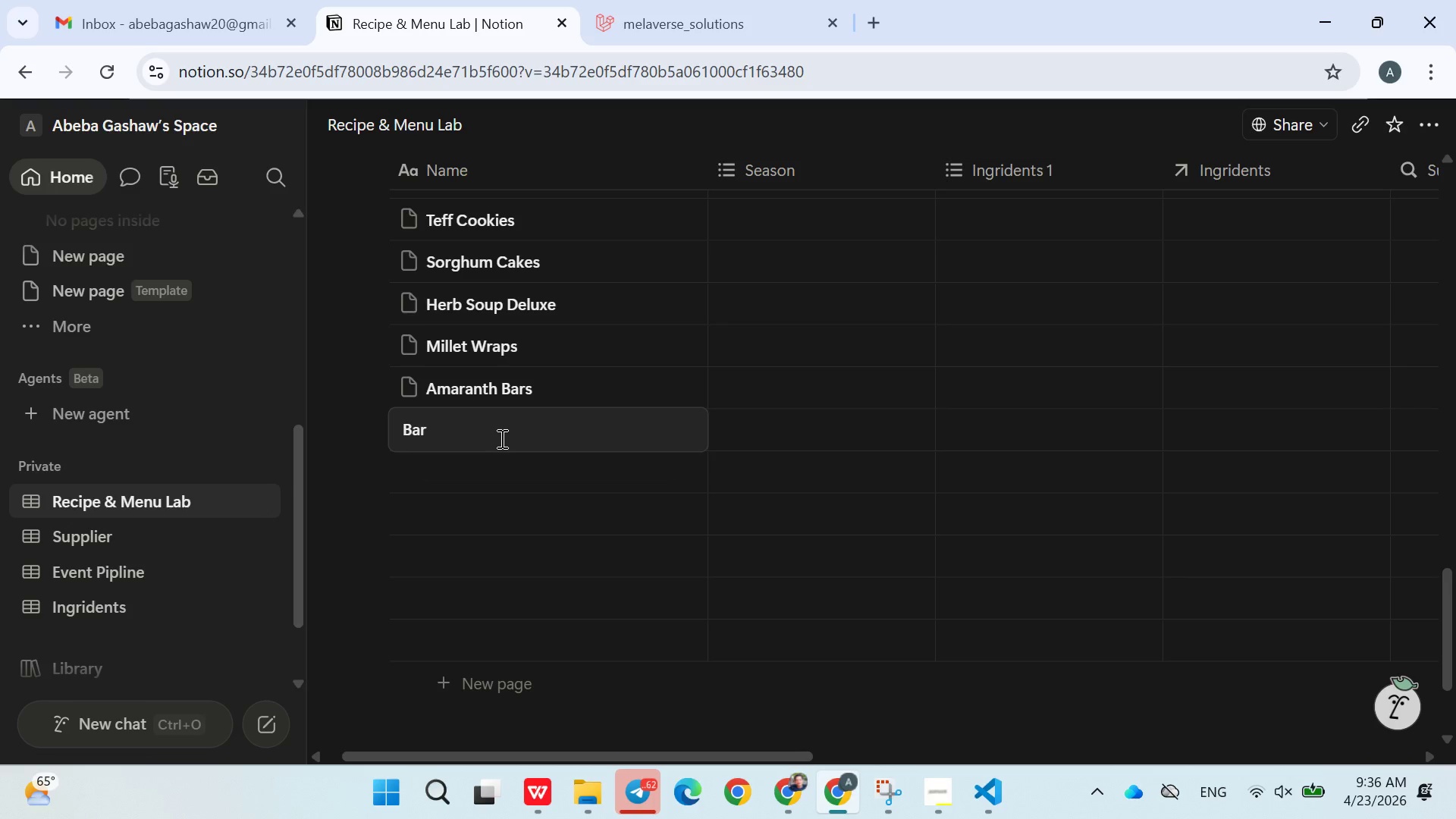 
key(Backspace)
key(Backspace)
key(Backspace)
key(Backspace)
key(Backspace)
type(grain feast Plate)
 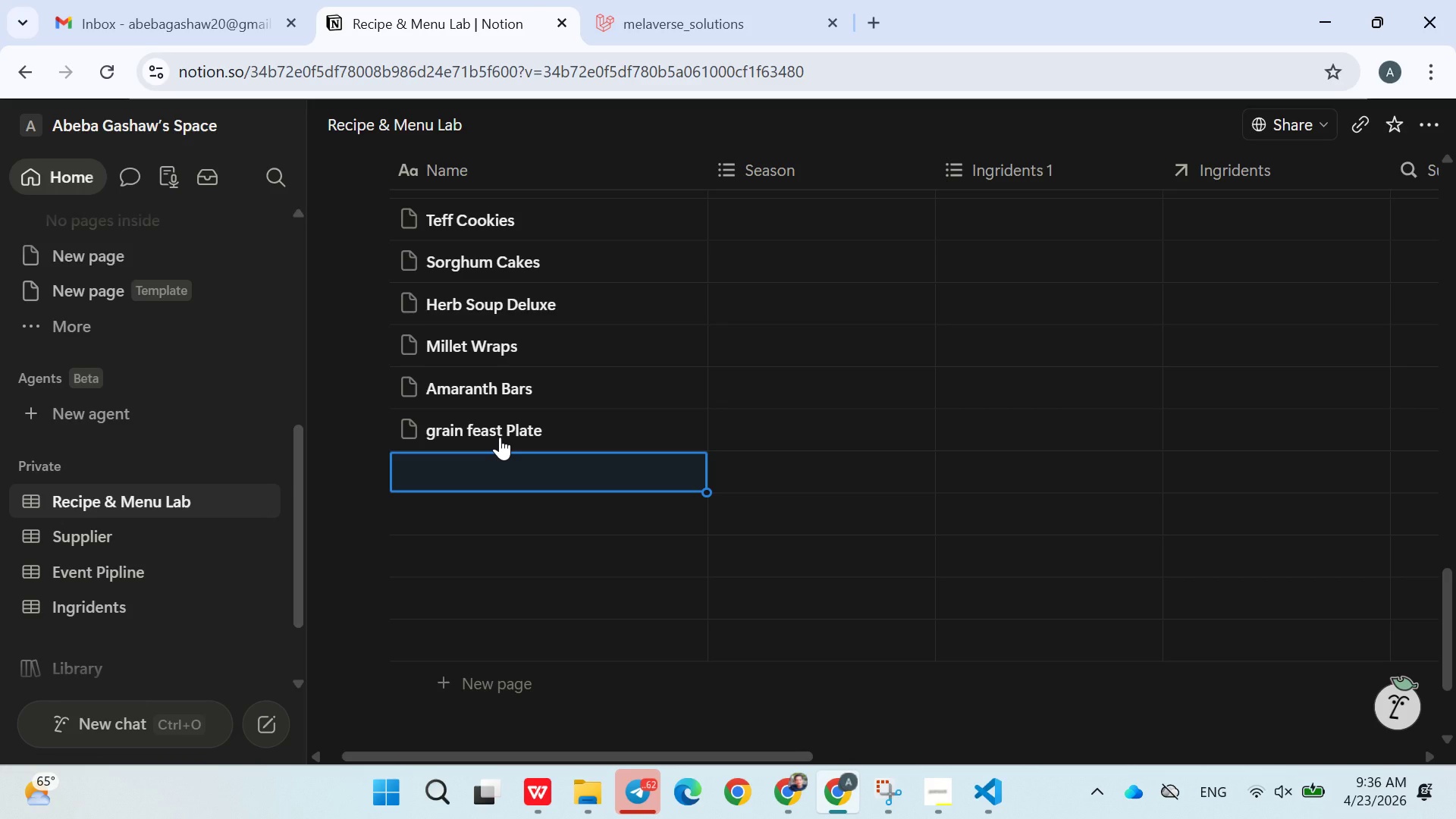 
 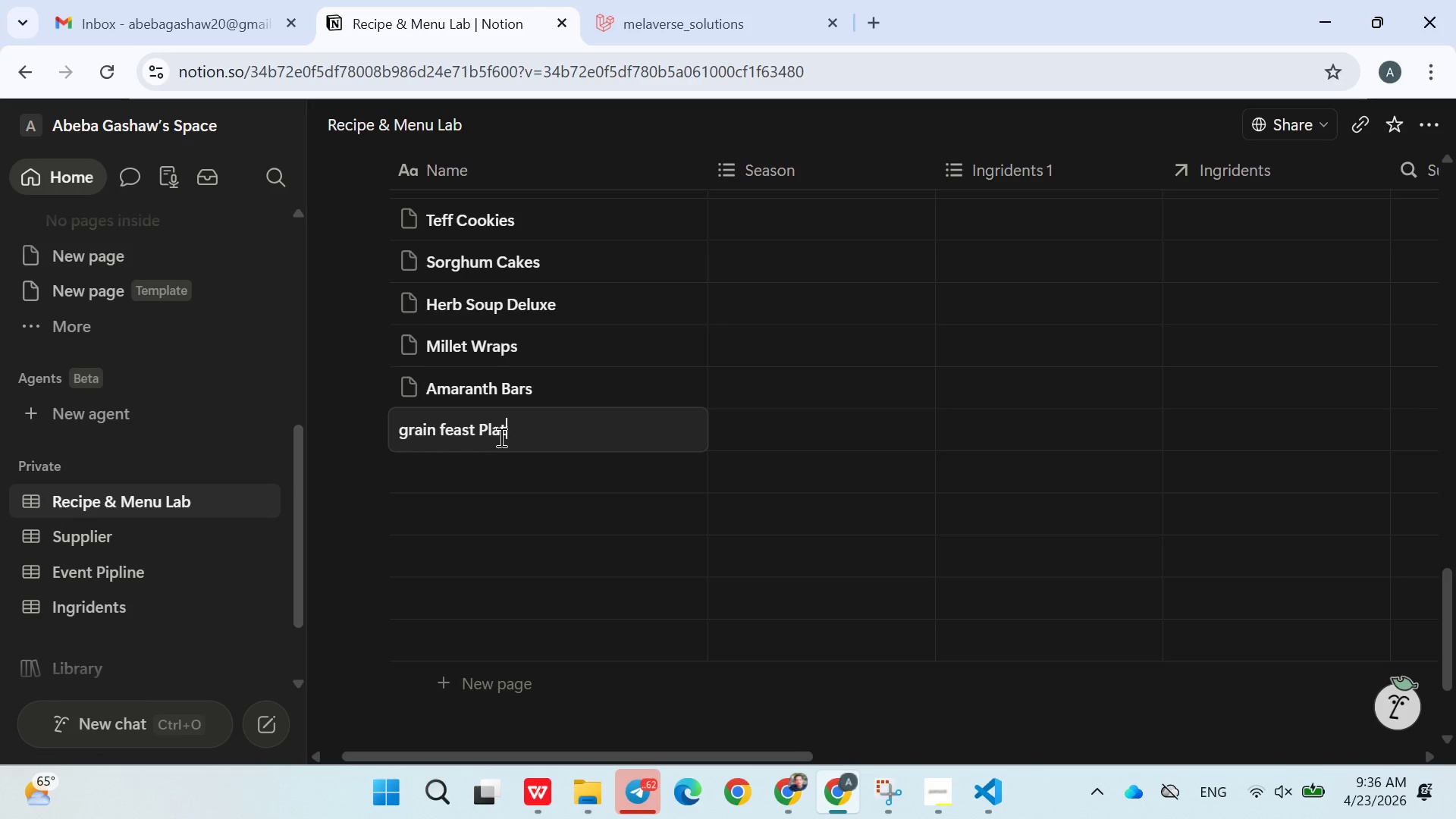 
key(Enter)
 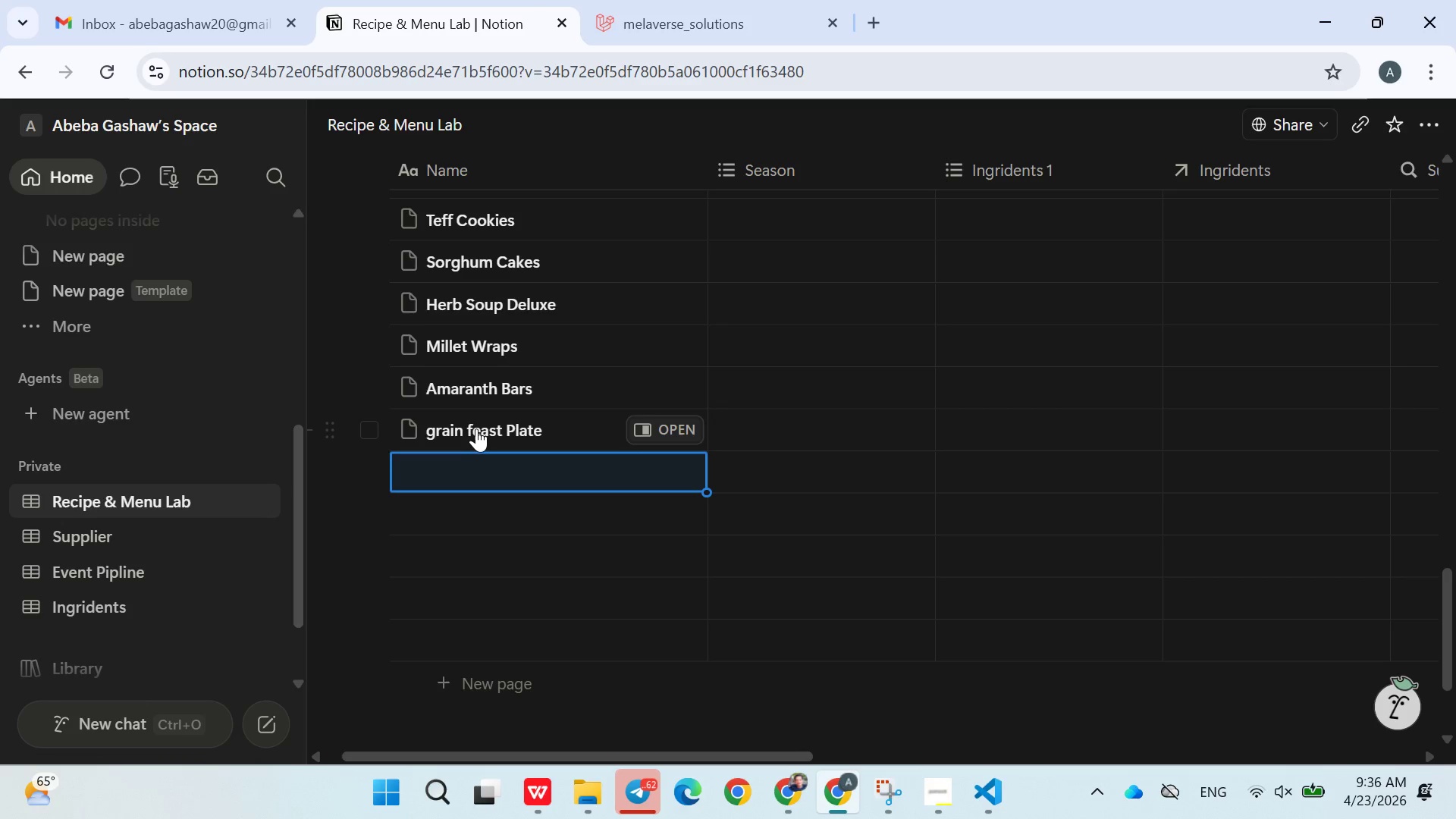 
double_click([474, 428])
 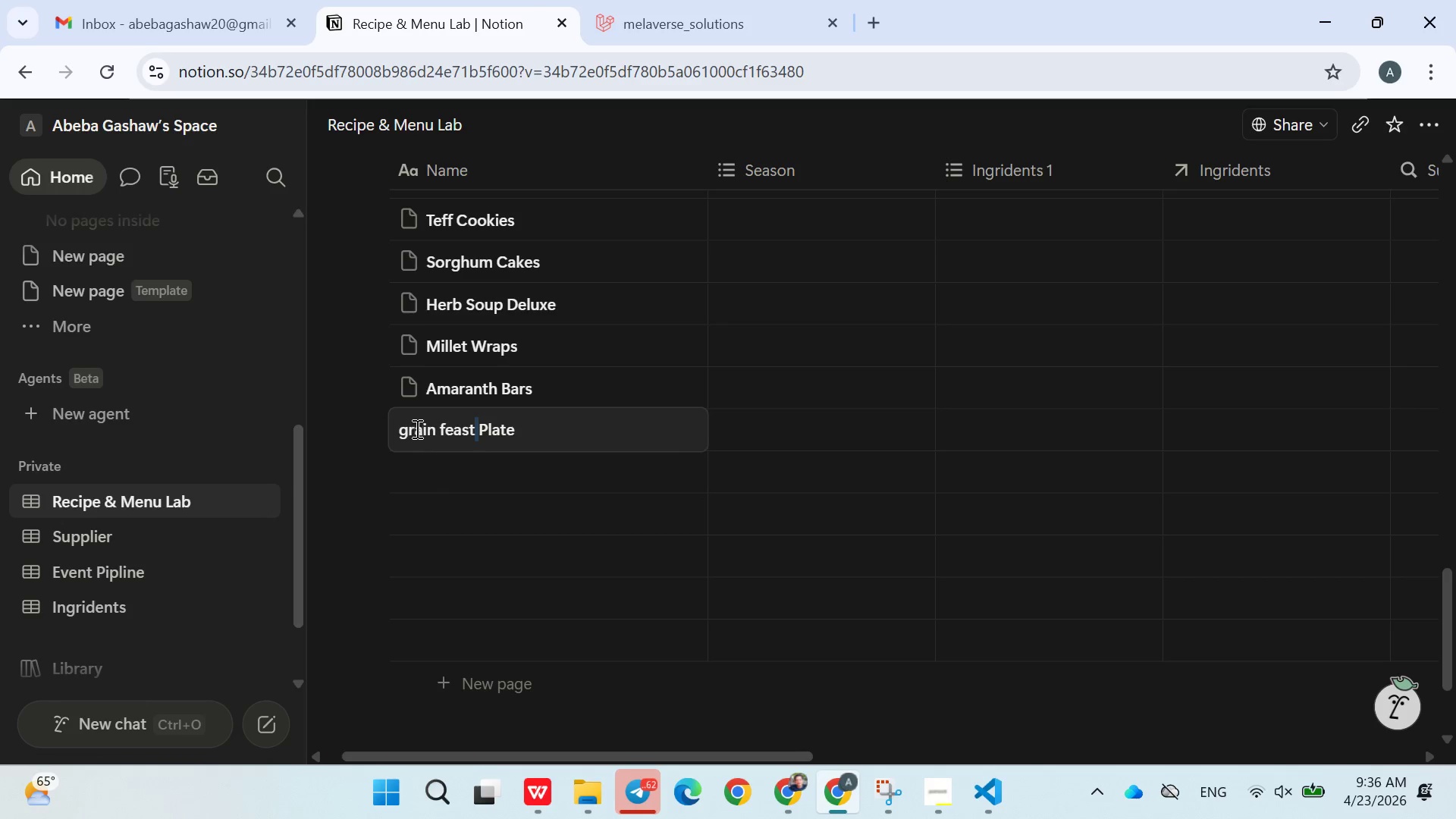 
left_click([410, 429])
 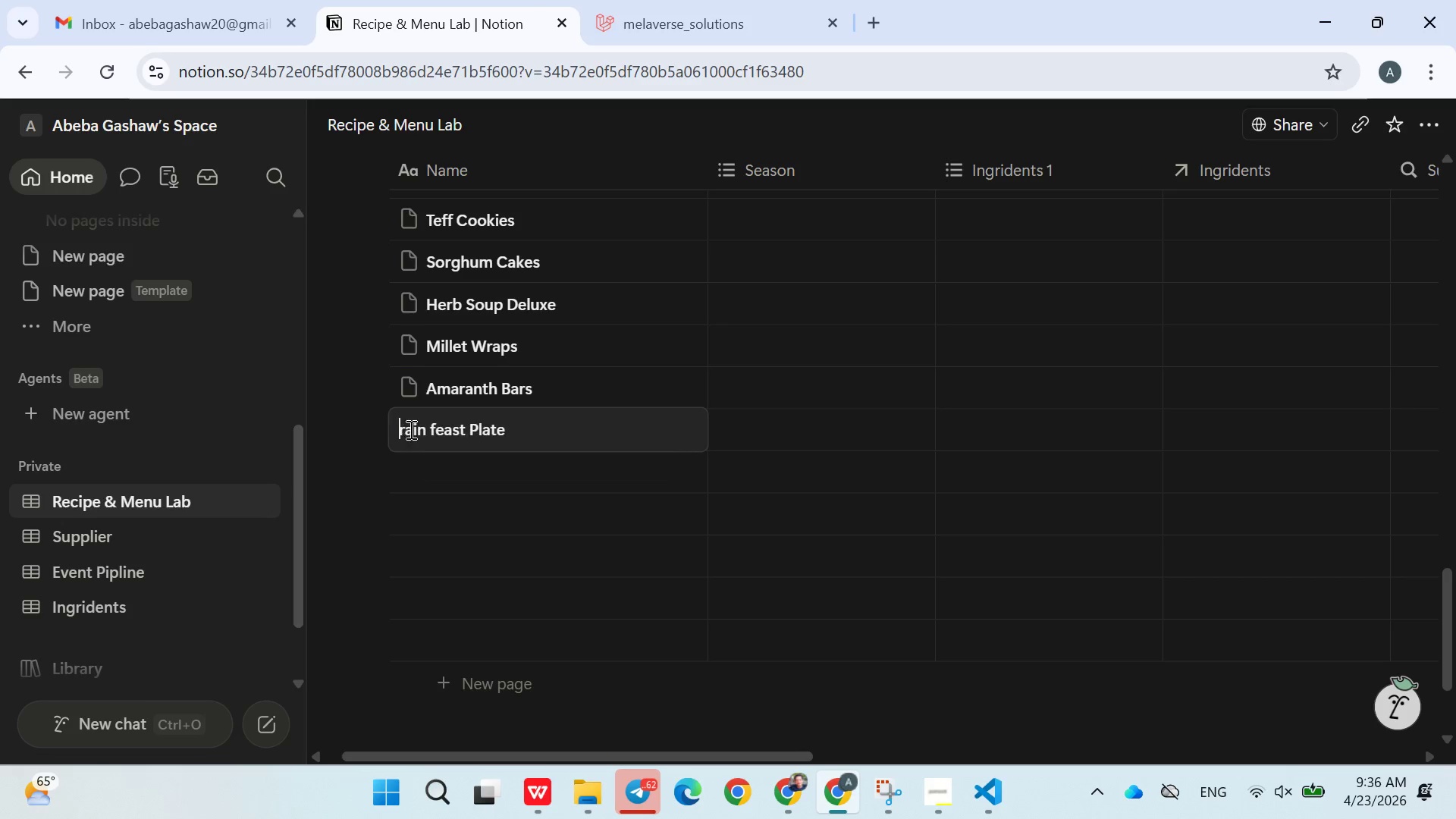 
key(Backspace)
 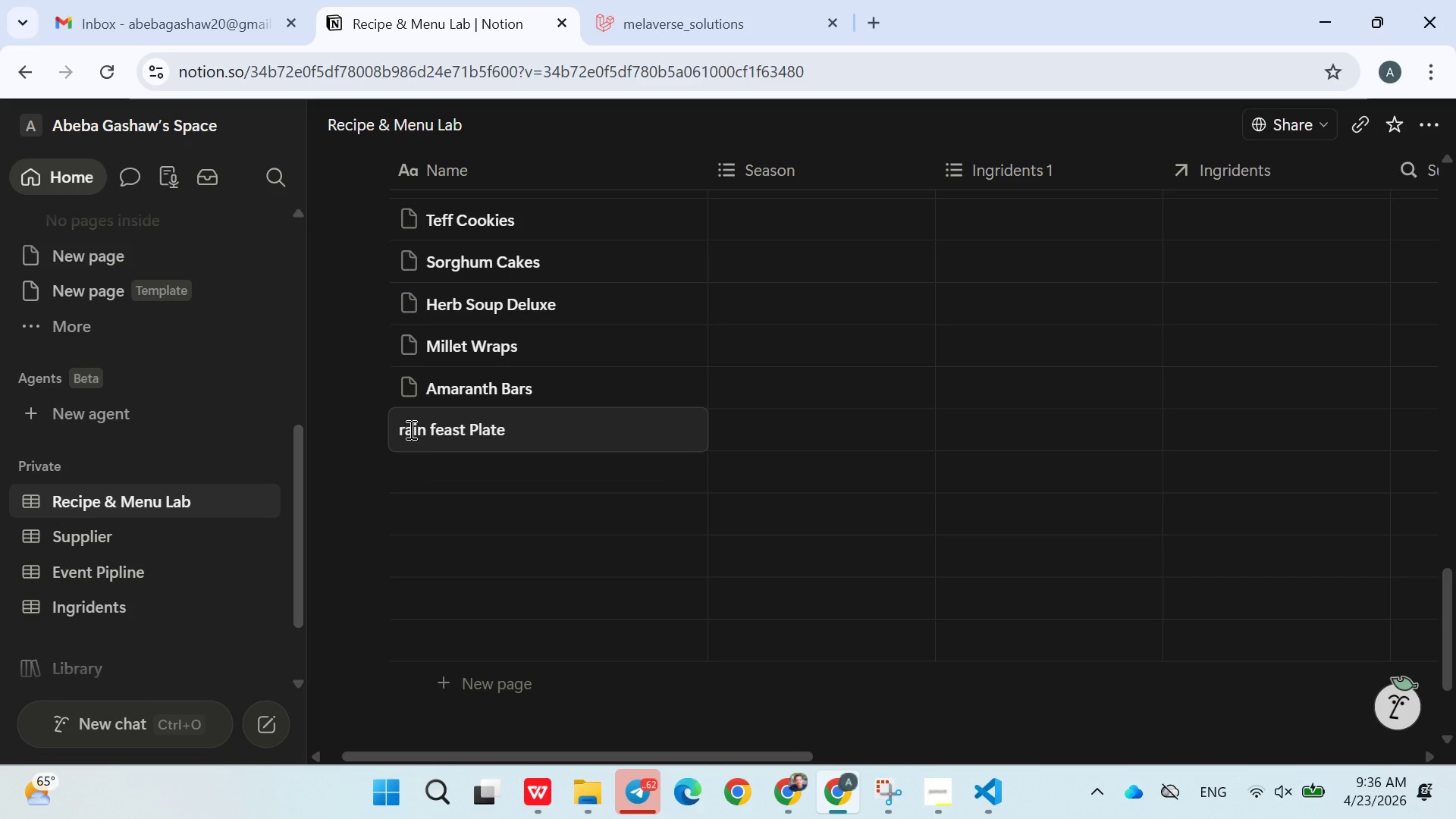 
key(Shift+ShiftLeft)
 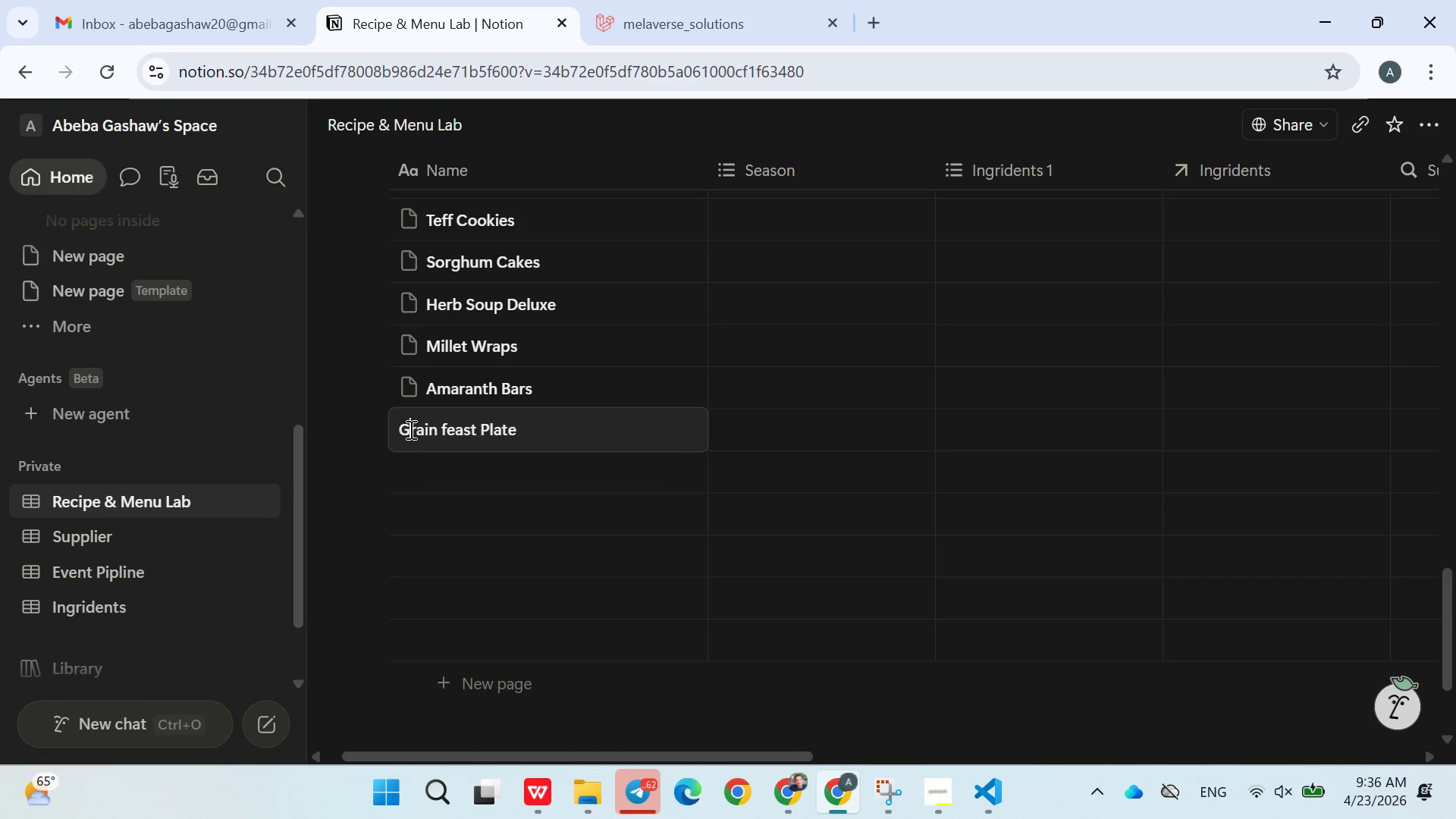 
key(Shift+G)
 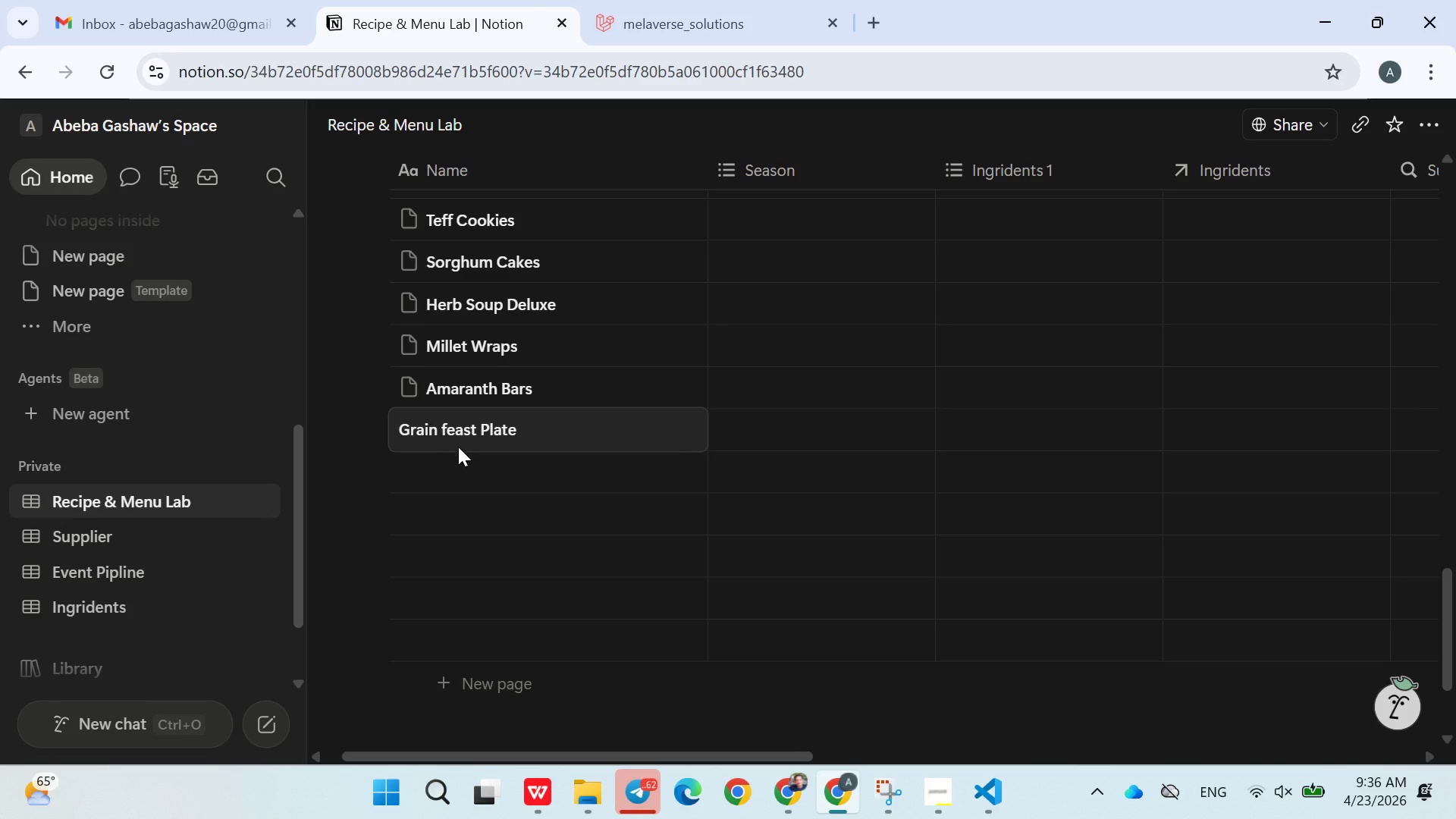 
key(Enter)
 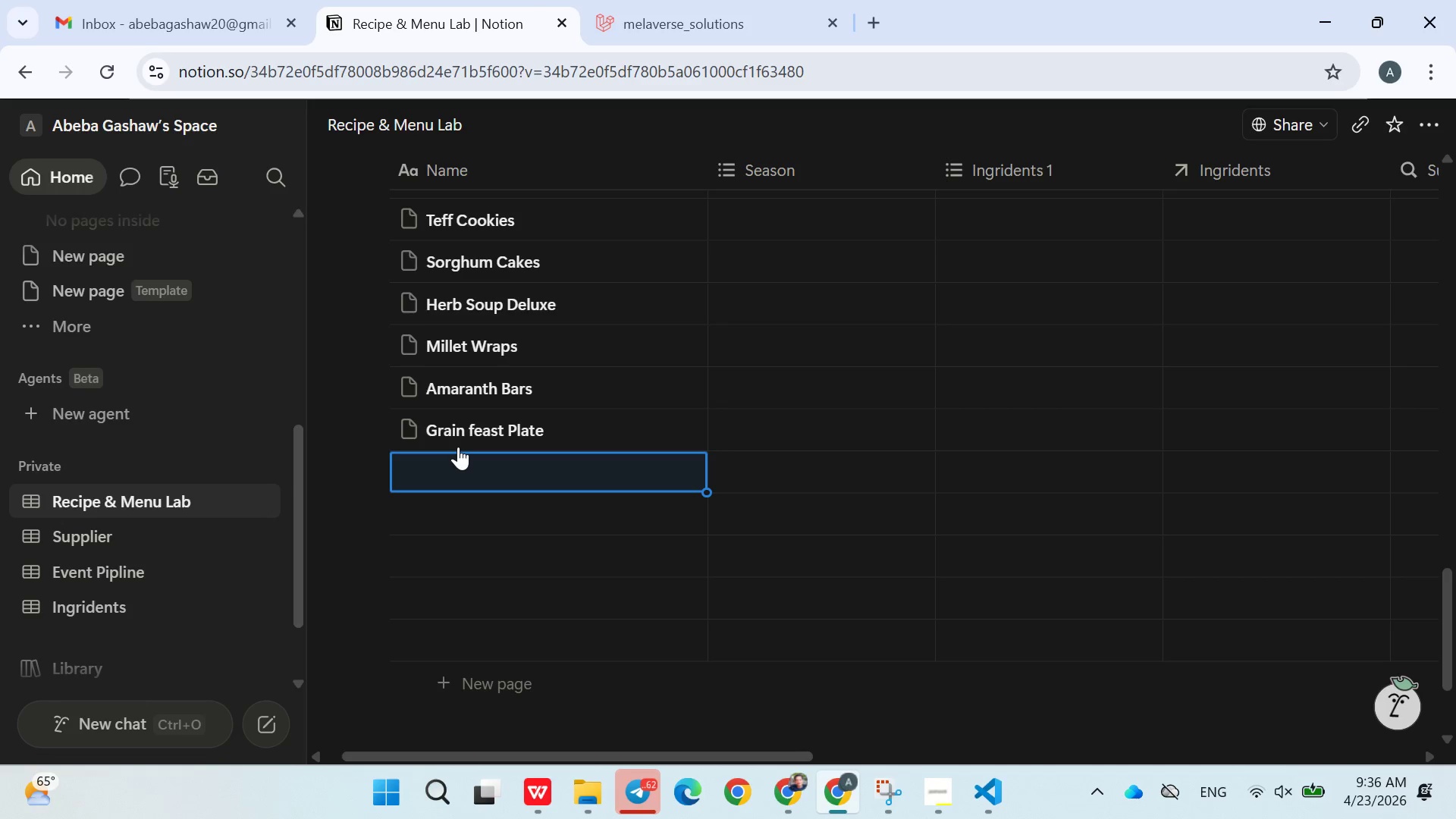 
type(Wild greens Deluxe)
 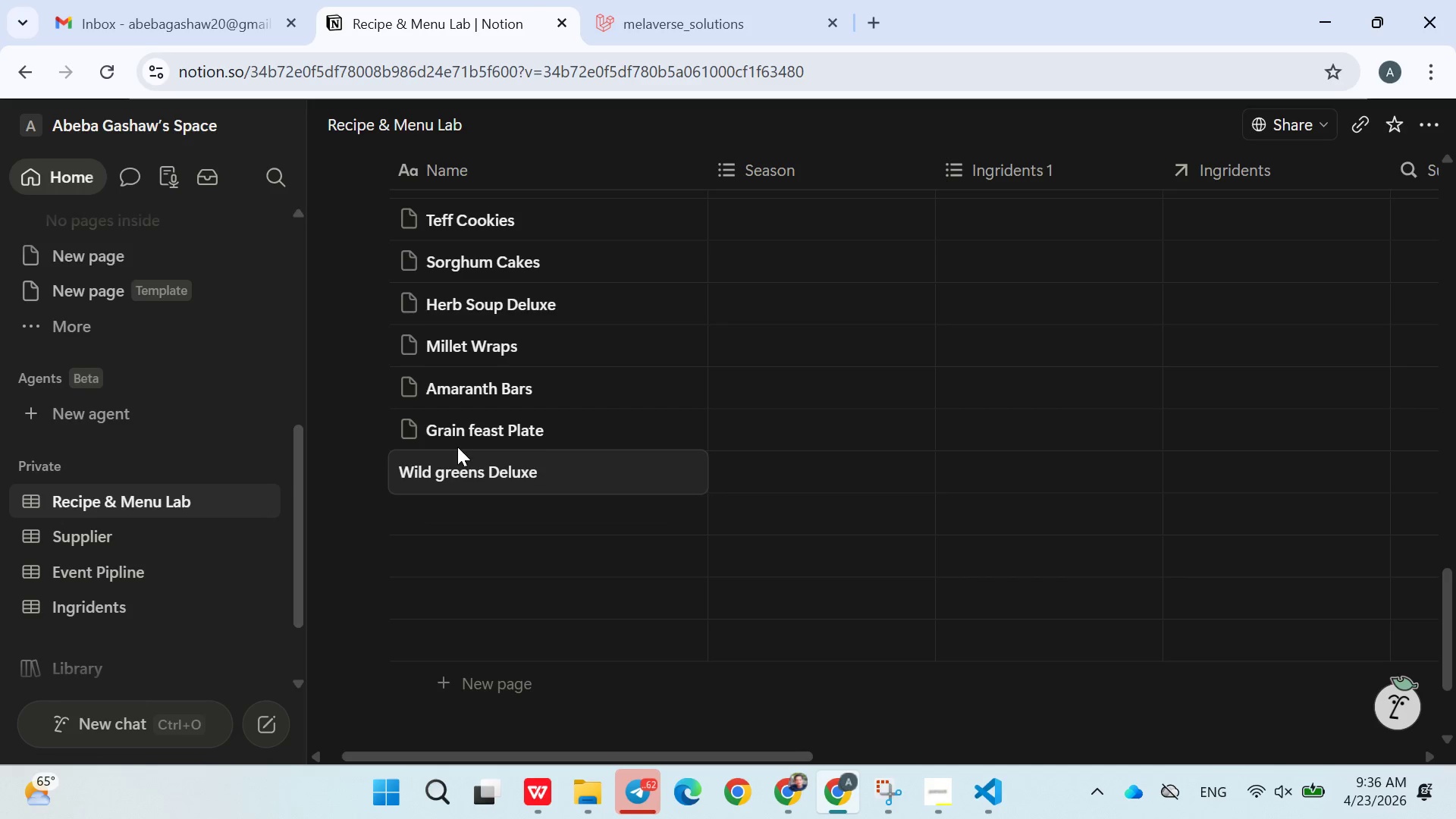 
wait(13.67)
 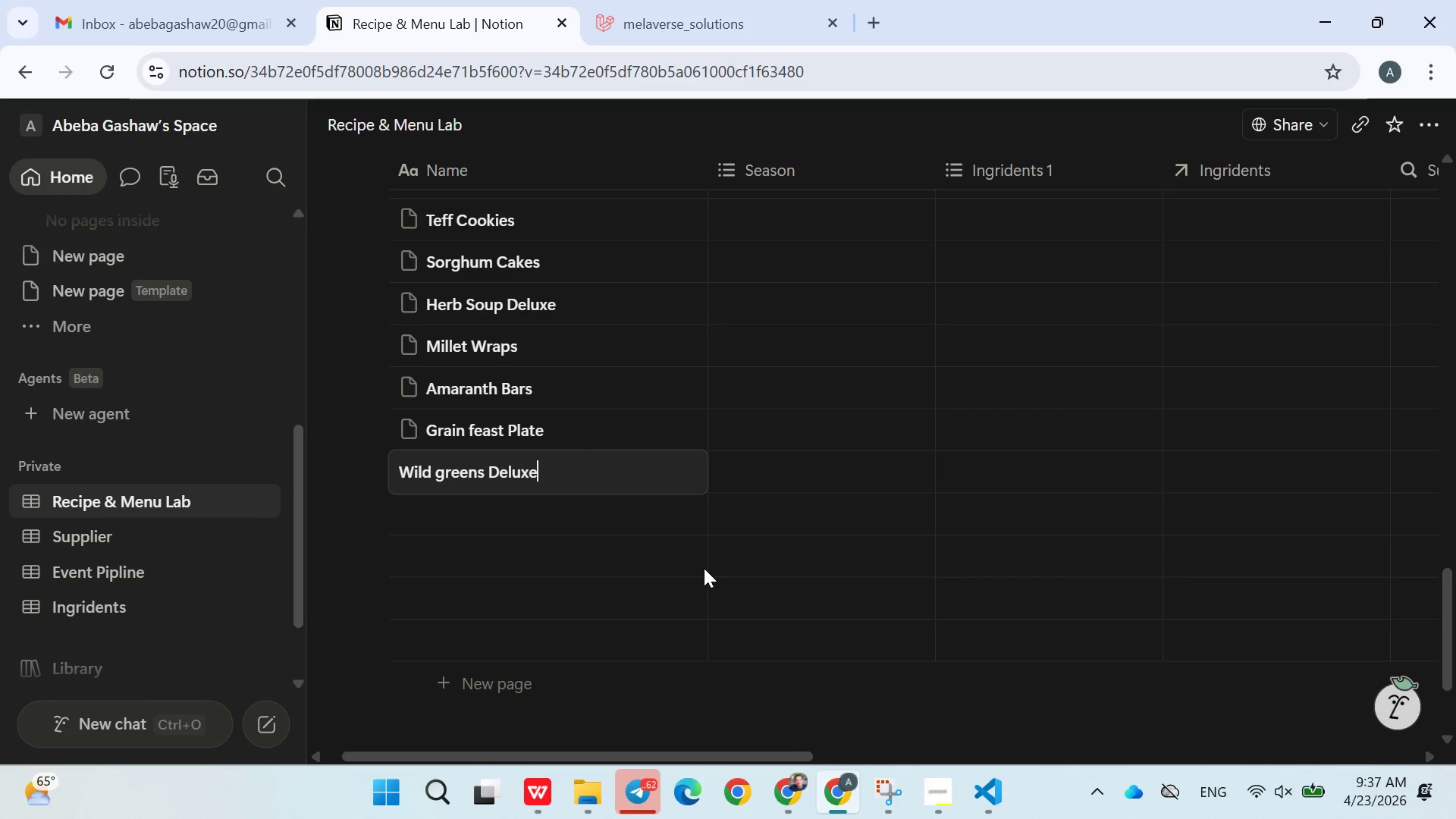 
left_click([758, 665])
 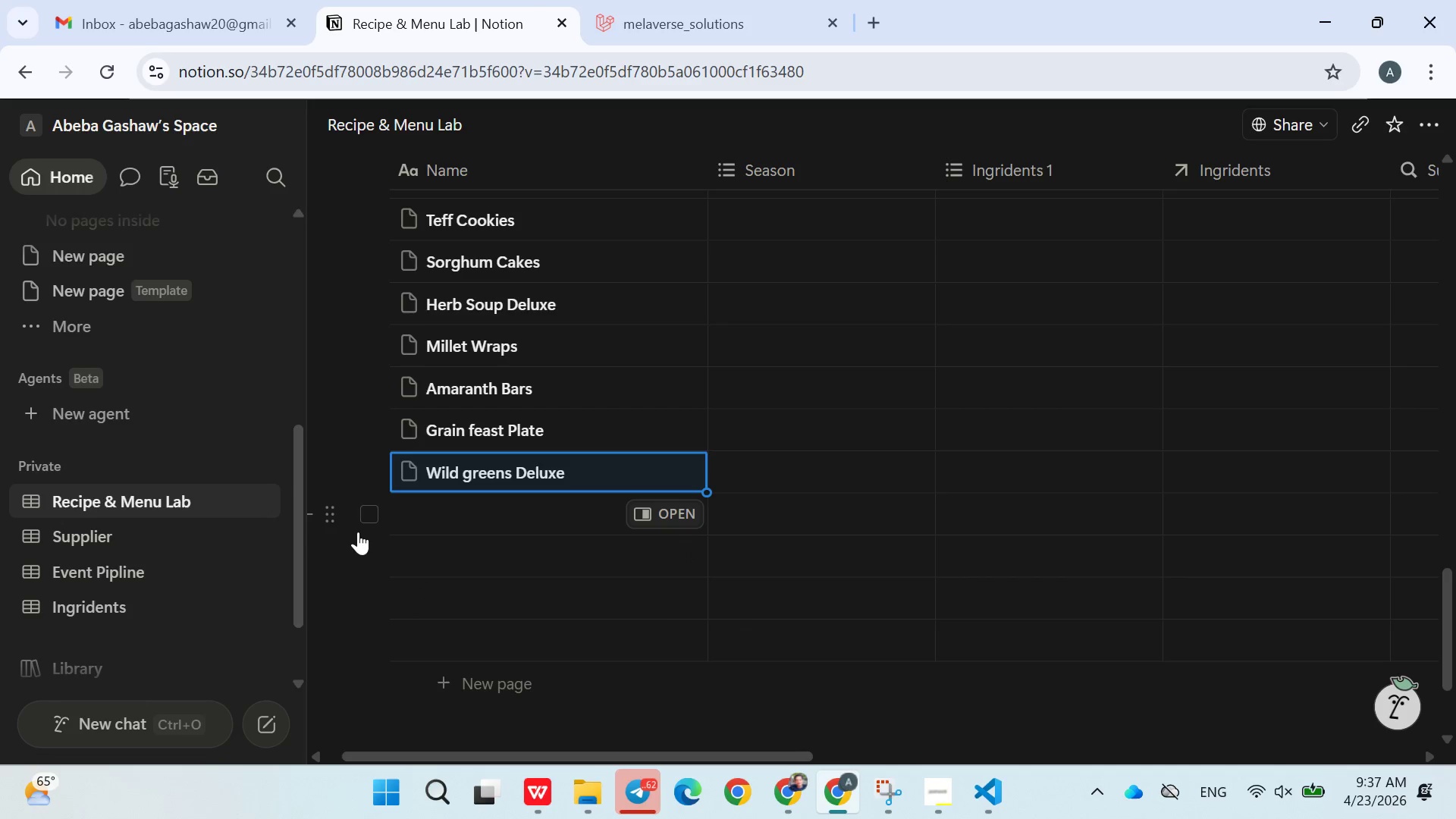 
left_click([375, 518])
 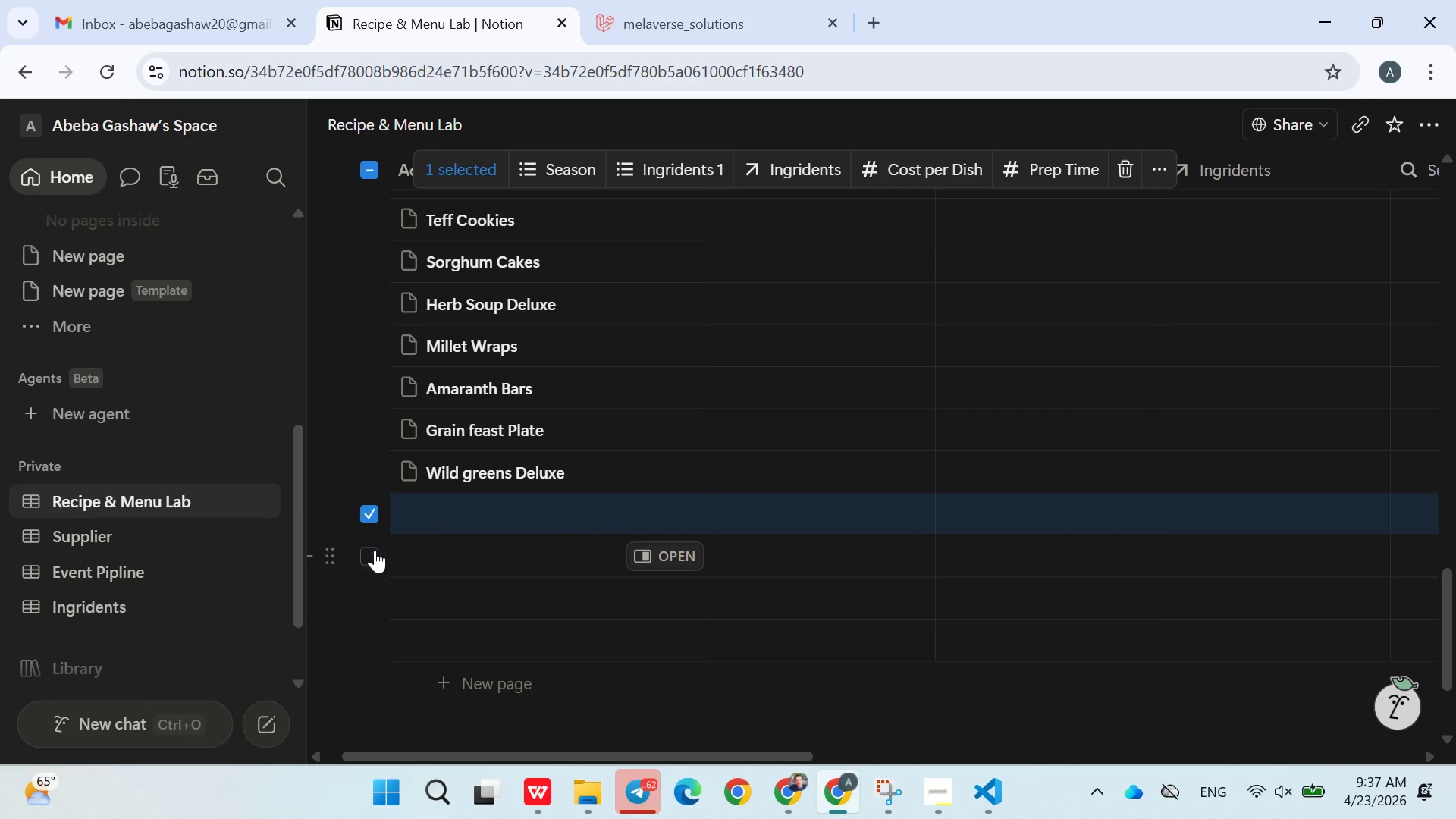 
left_click([372, 553])
 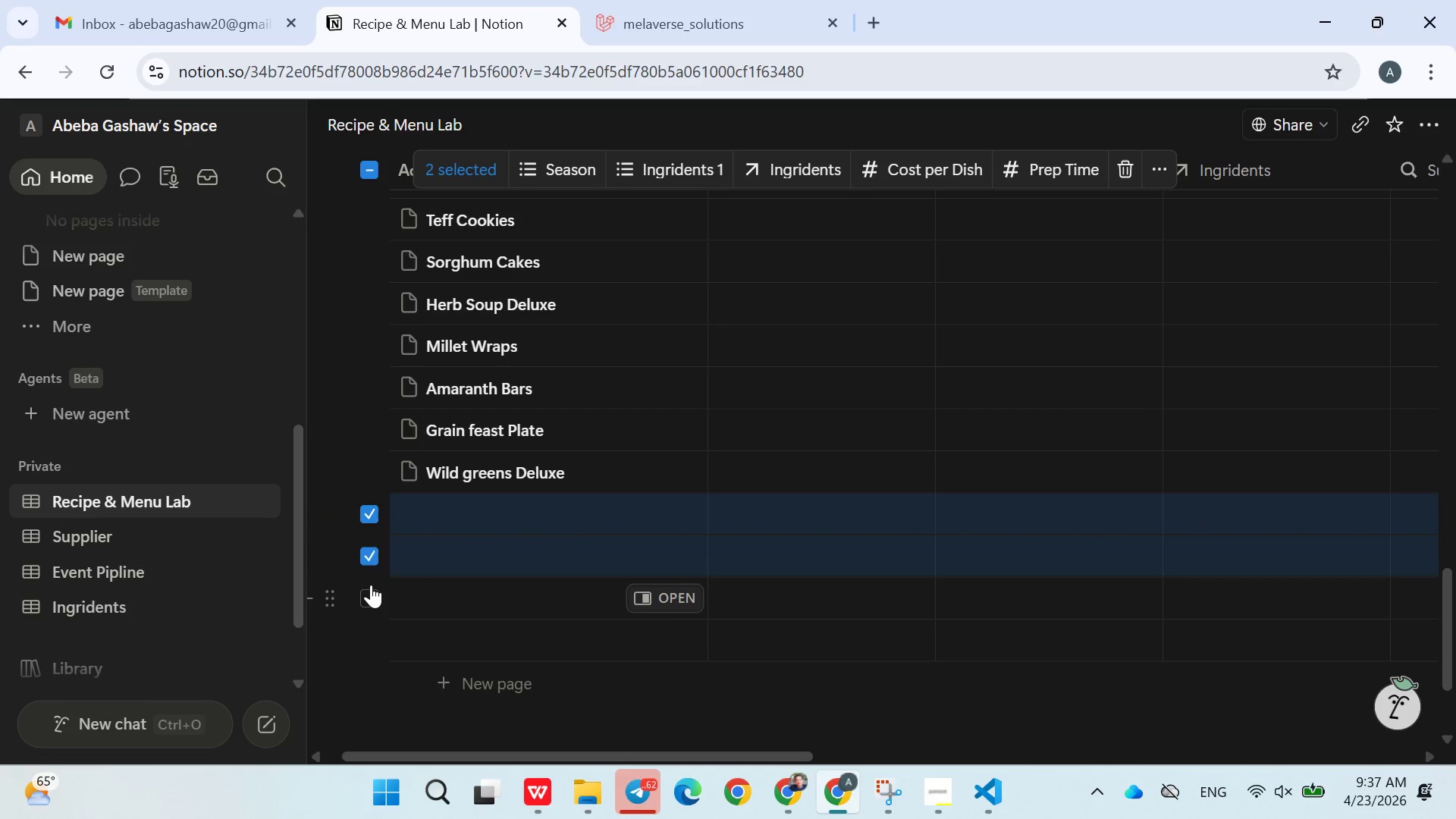 
left_click([370, 588])
 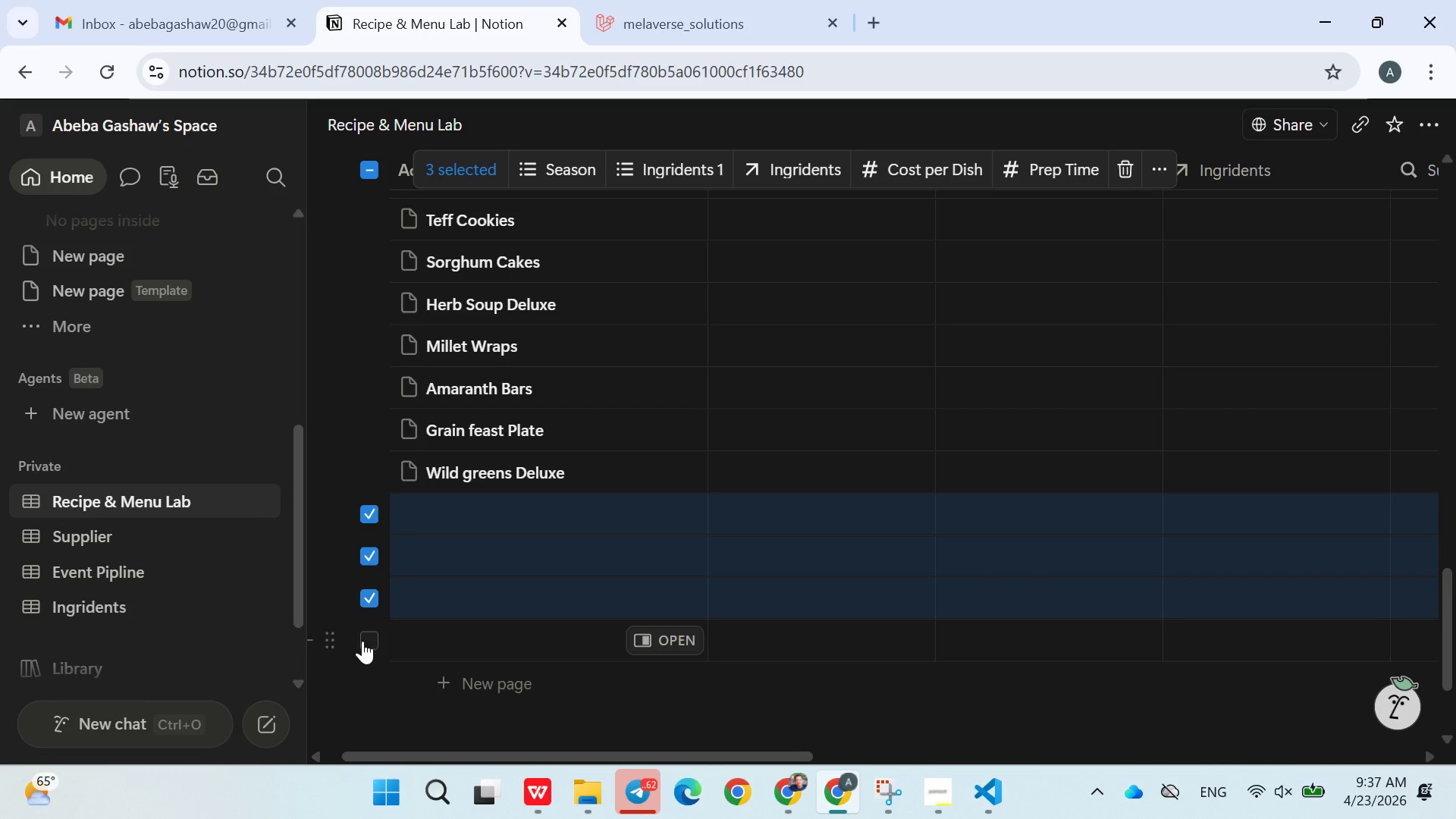 
left_click([362, 643])
 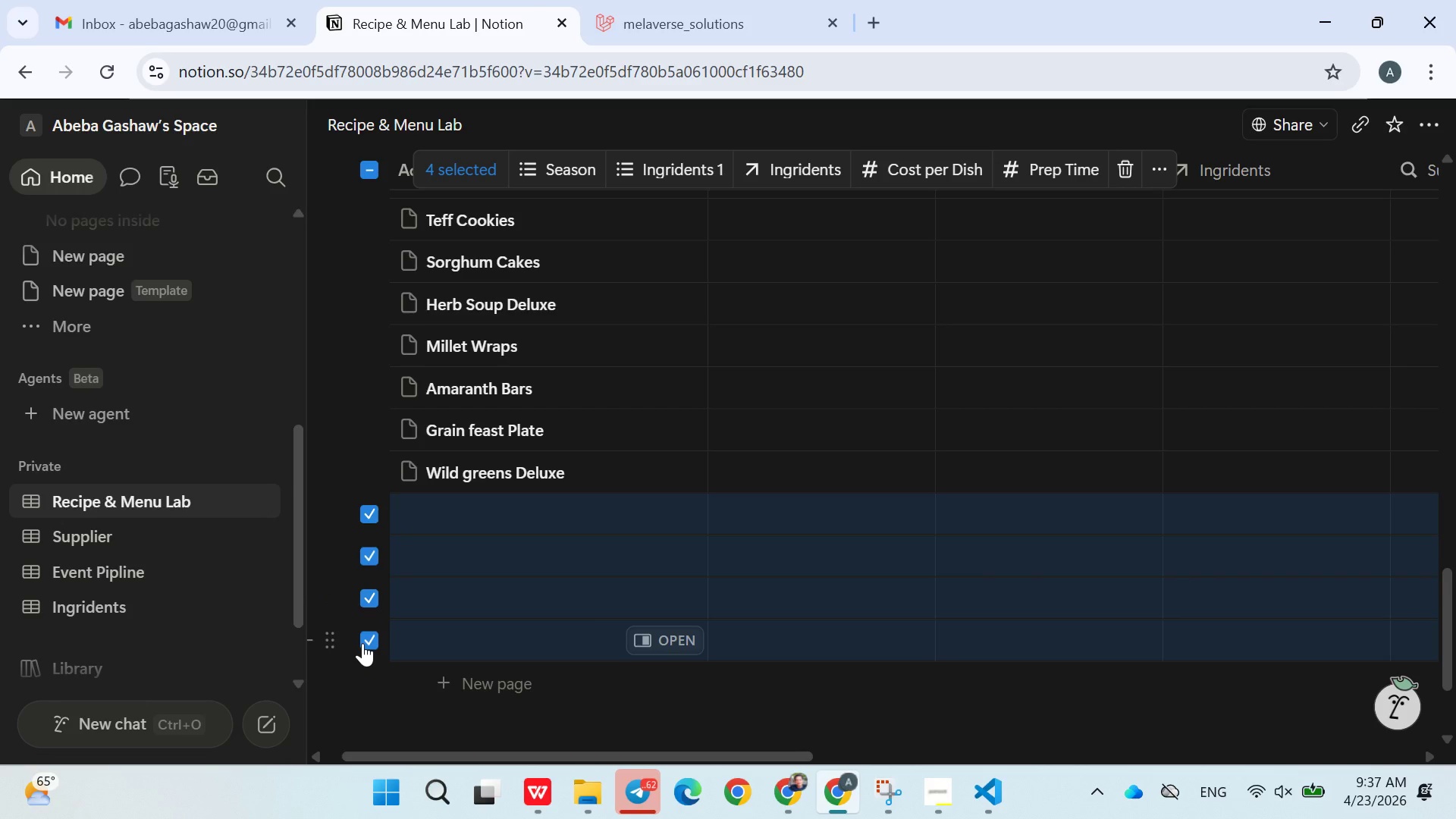 
key(Shift+Delete)
 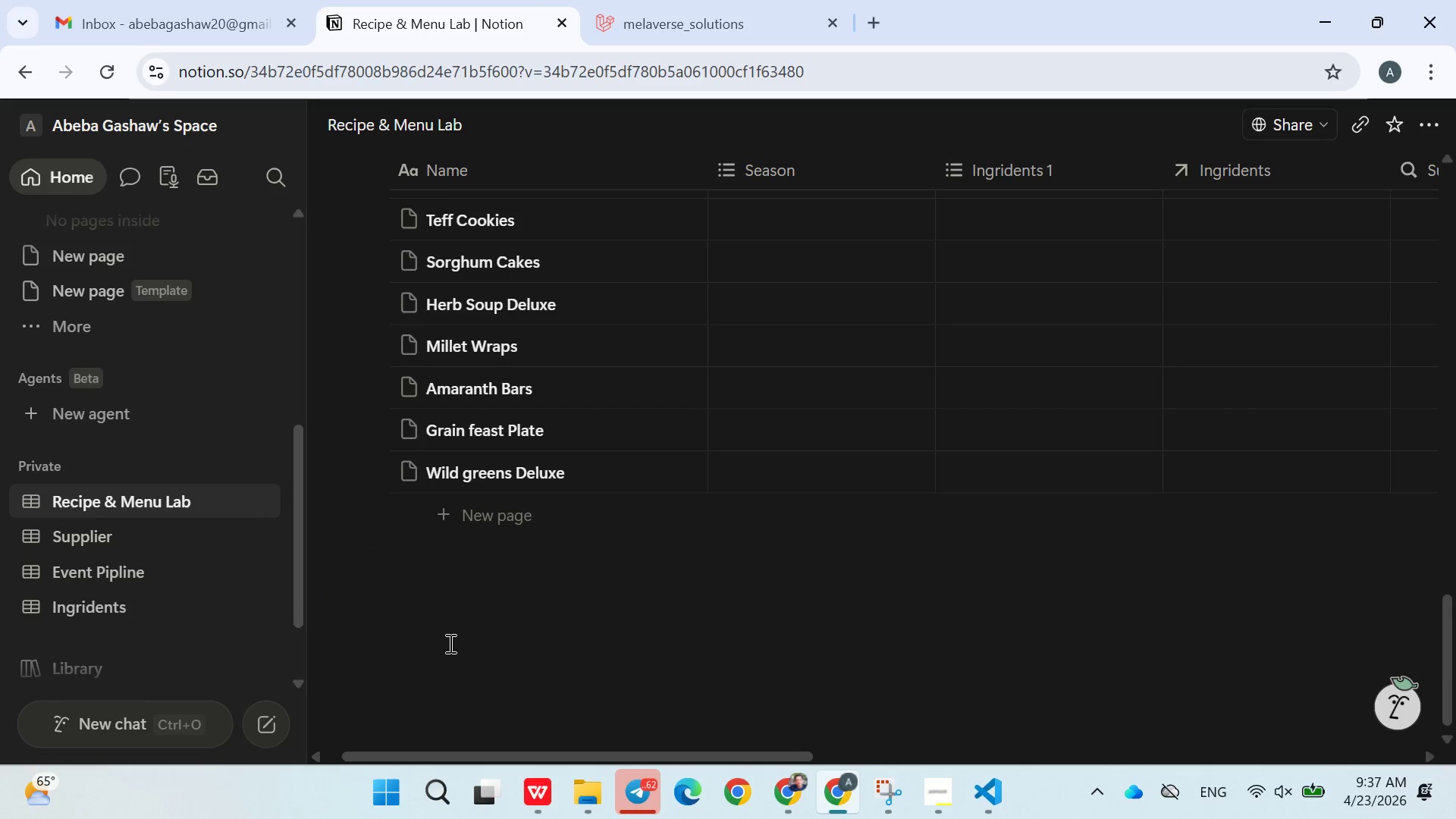 
left_click([646, 651])
 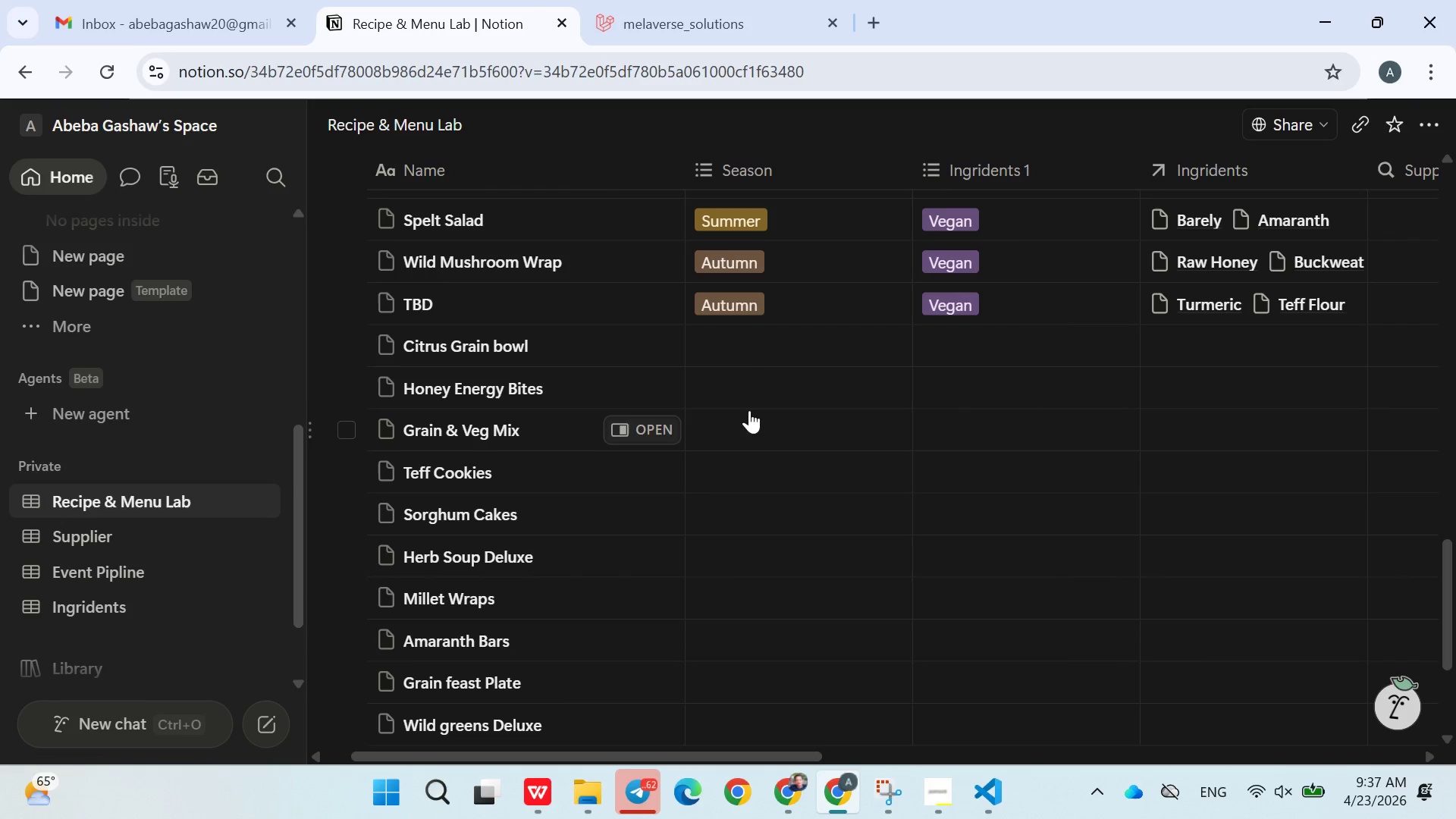 
left_click([772, 348])
 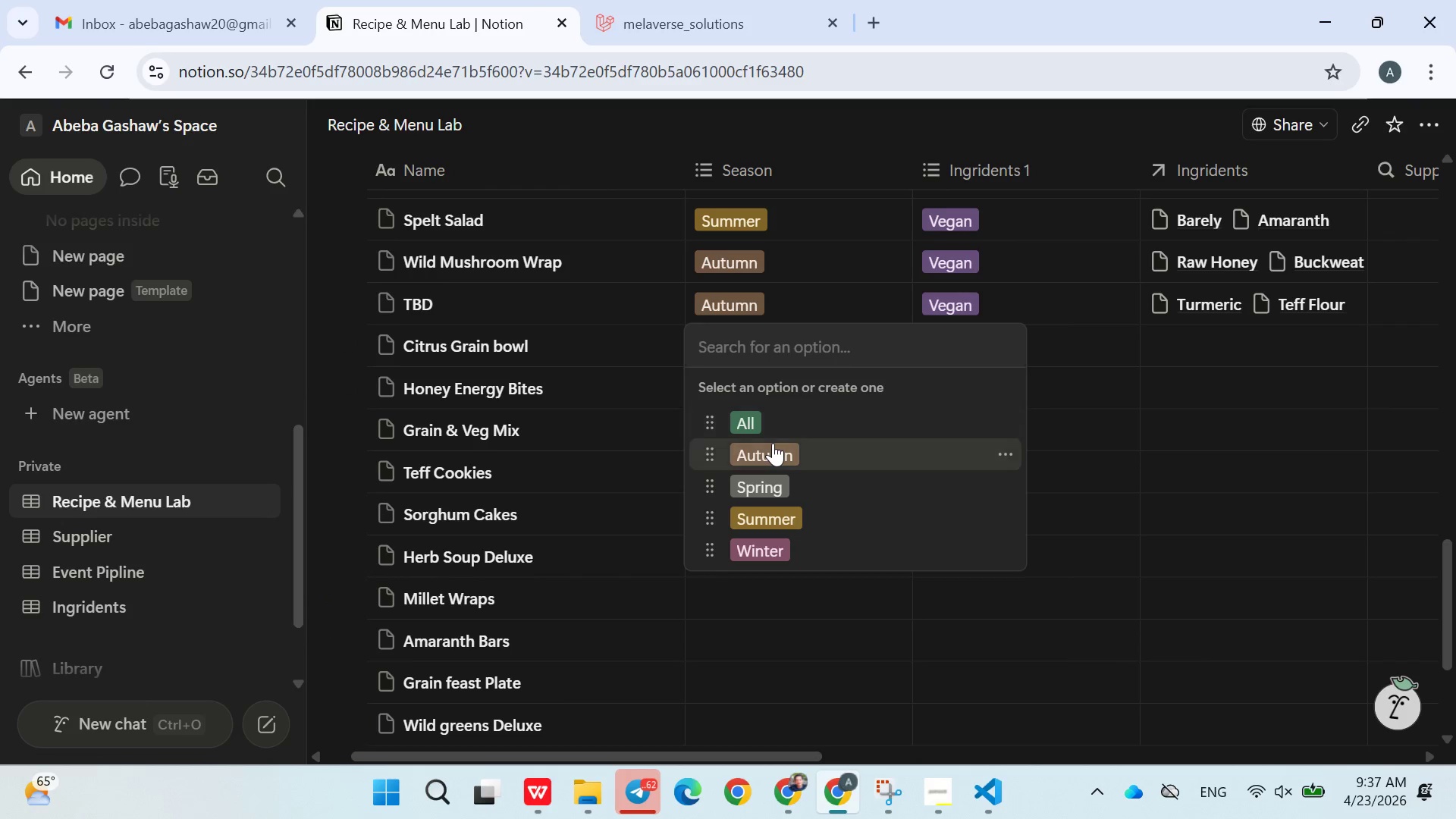 
left_click([773, 443])
 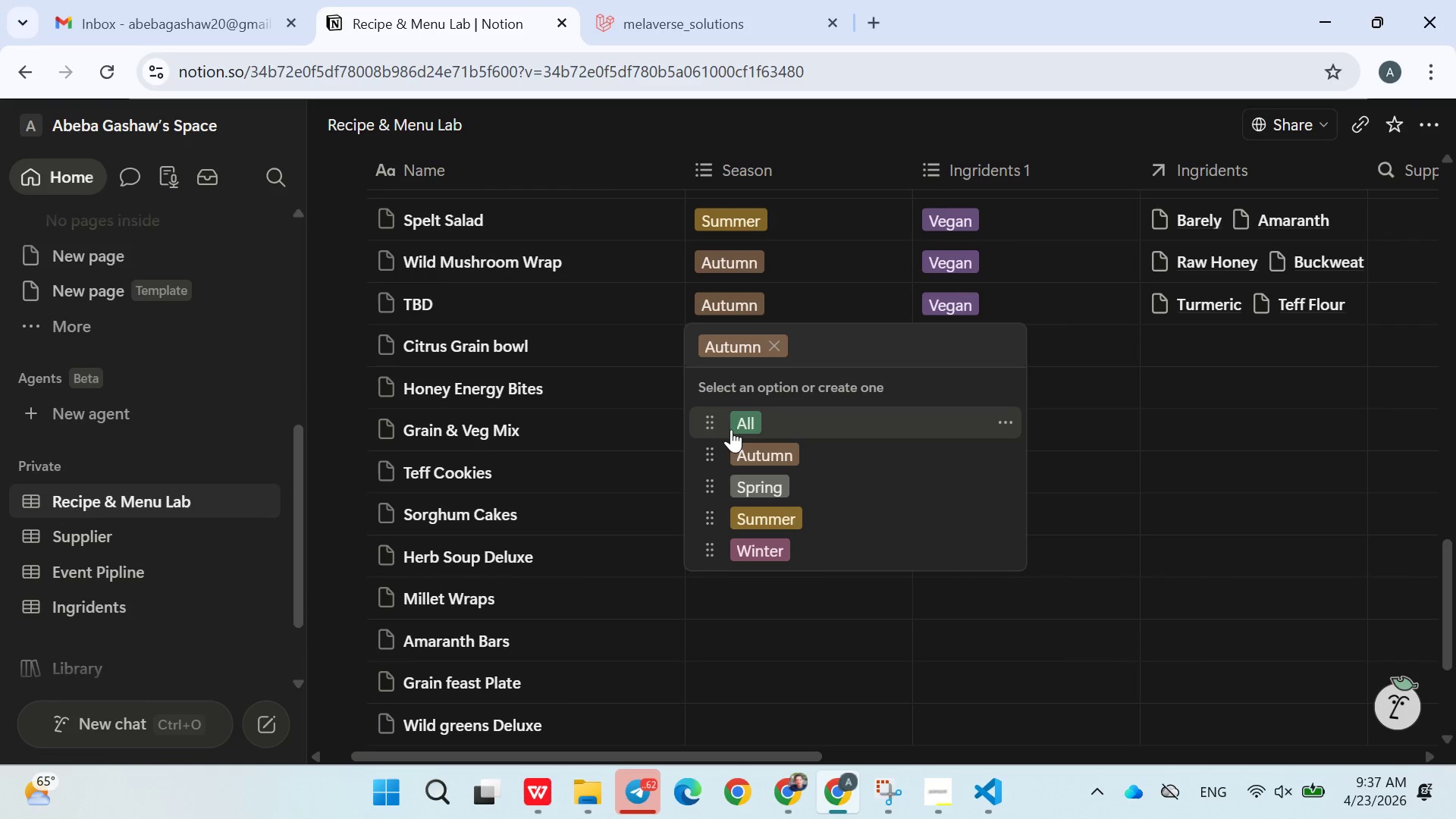 
left_click([612, 453])
 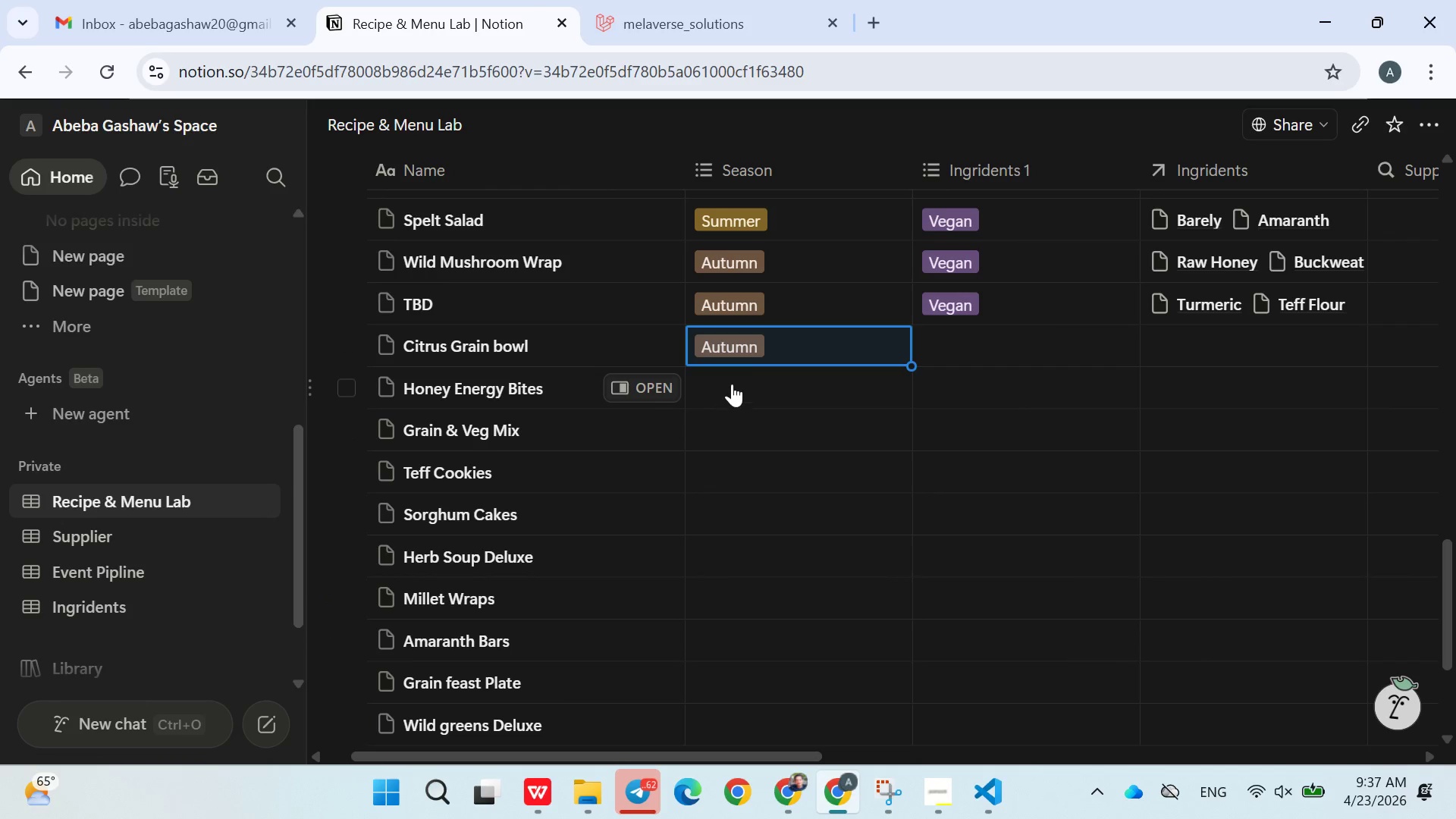 
left_click([775, 353])
 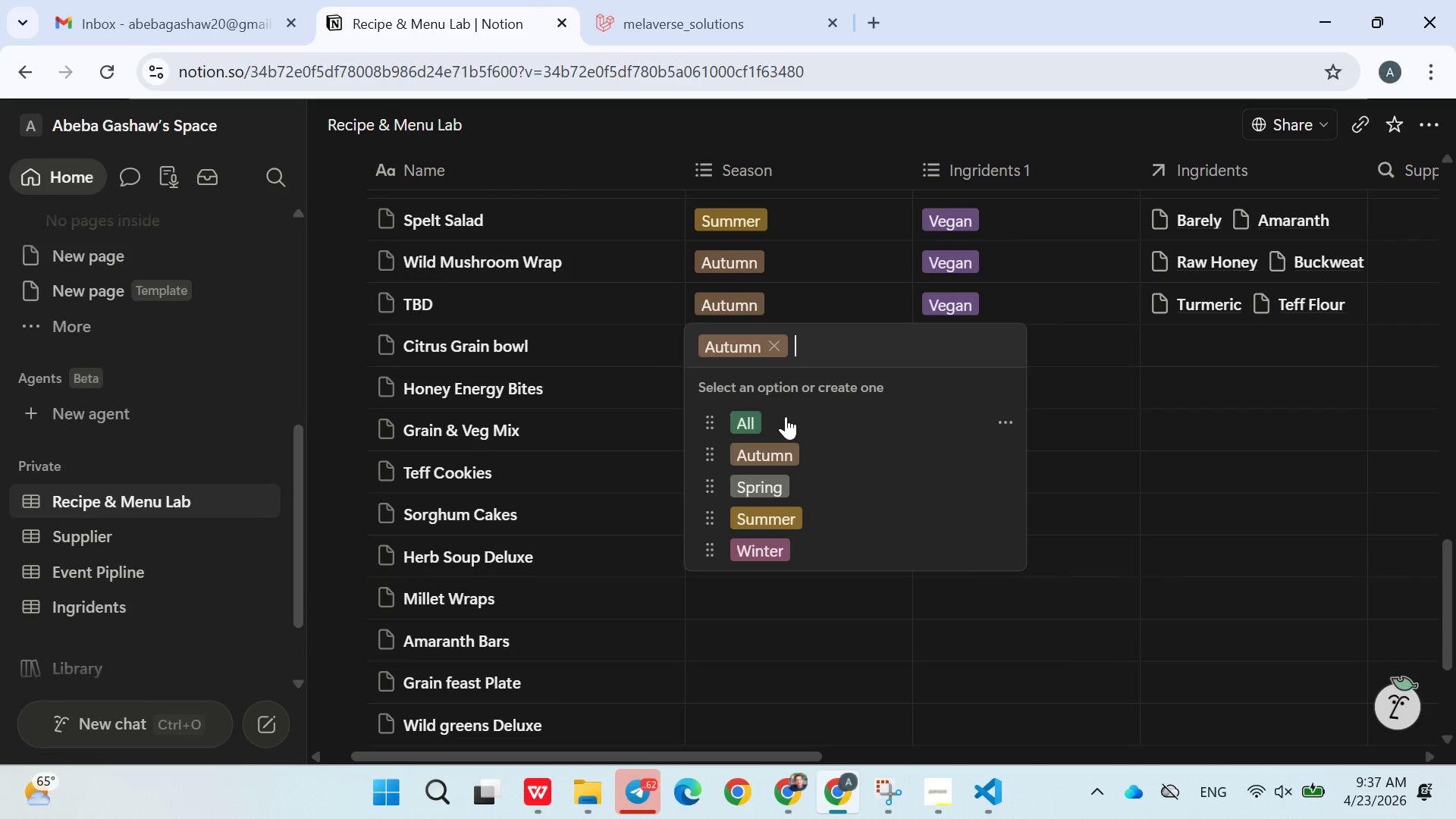 
left_click([784, 417])
 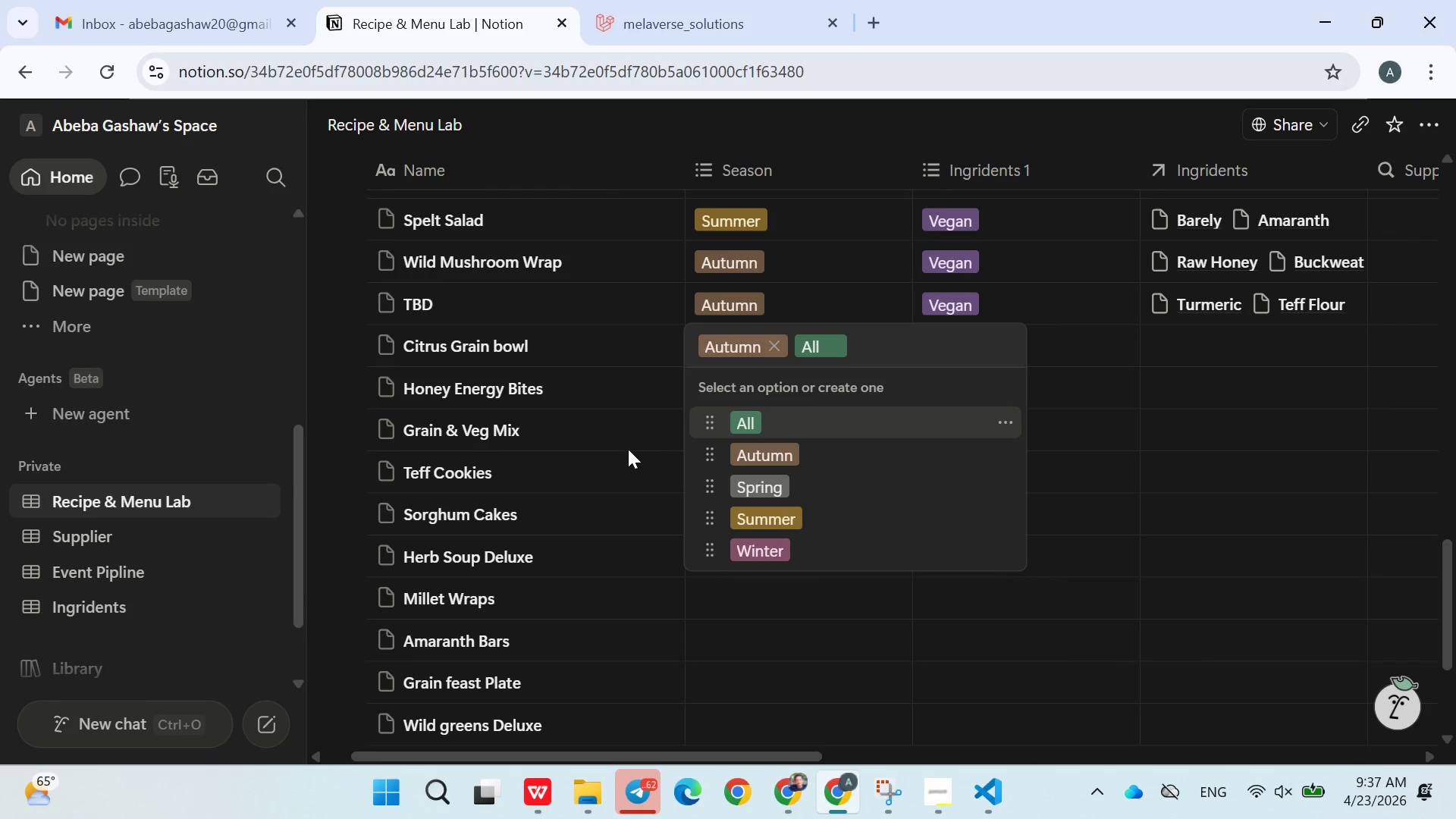 
left_click([628, 449])
 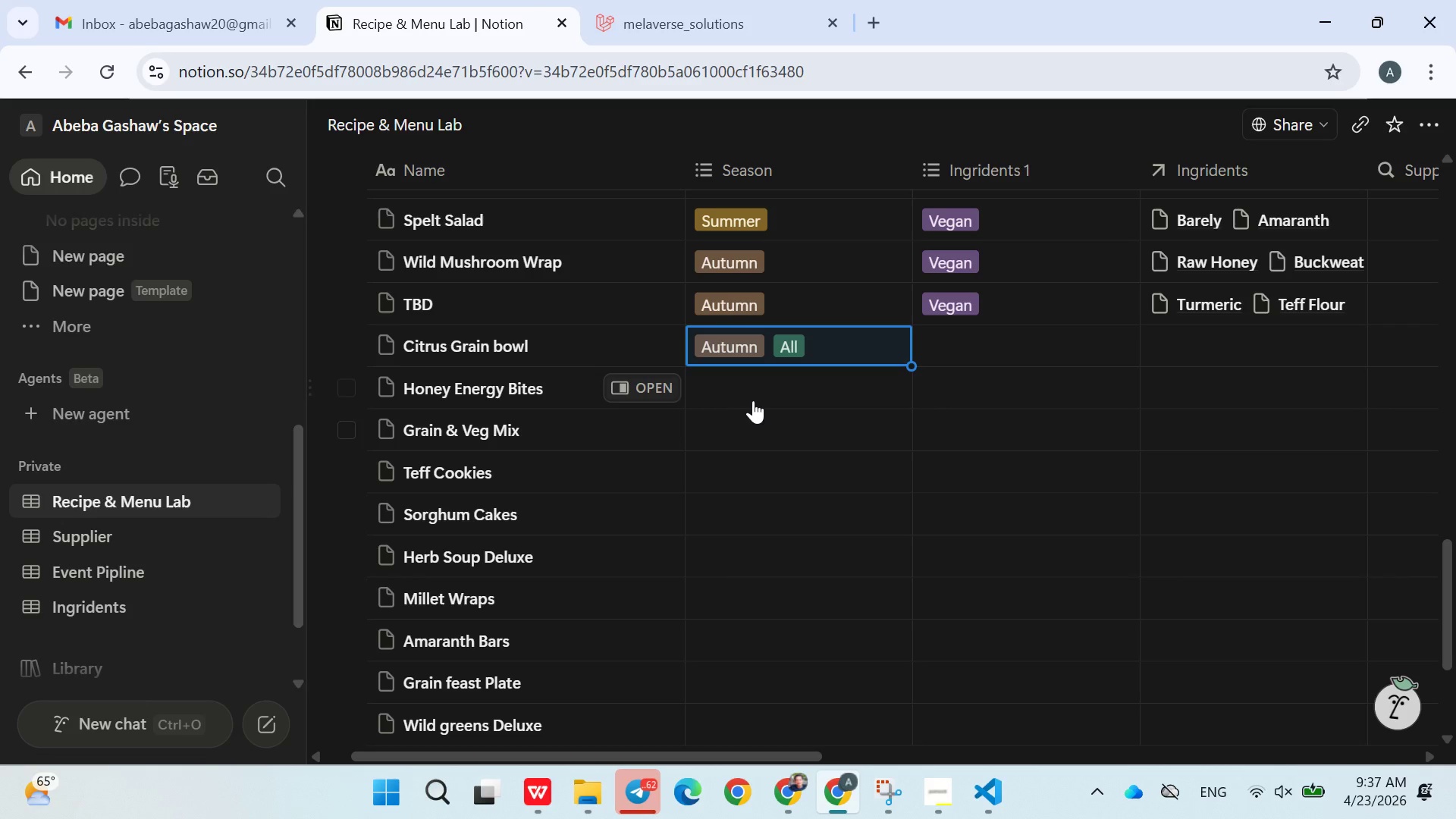 
left_click([755, 398])
 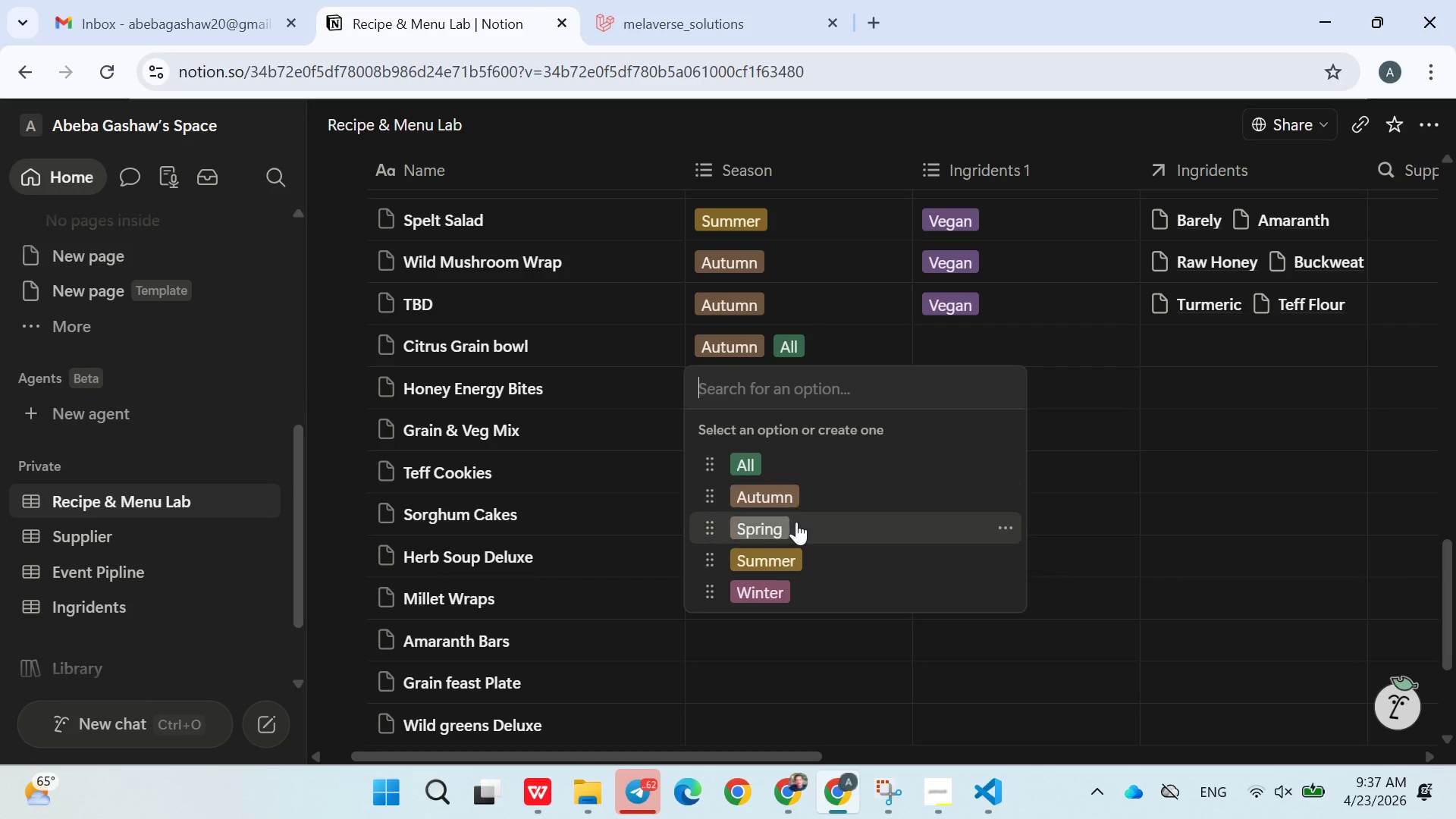 
left_click([796, 522])
 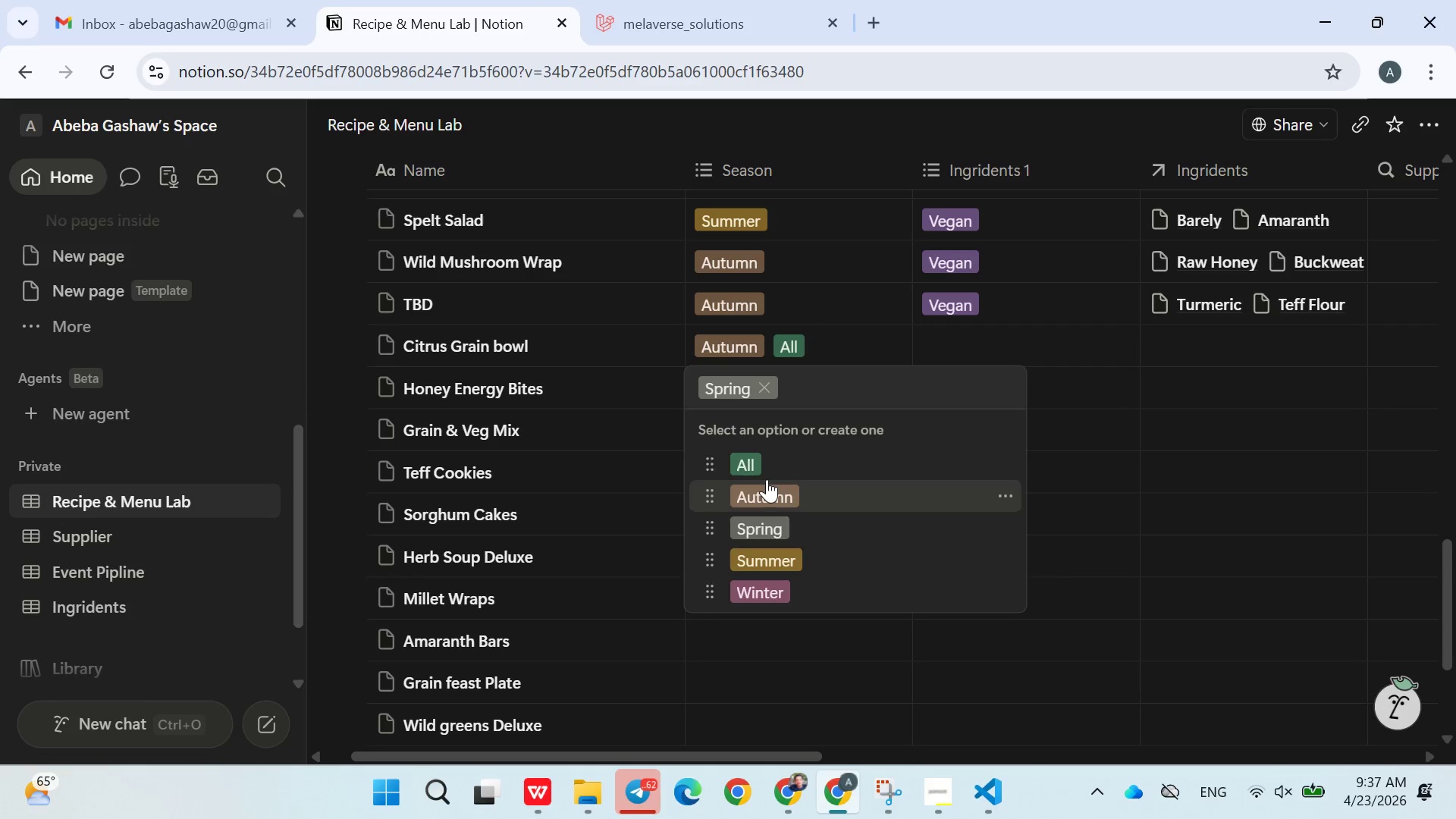 
left_click([767, 479])
 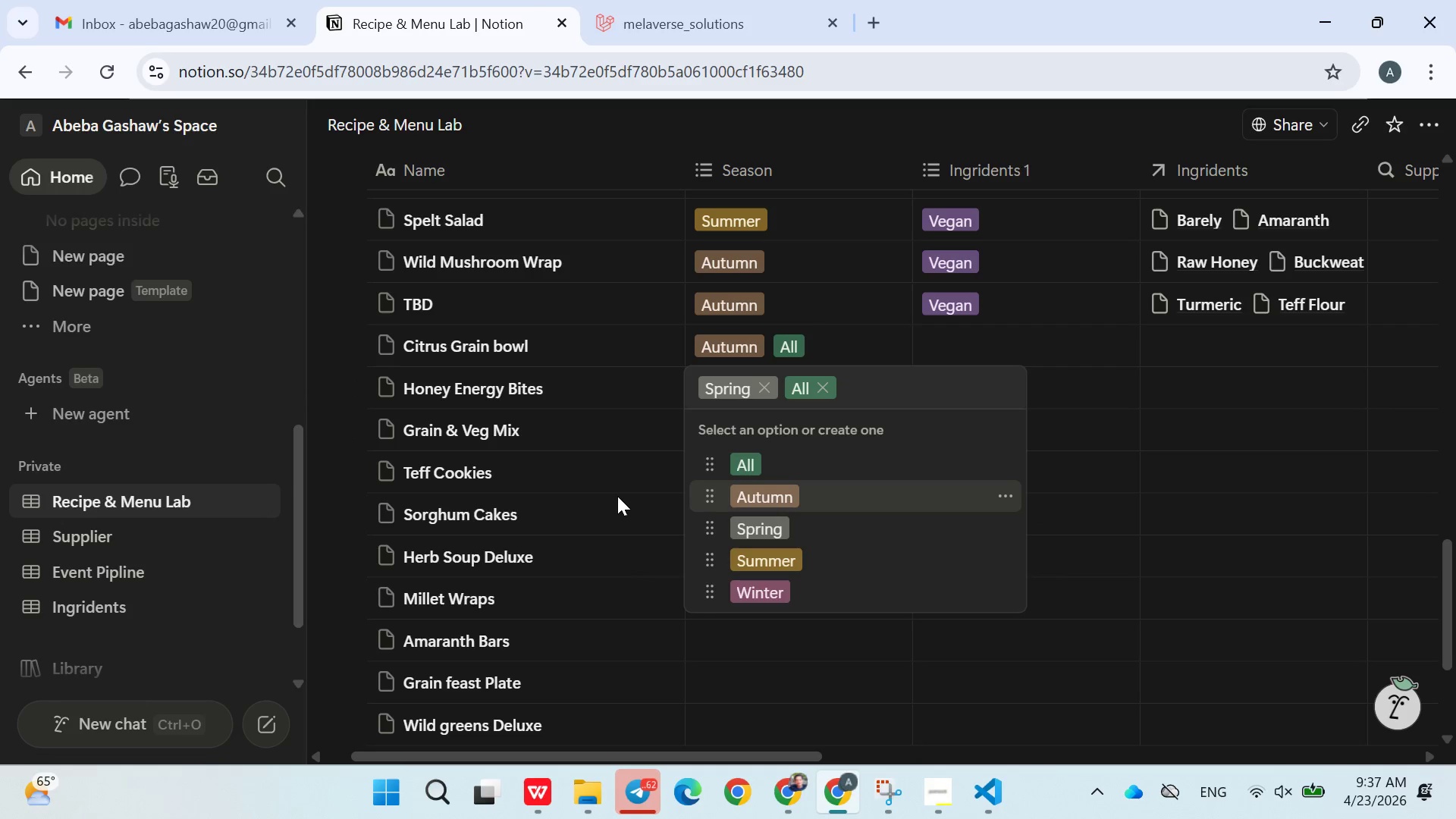 
left_click([617, 496])
 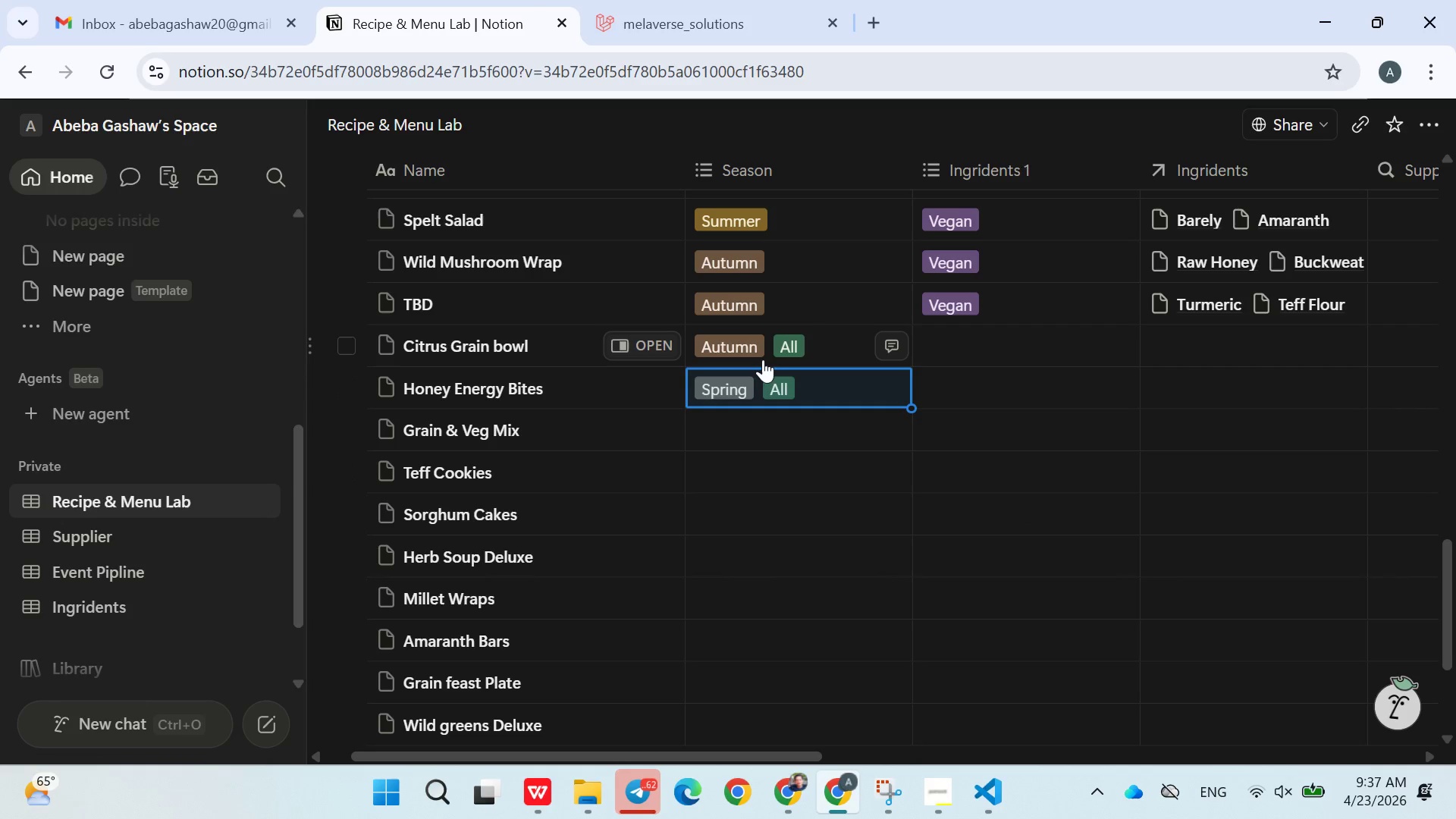 
left_click([756, 353])
 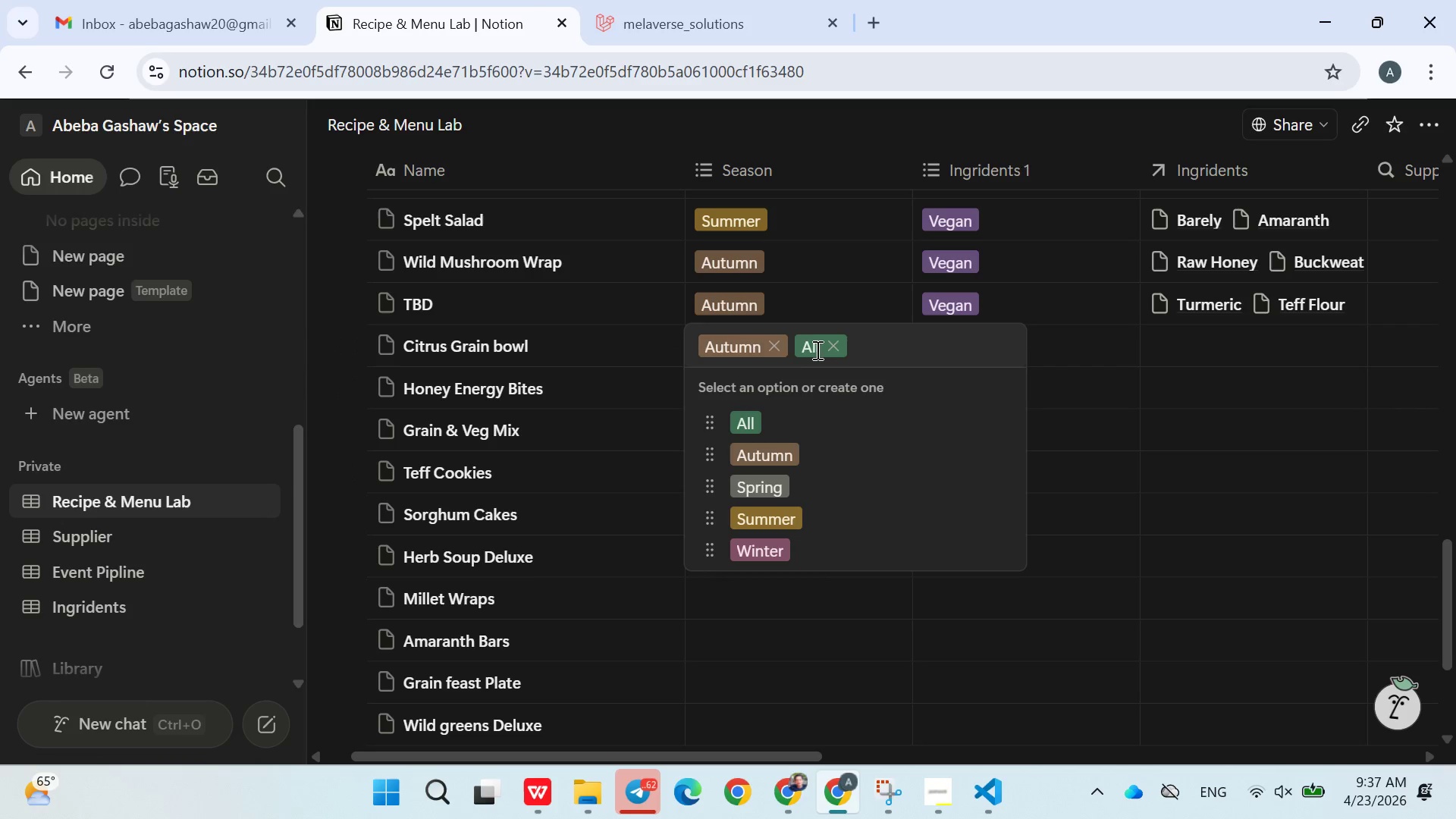 
left_click([839, 351])
 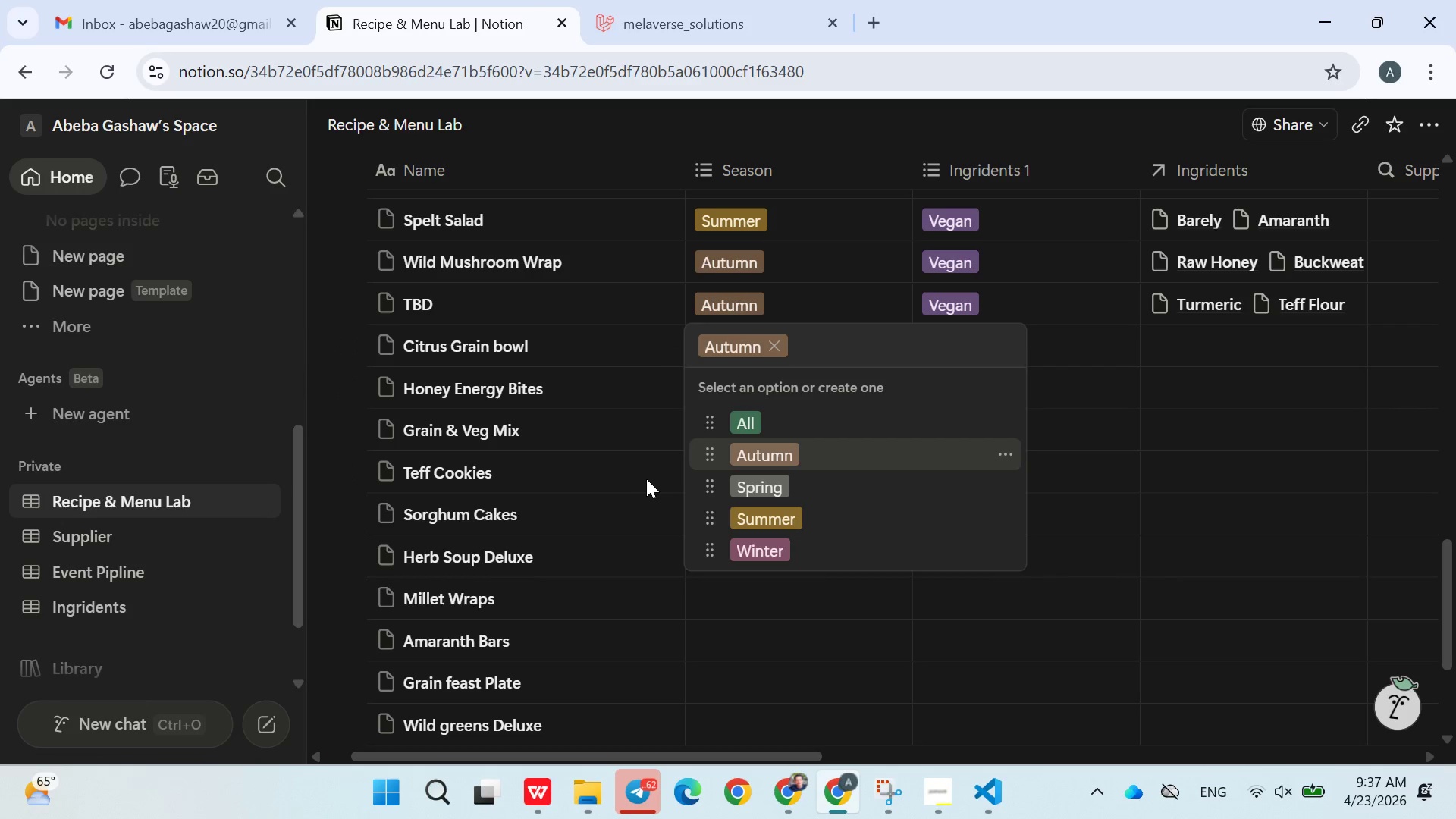 
left_click([648, 480])
 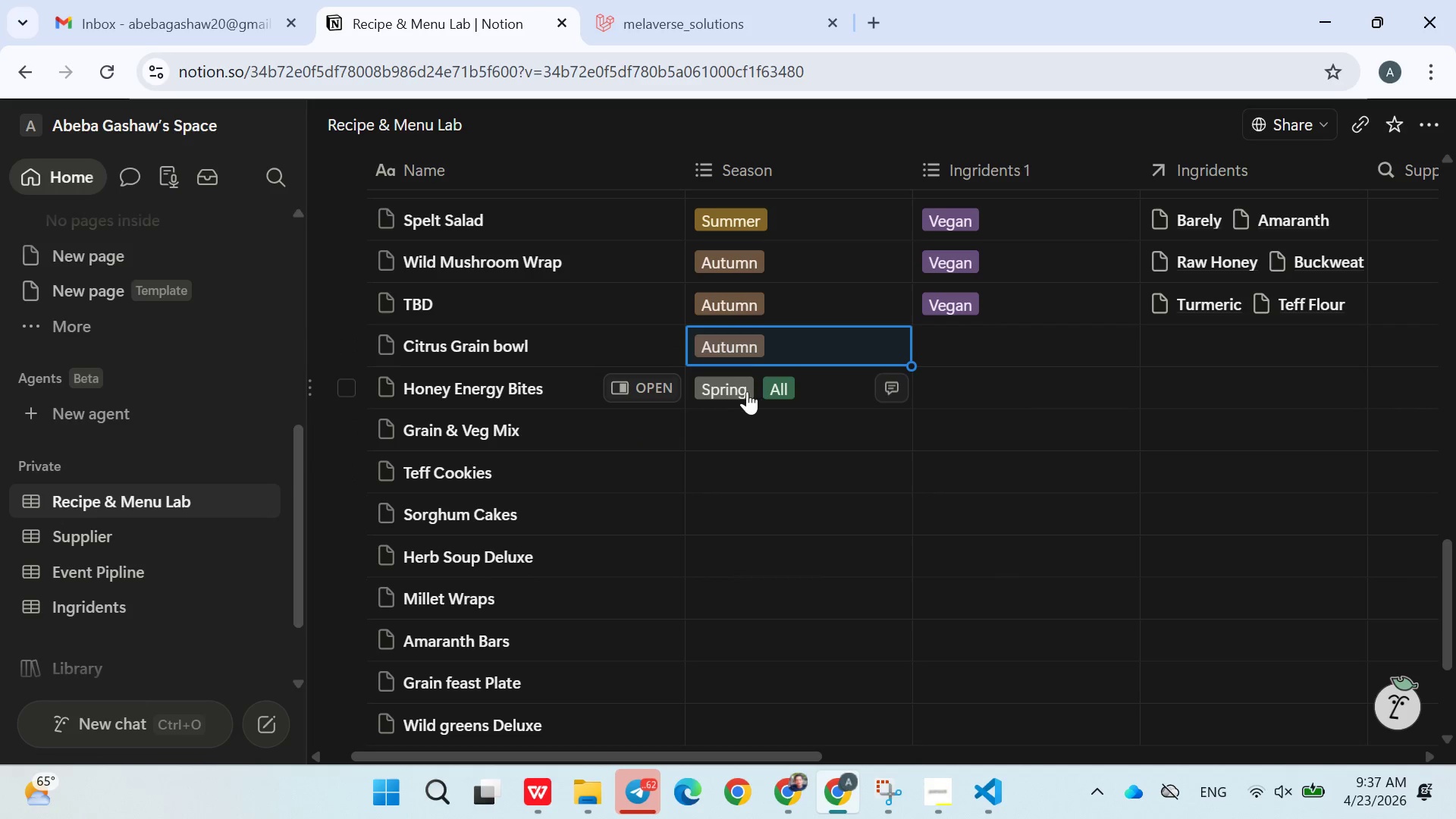 
left_click([745, 390])
 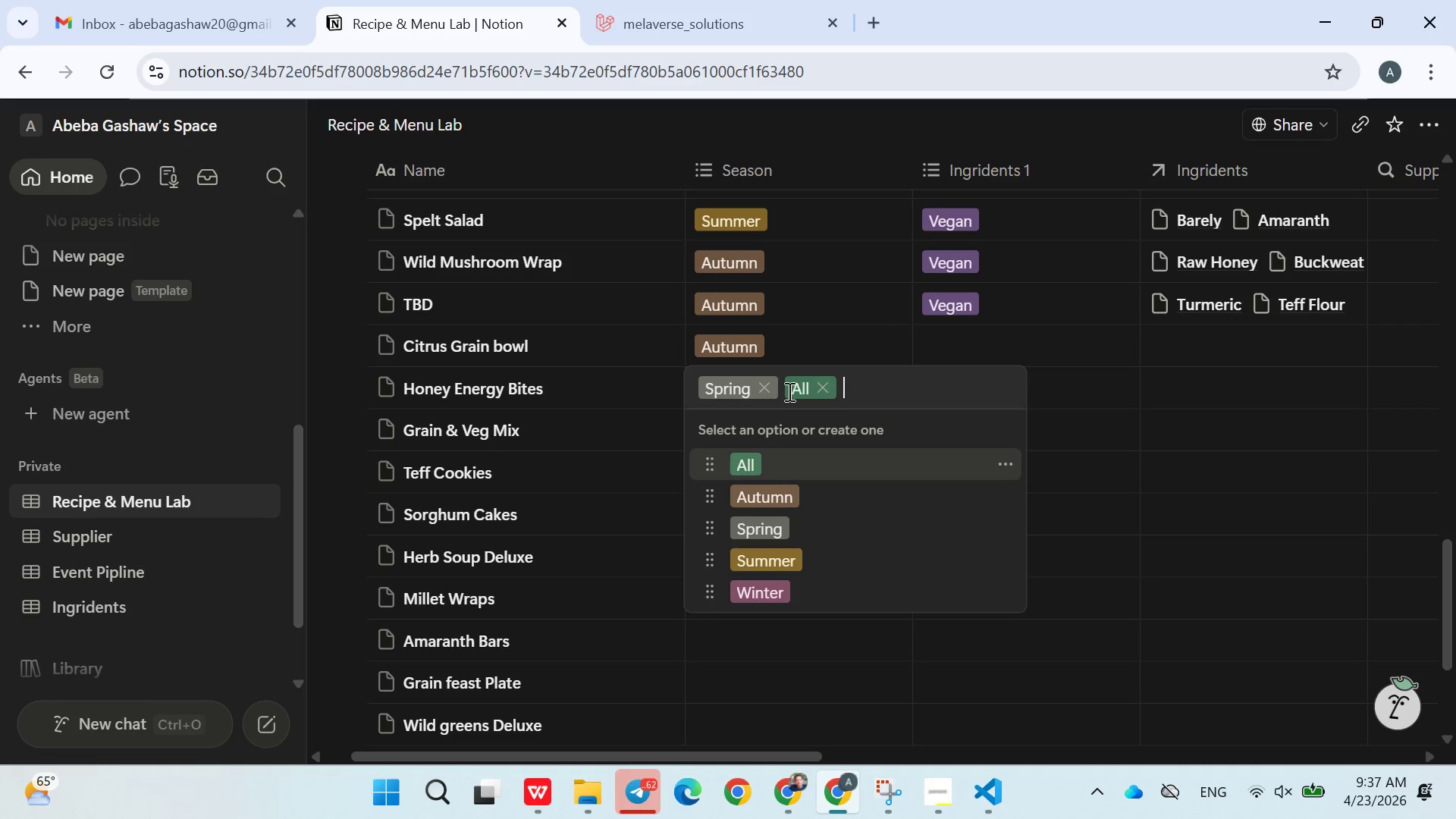 
left_click([767, 386])
 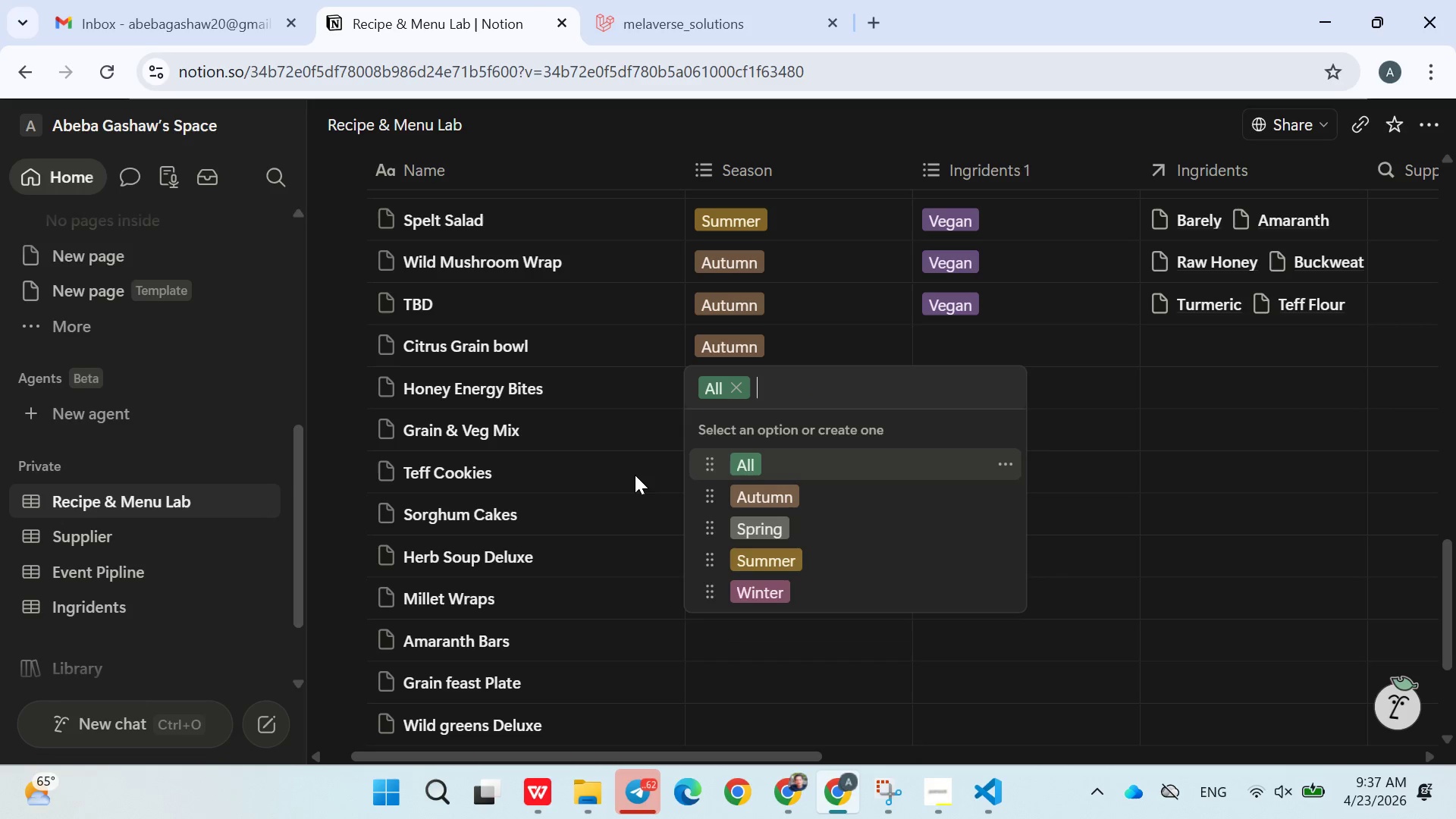 
left_click([646, 523])
 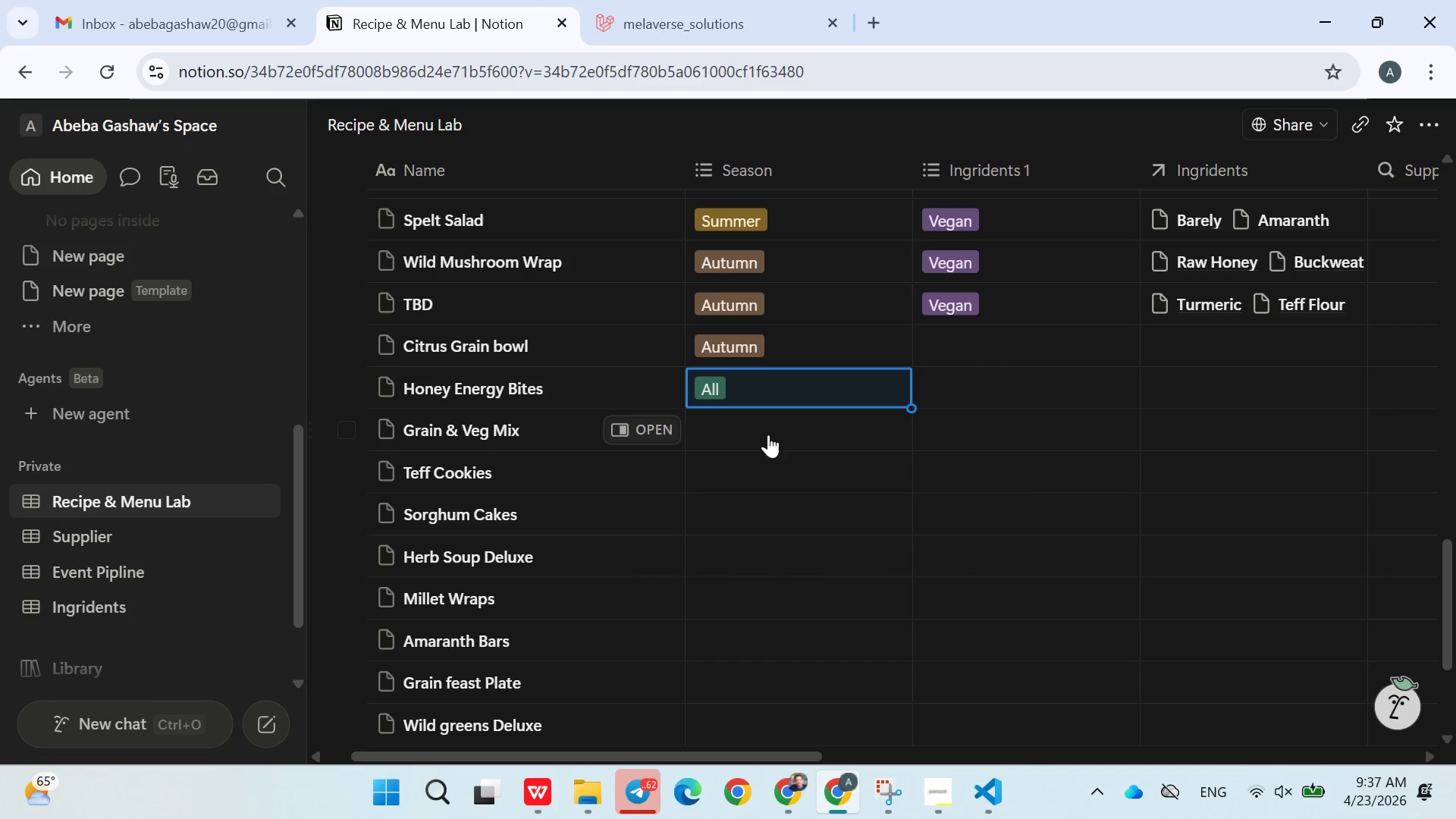 
left_click([768, 434])
 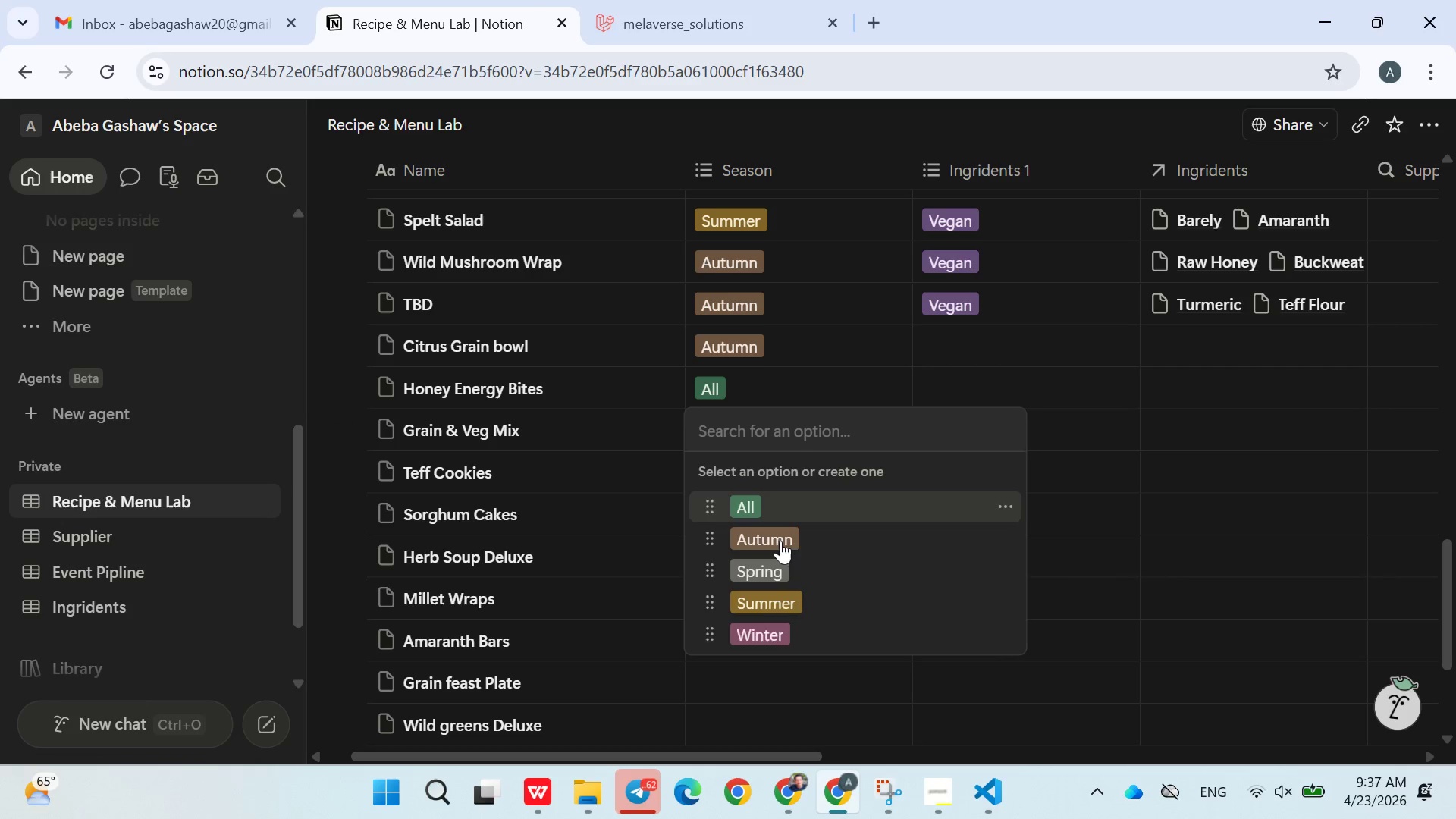 
left_click([769, 592])
 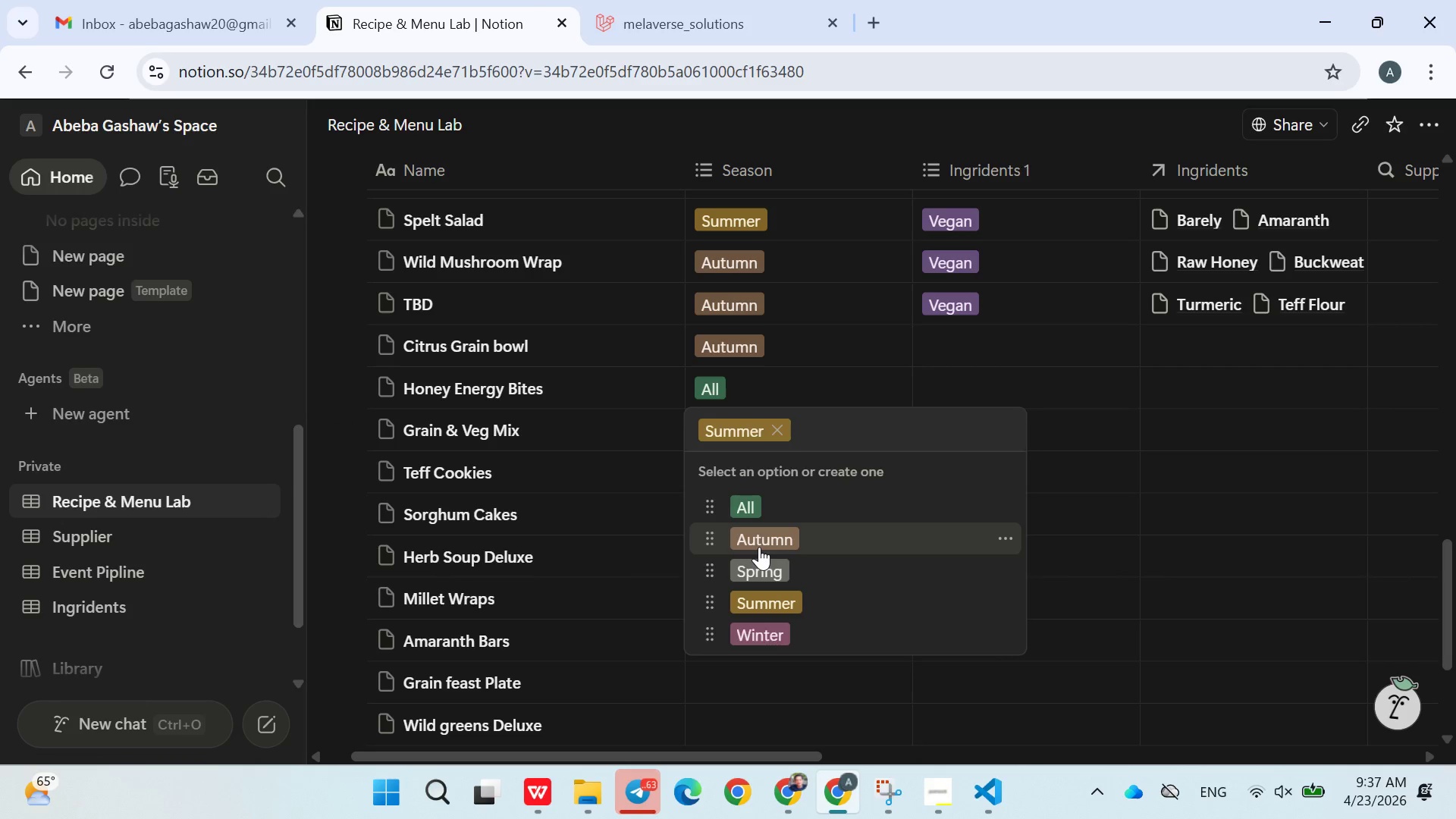 
double_click([607, 566])
 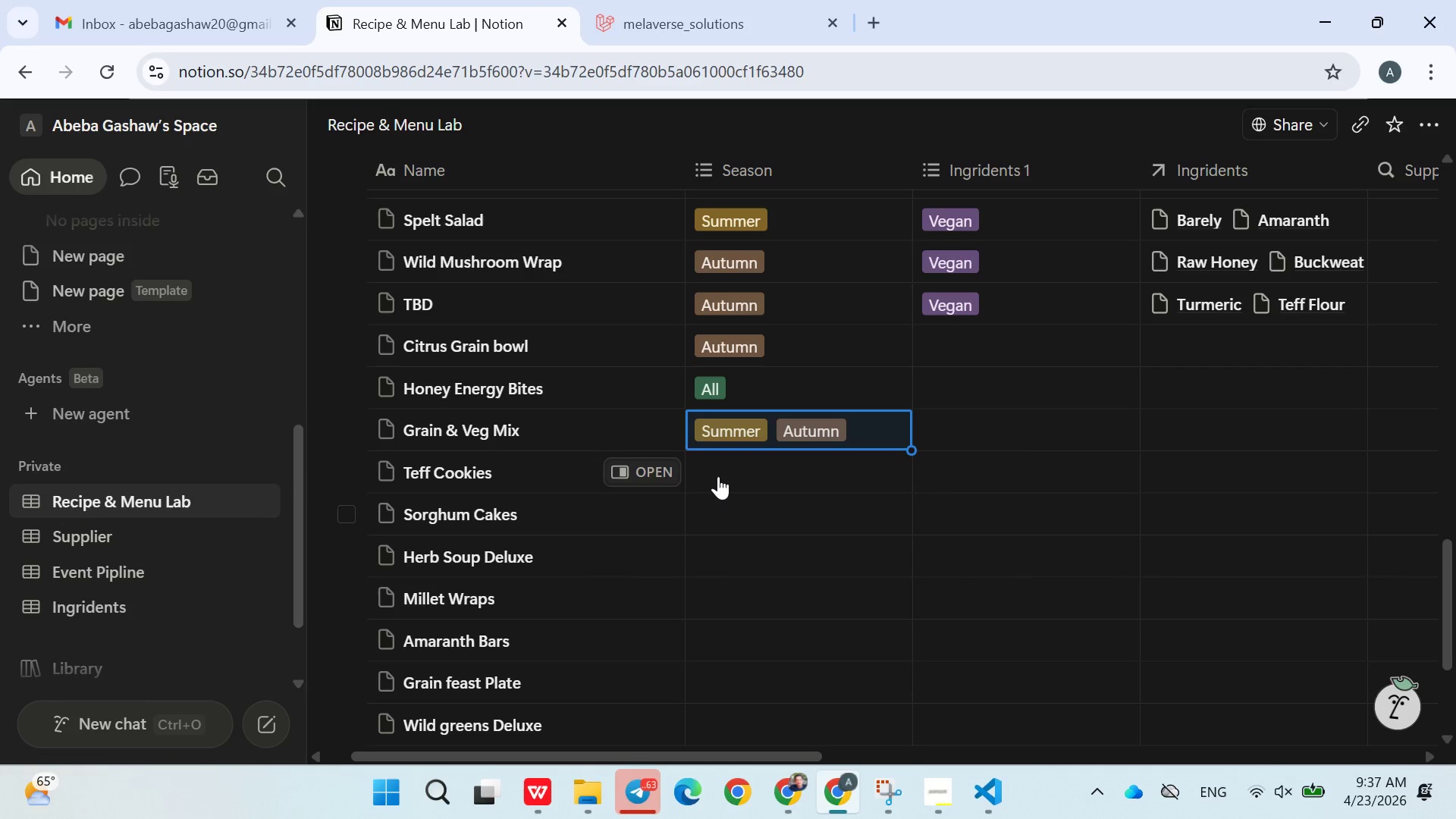 
left_click([723, 473])
 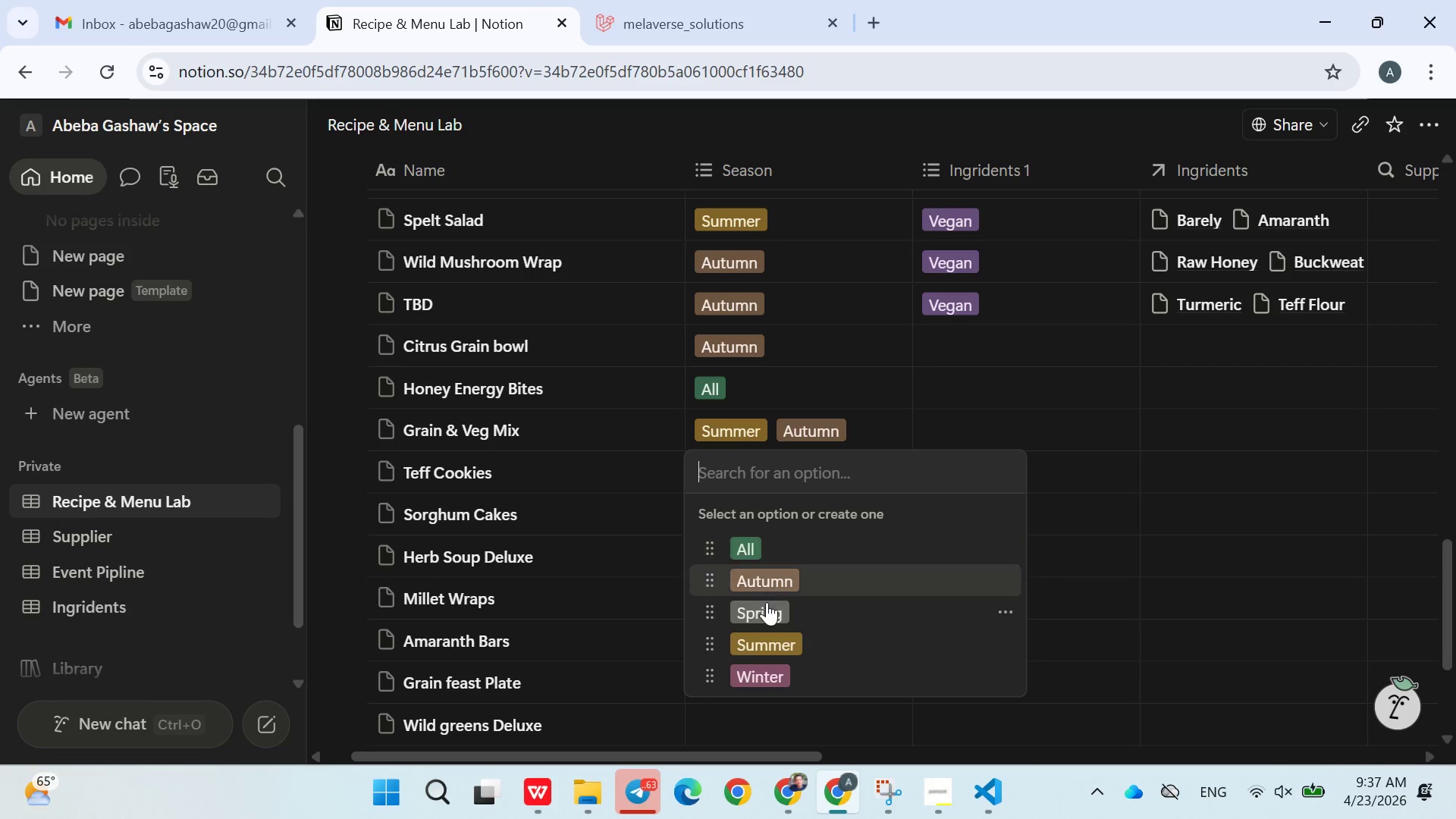 
left_click([767, 608])
 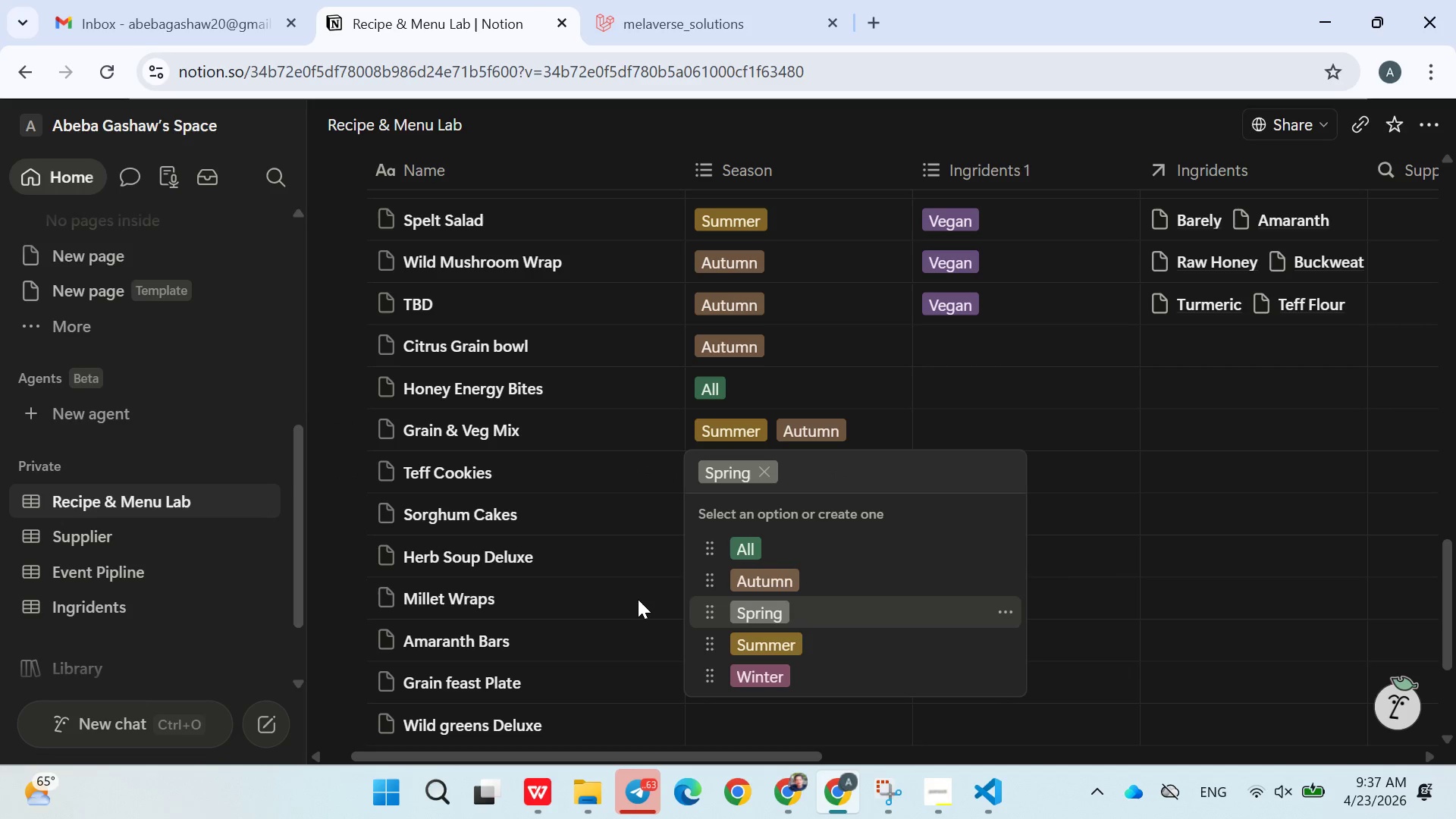 
left_click([635, 598])
 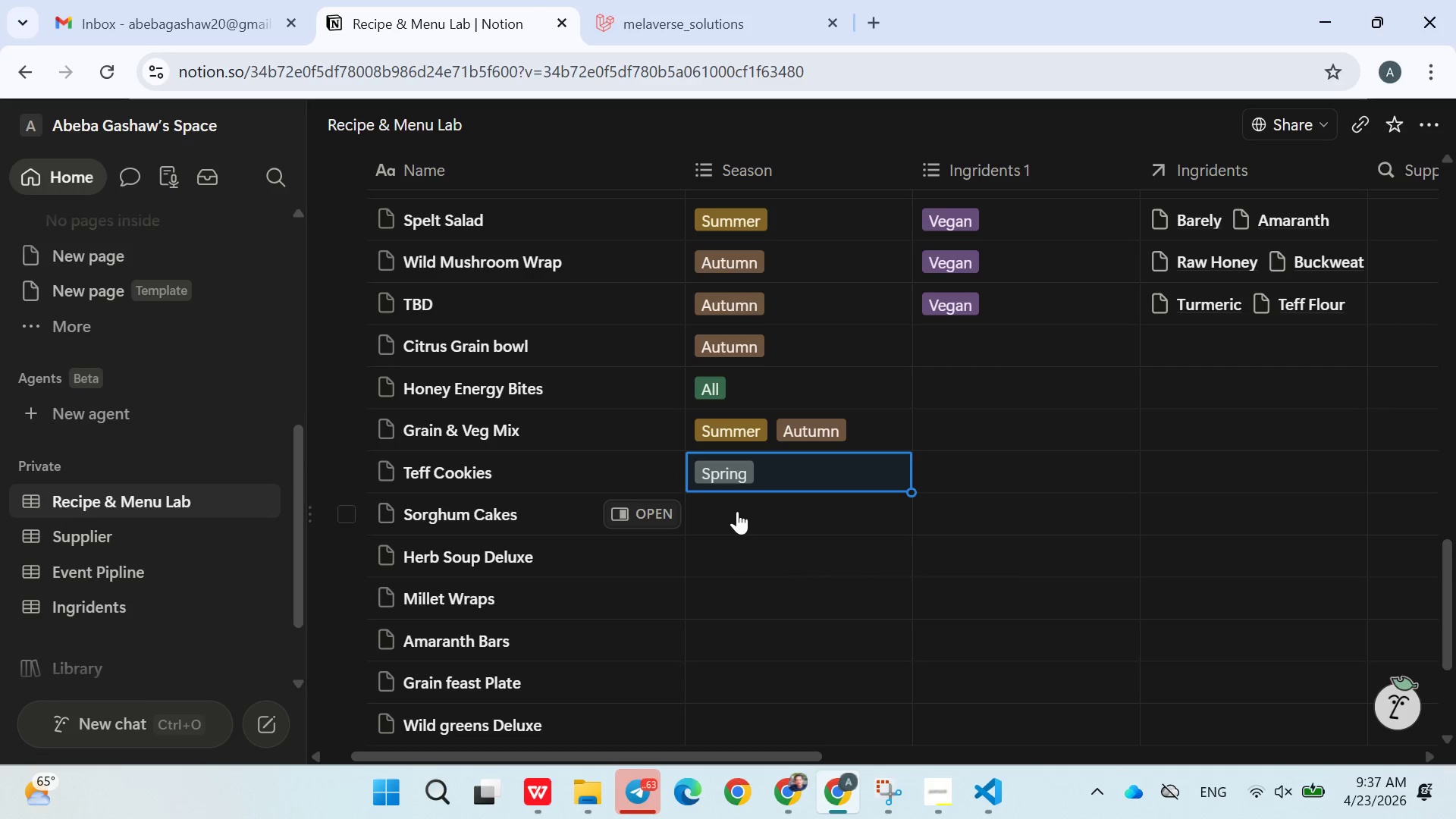 
left_click([739, 511])
 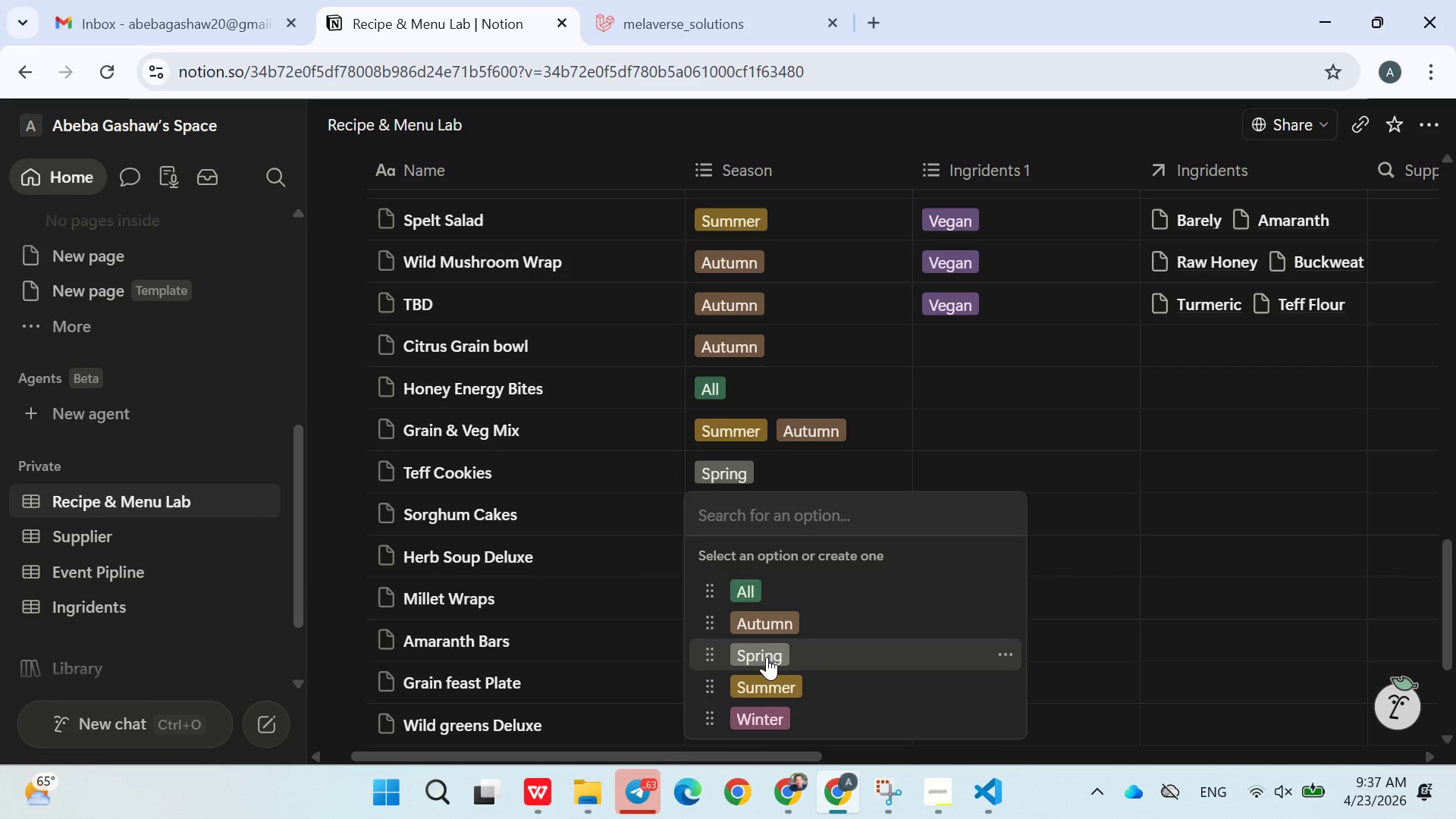 
double_click([654, 634])
 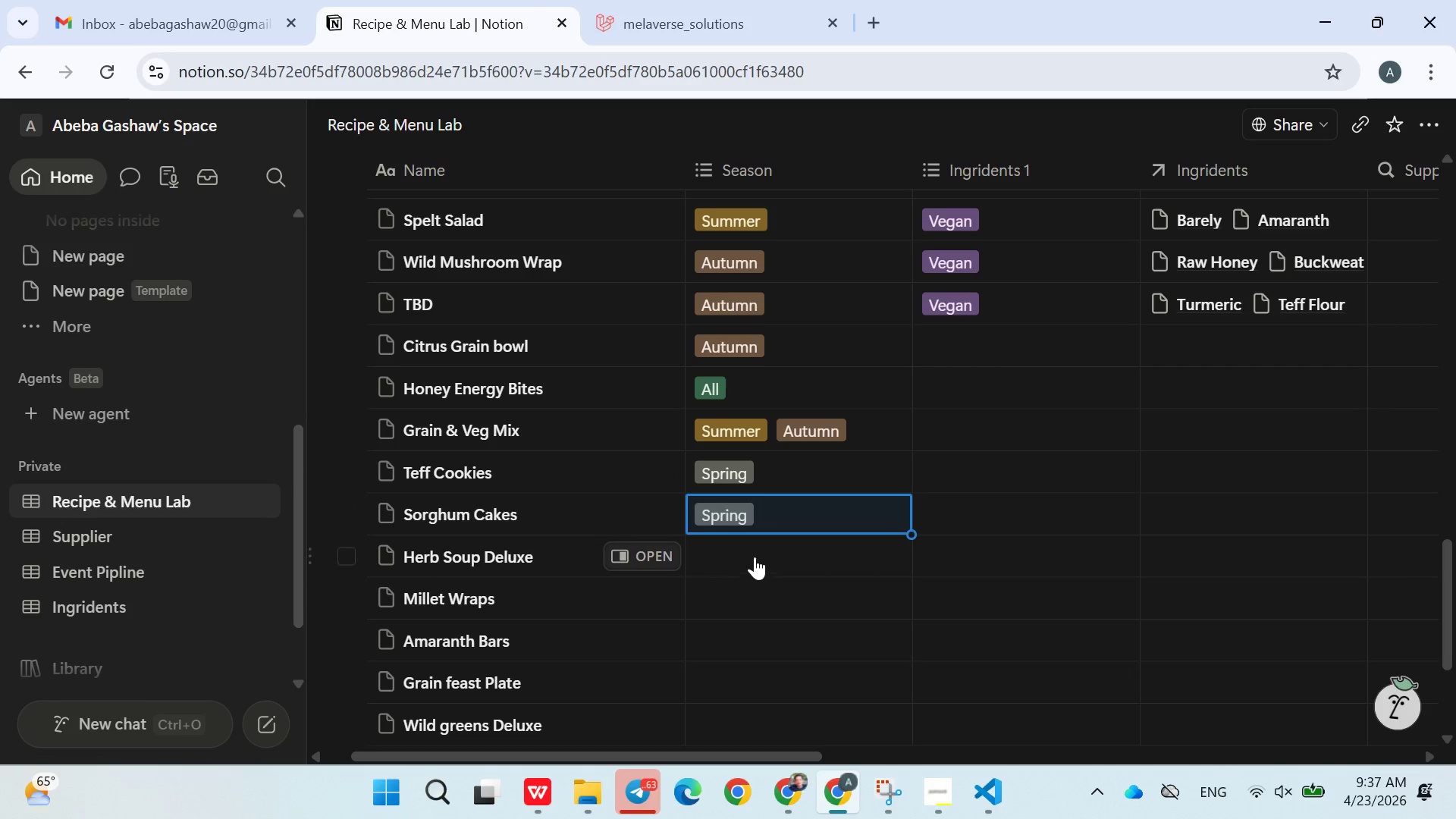 
left_click([756, 556])
 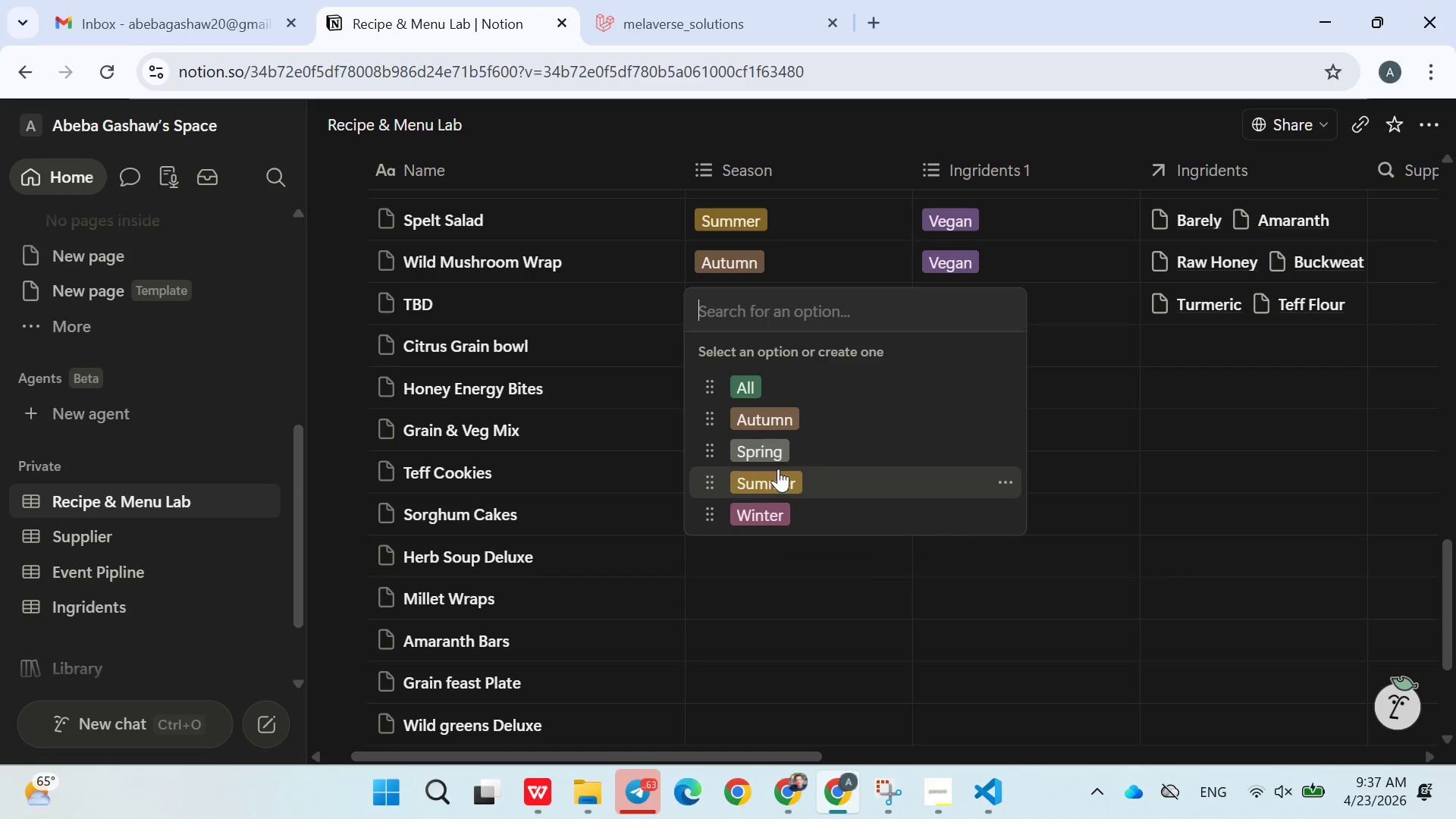 
left_click([779, 464])
 